 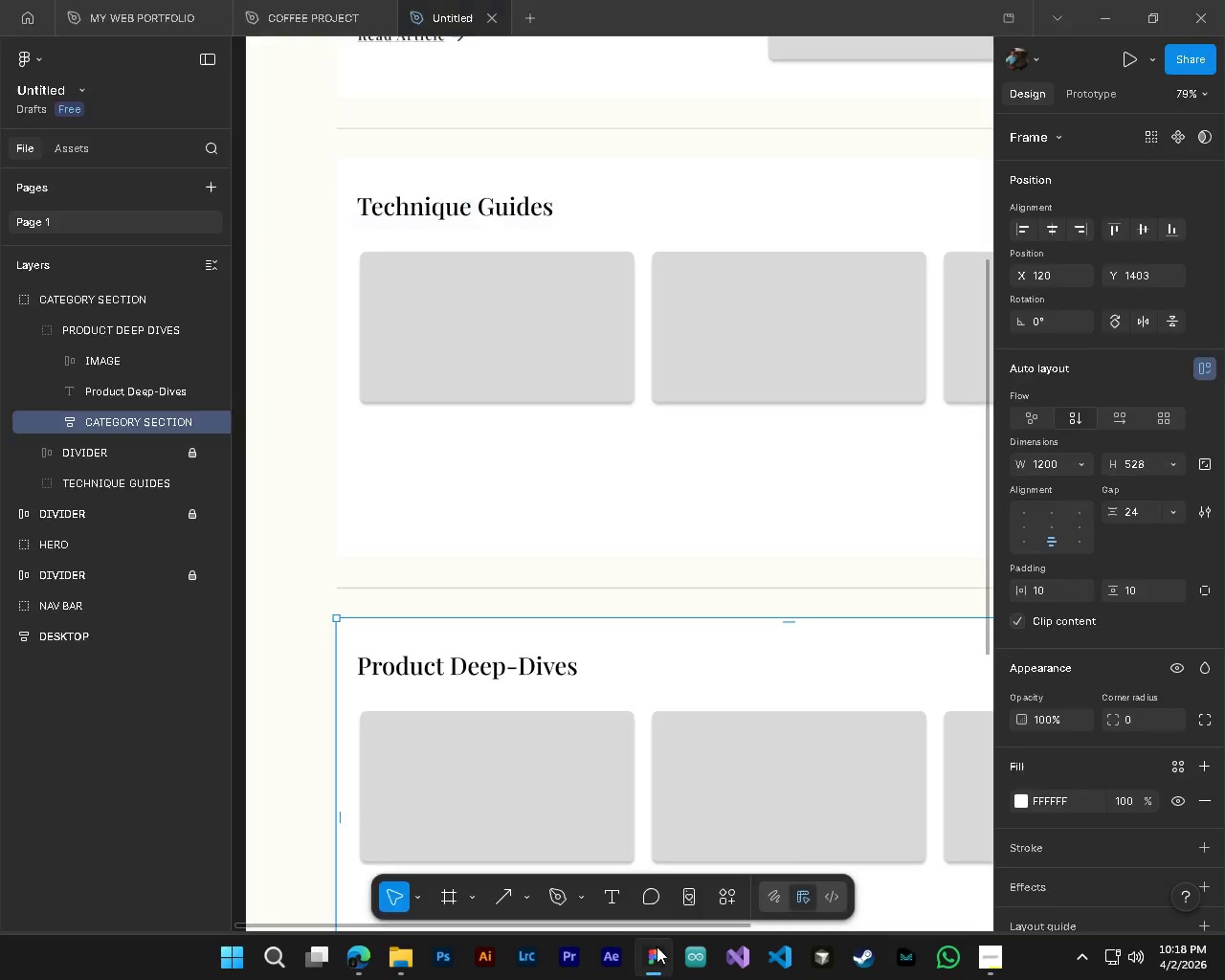 
hold_key(key=ControlLeft, duration=0.44)
scroll: coordinate [601, 722], scroll_direction: down, amount: 9.0
 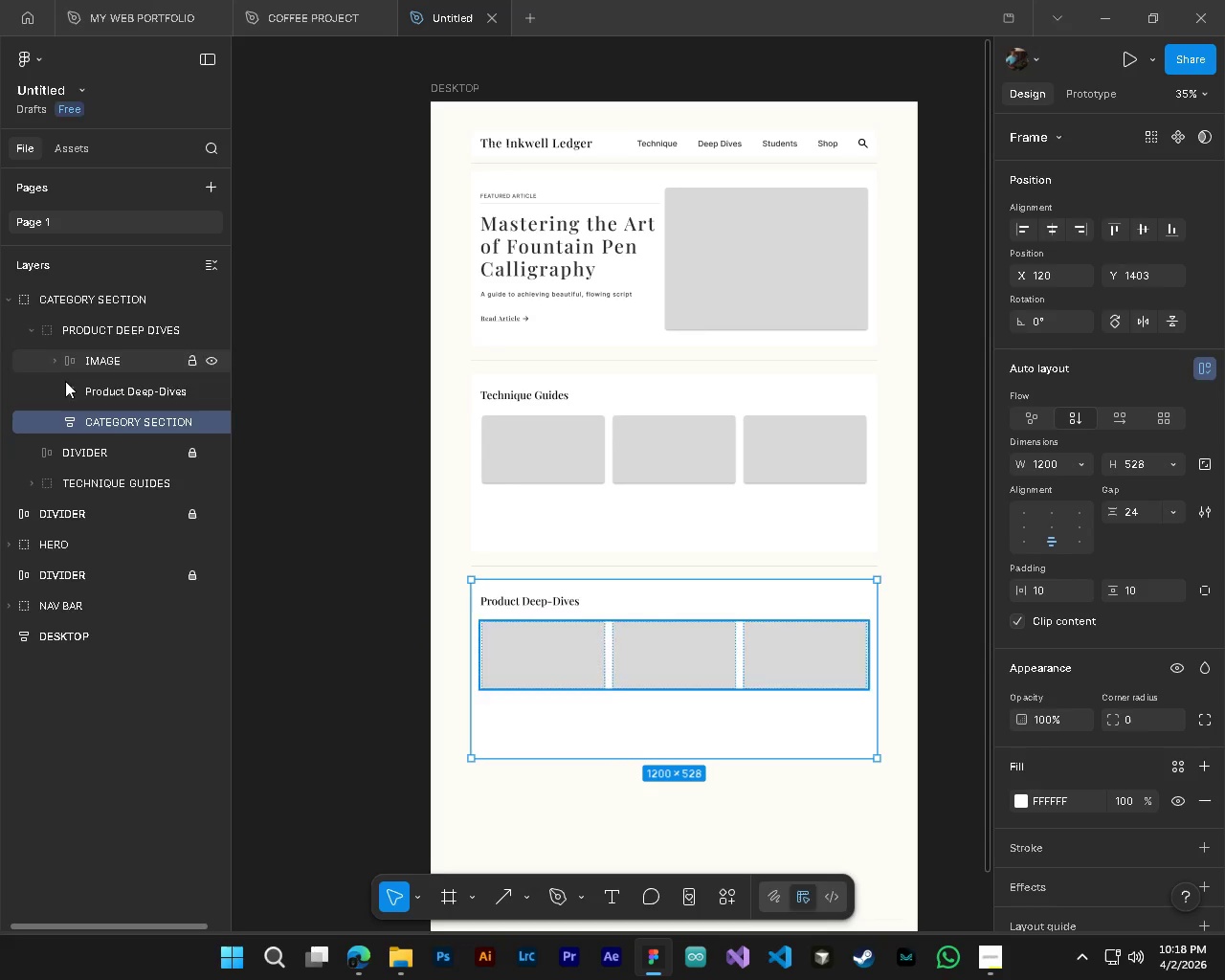 
left_click([30, 328])
 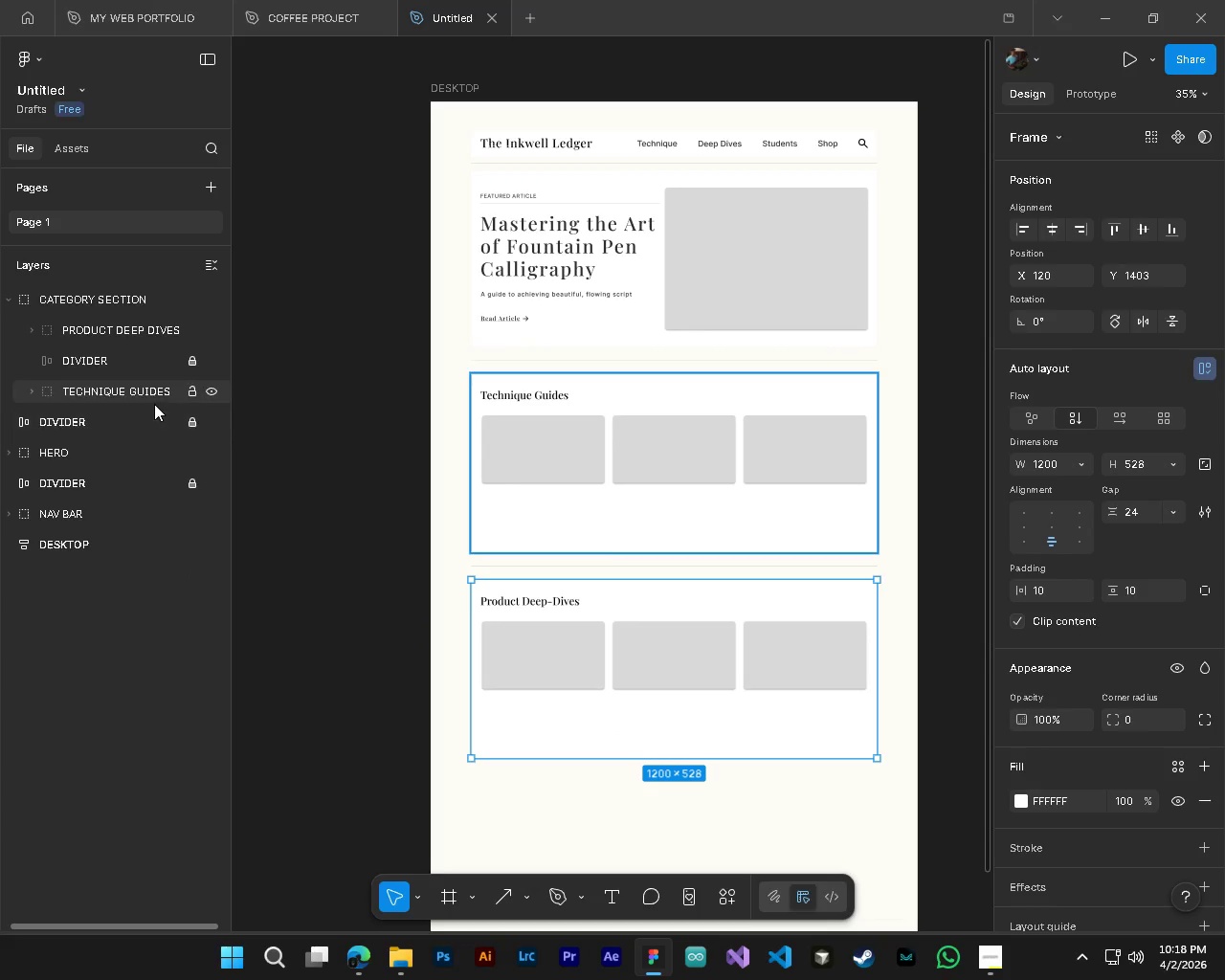 
key(Control+S)
 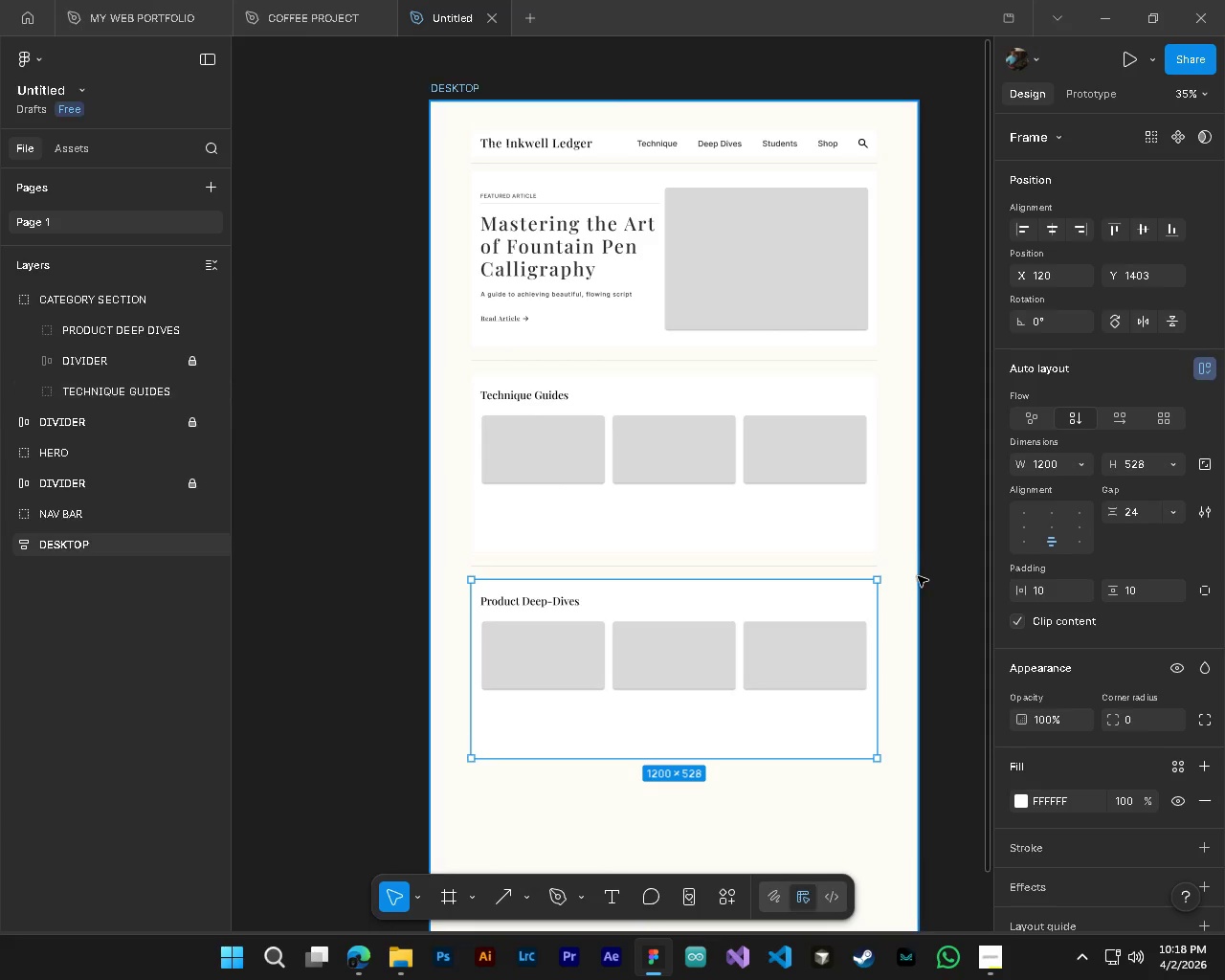 
hold_key(key=AltLeft, duration=0.48)
hold_key(key=ControlLeft, duration=0.45)
scroll: coordinate [390, 657], scroll_direction: down, amount: 3.0
 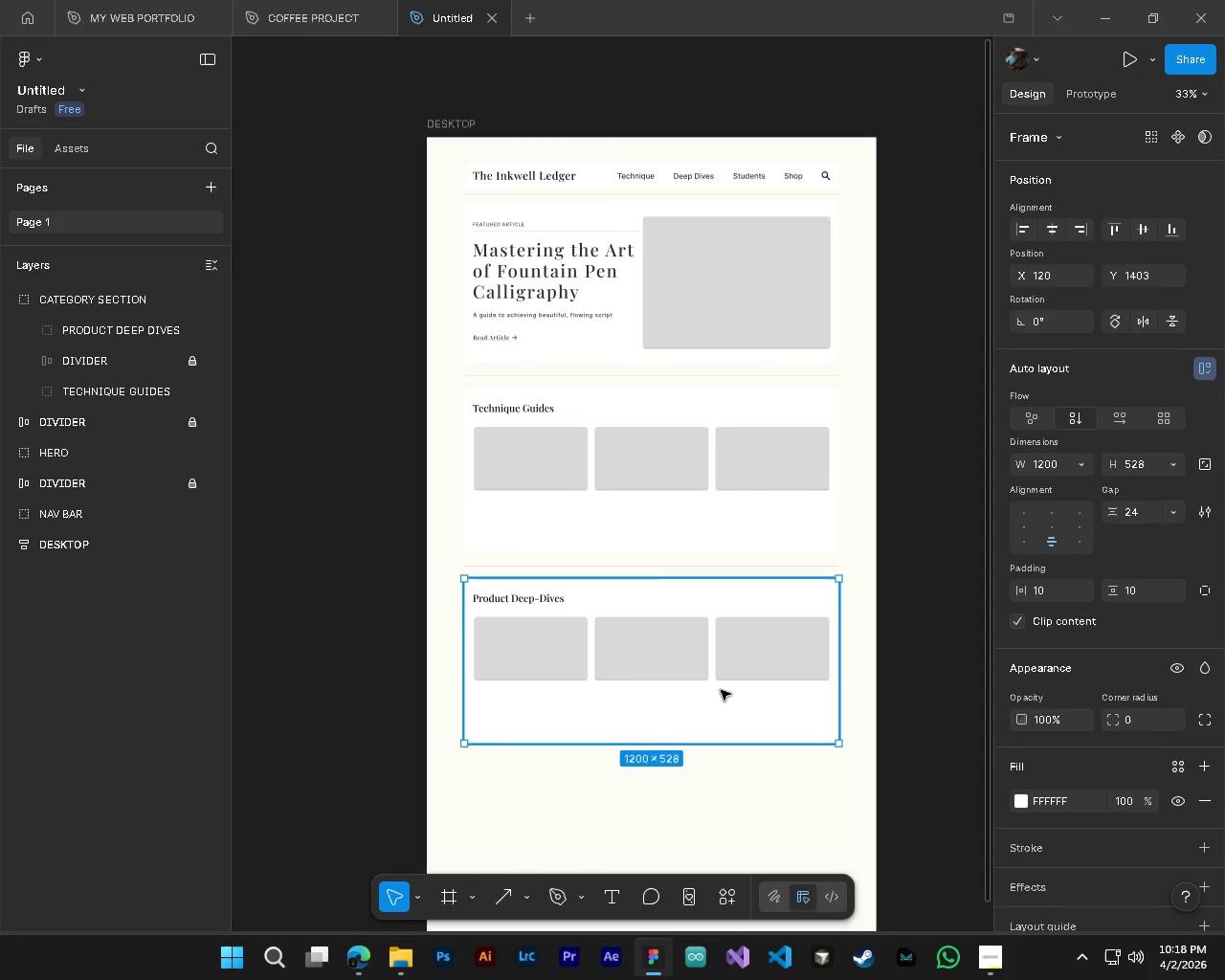 
key(Alt+AltLeft)
 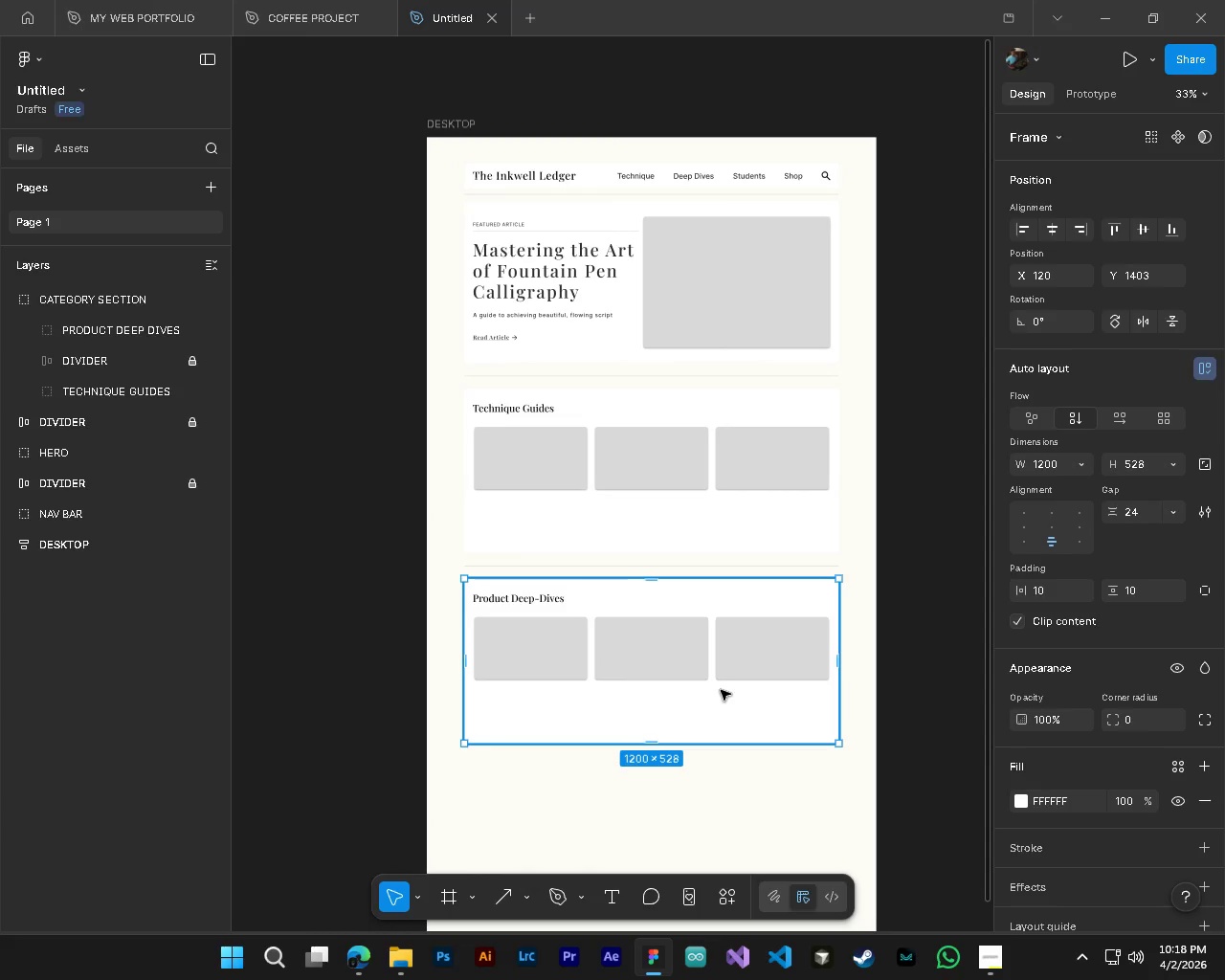 
key(Alt+Control+ControlLeft)
 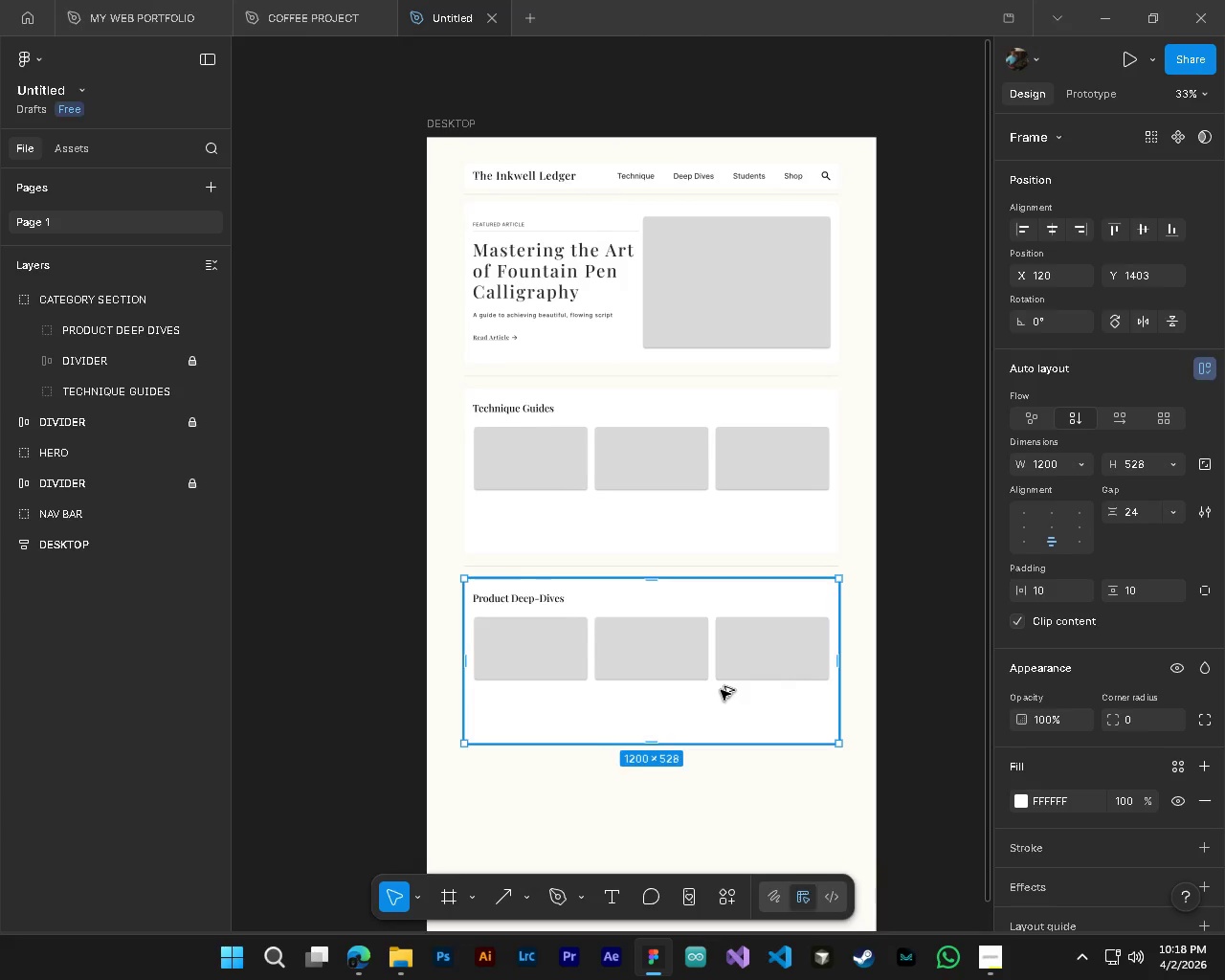 
scroll: coordinate [721, 690], scroll_direction: down, amount: 5.0
 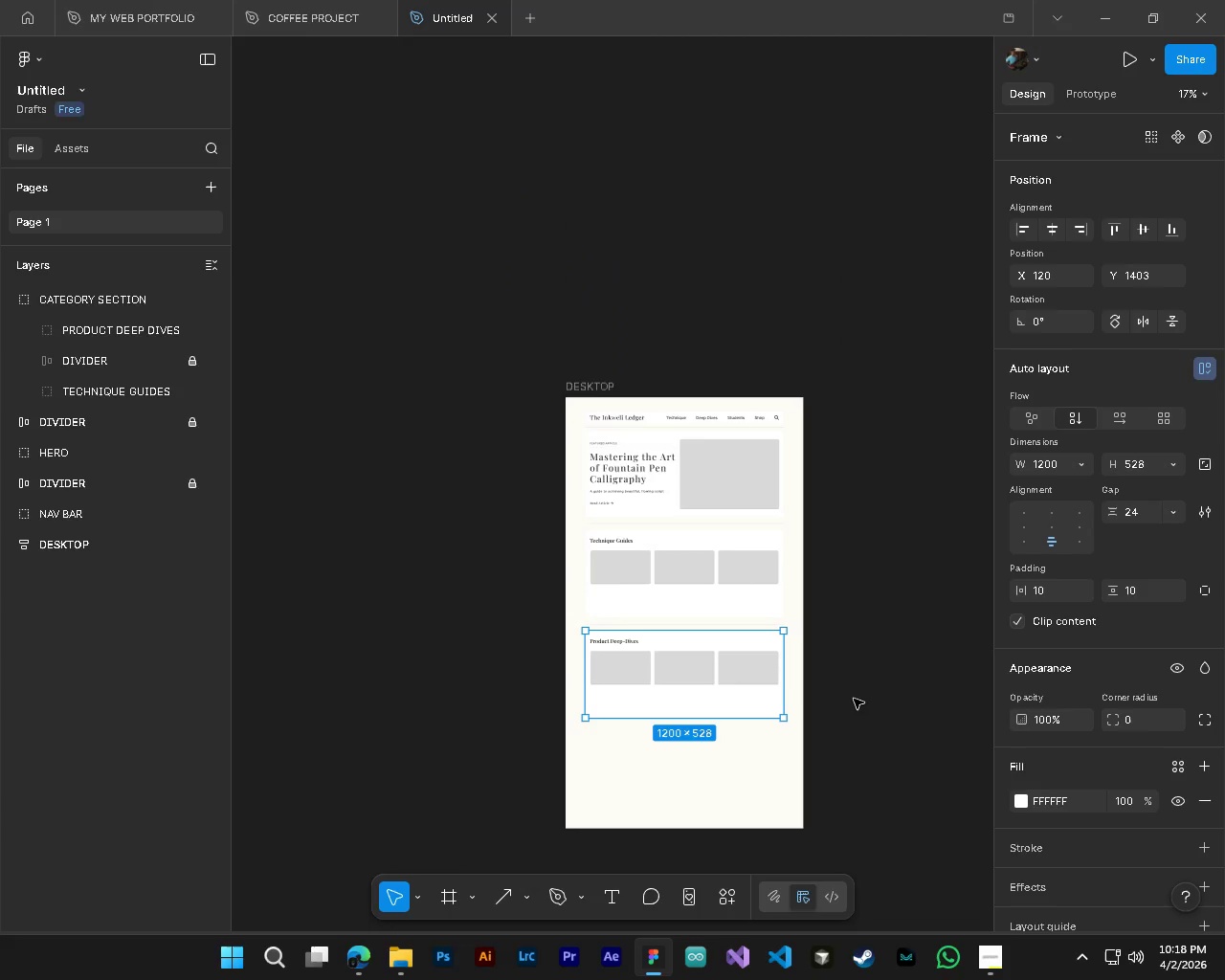 
hold_key(key=ShiftLeft, duration=0.42)
 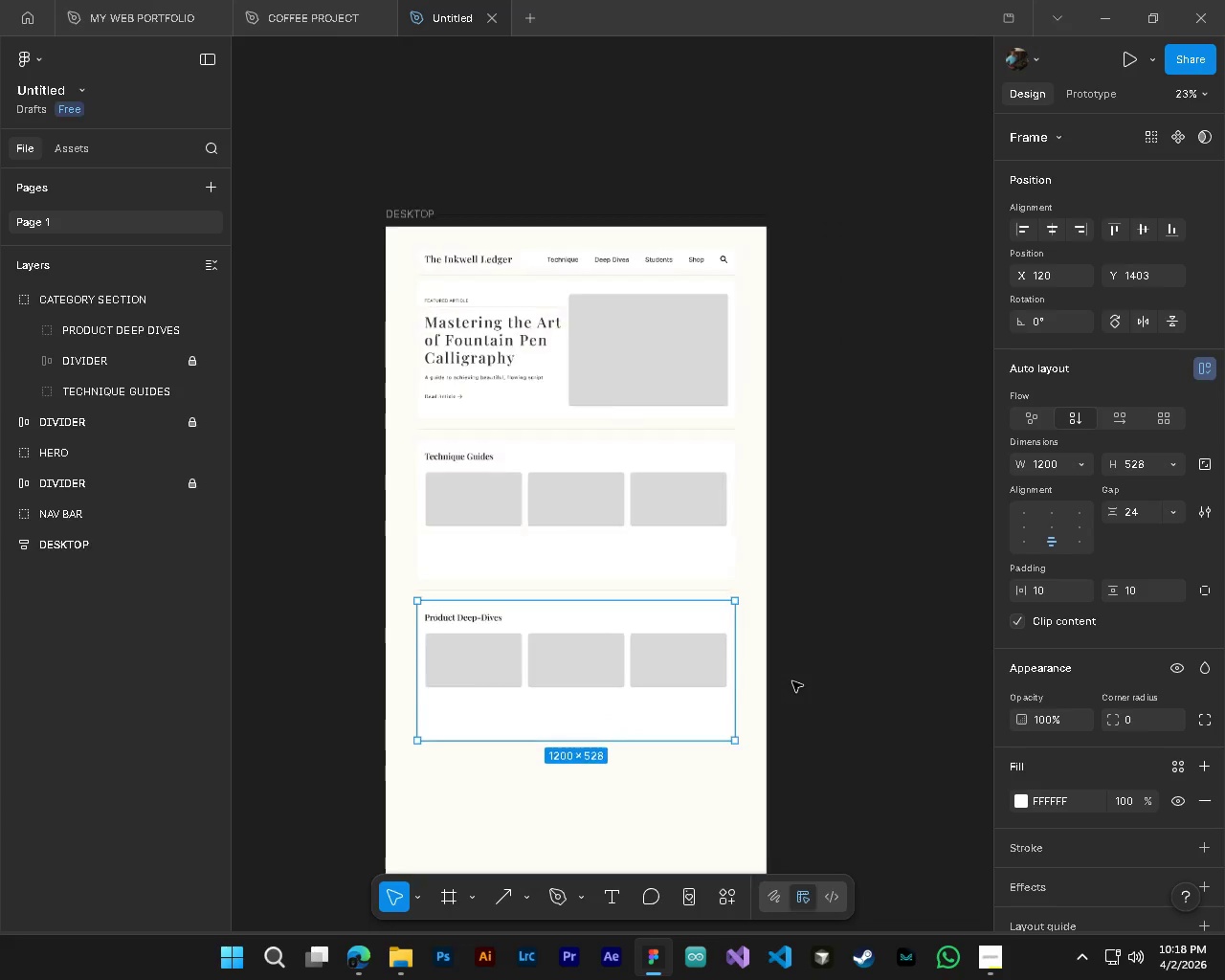 
hold_key(key=AltLeft, duration=0.8)
 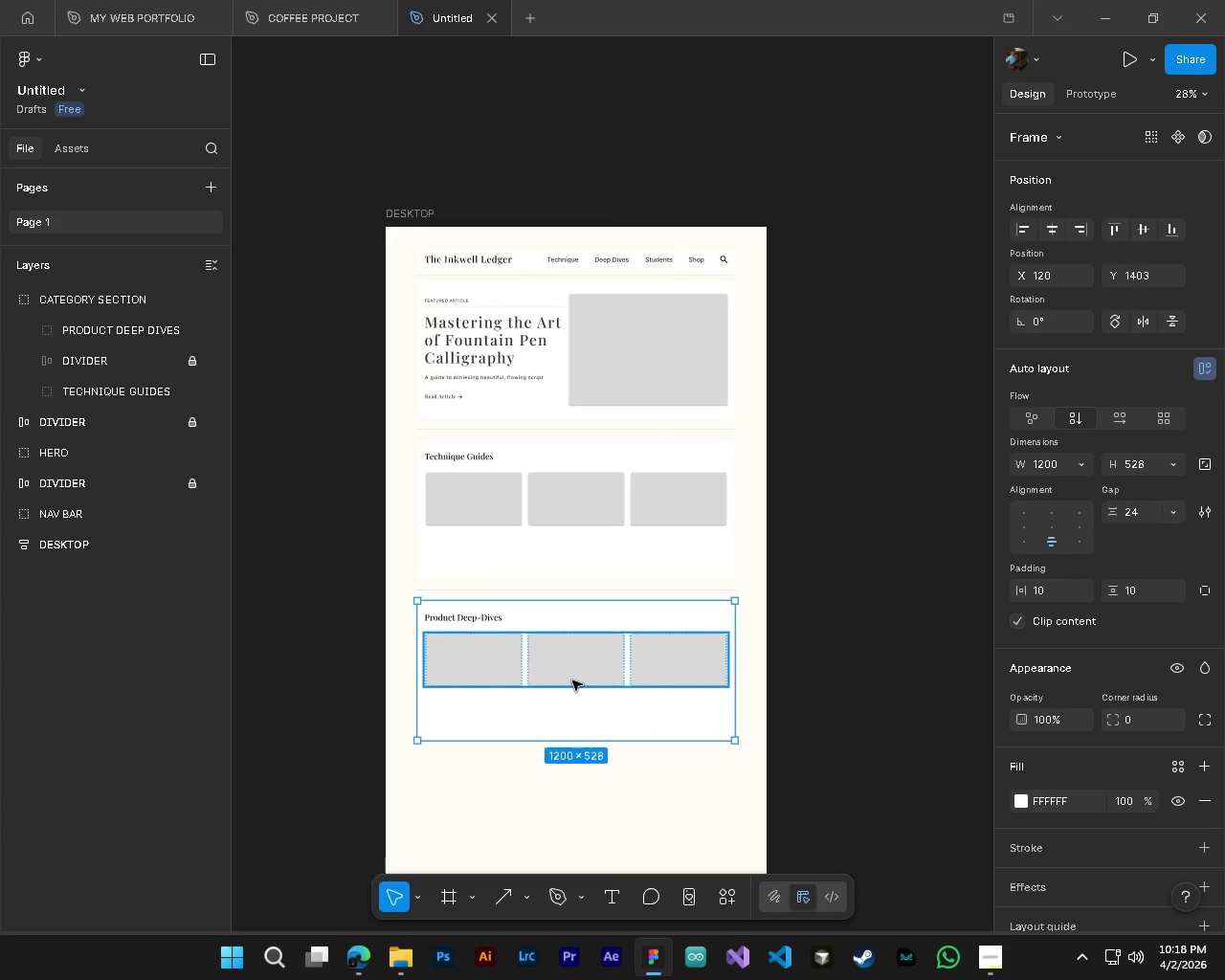 
scroll: coordinate [855, 697], scroll_direction: down, amount: 2.0
 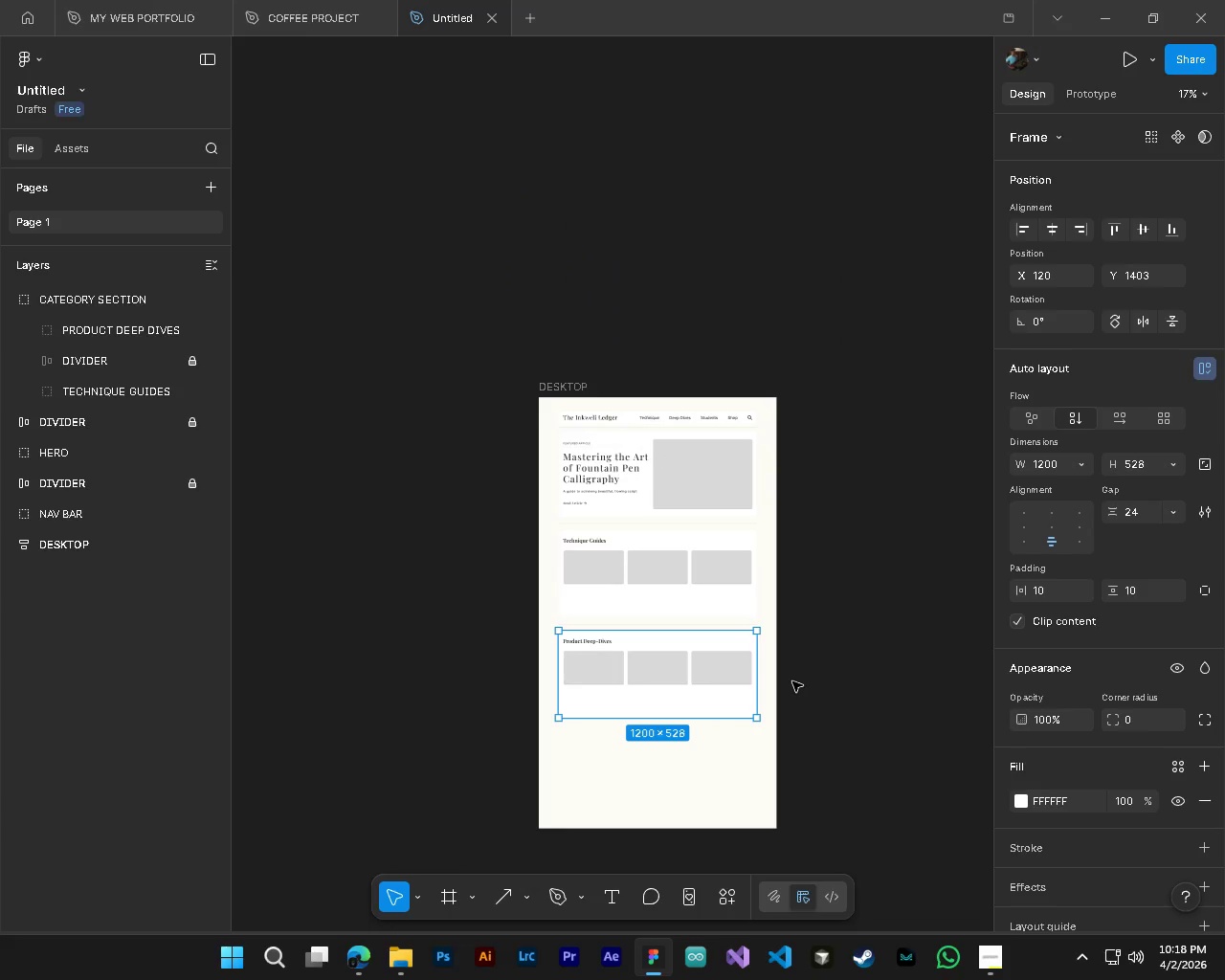 
hold_key(key=ControlLeft, duration=0.78)
scroll: coordinate [792, 681], scroll_direction: up, amount: 4.0
 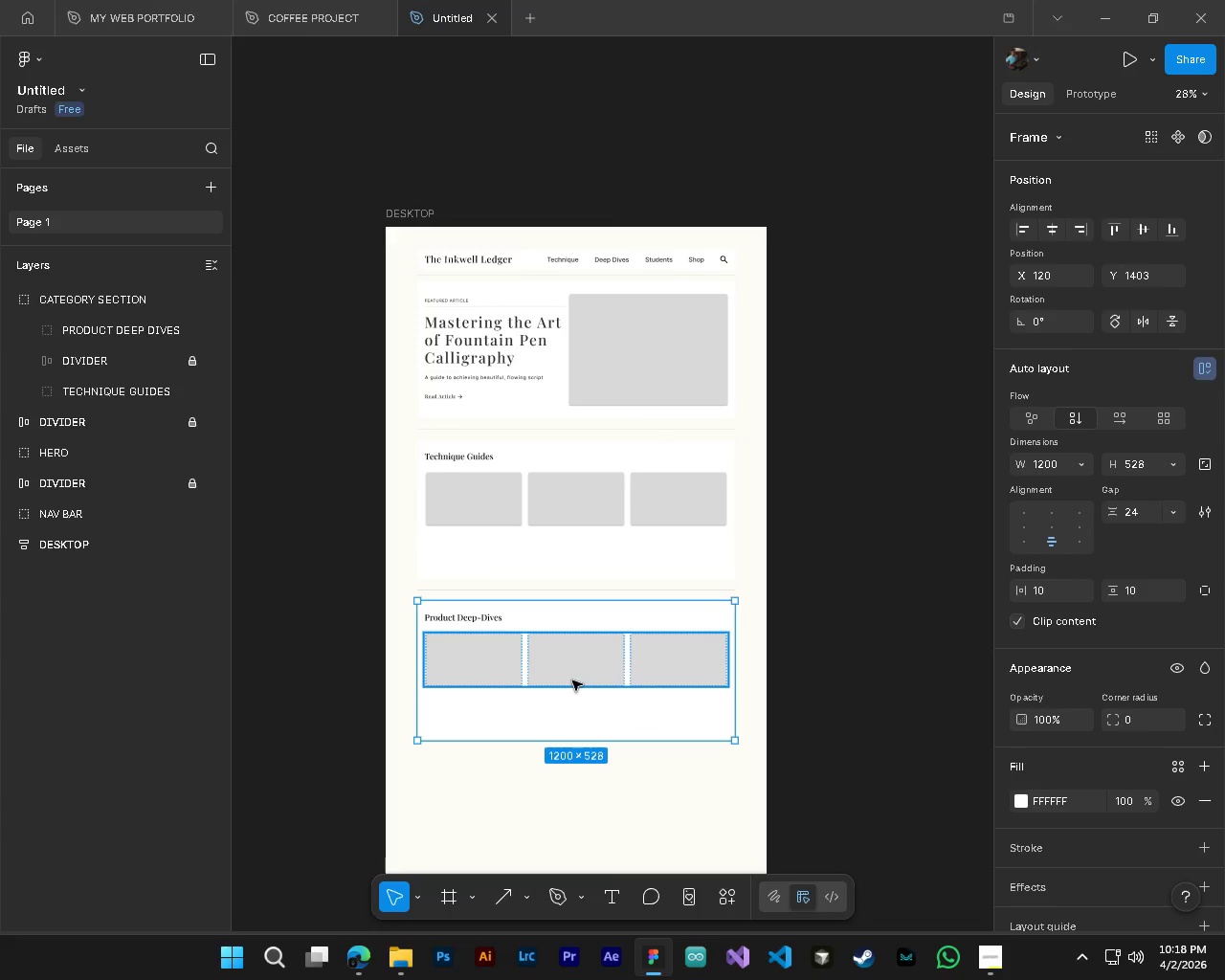 
hold_key(key=ControlLeft, duration=0.75)
hold_key(key=AltLeft, duration=0.73)
scroll: coordinate [613, 586], scroll_direction: up, amount: 4.0
 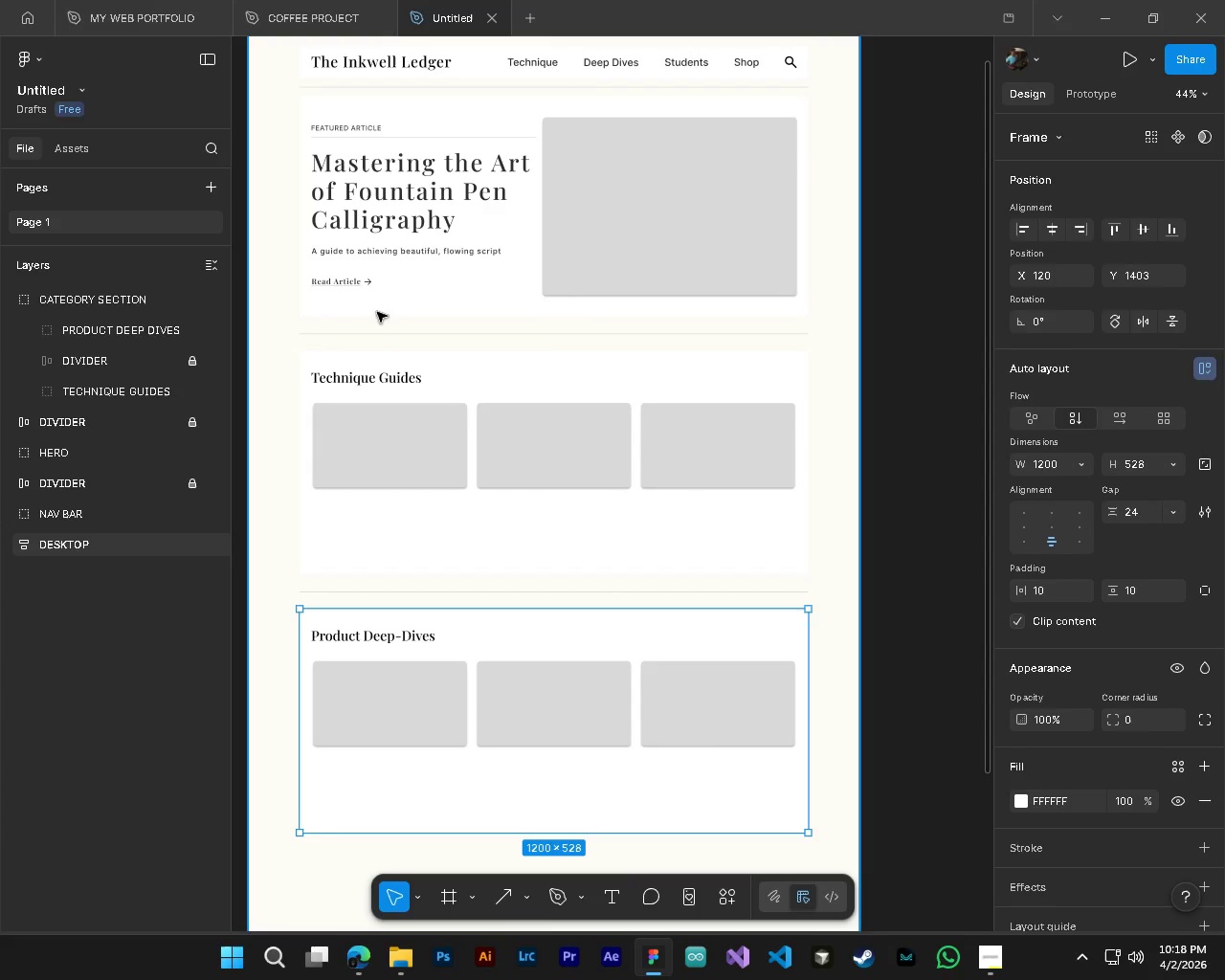 
hold_key(key=AltLeft, duration=0.98)
 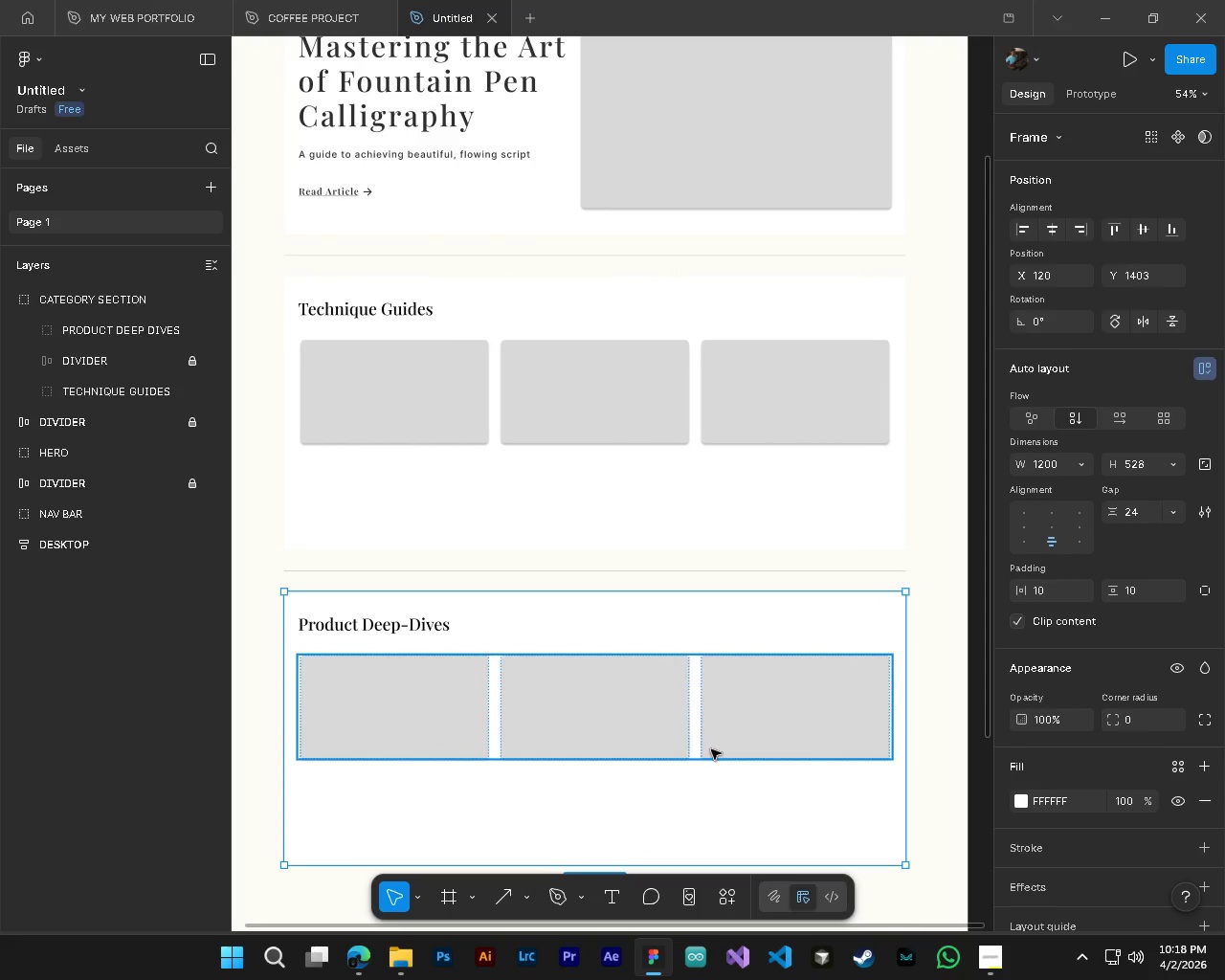 
hold_key(key=ControlLeft, duration=0.98)
 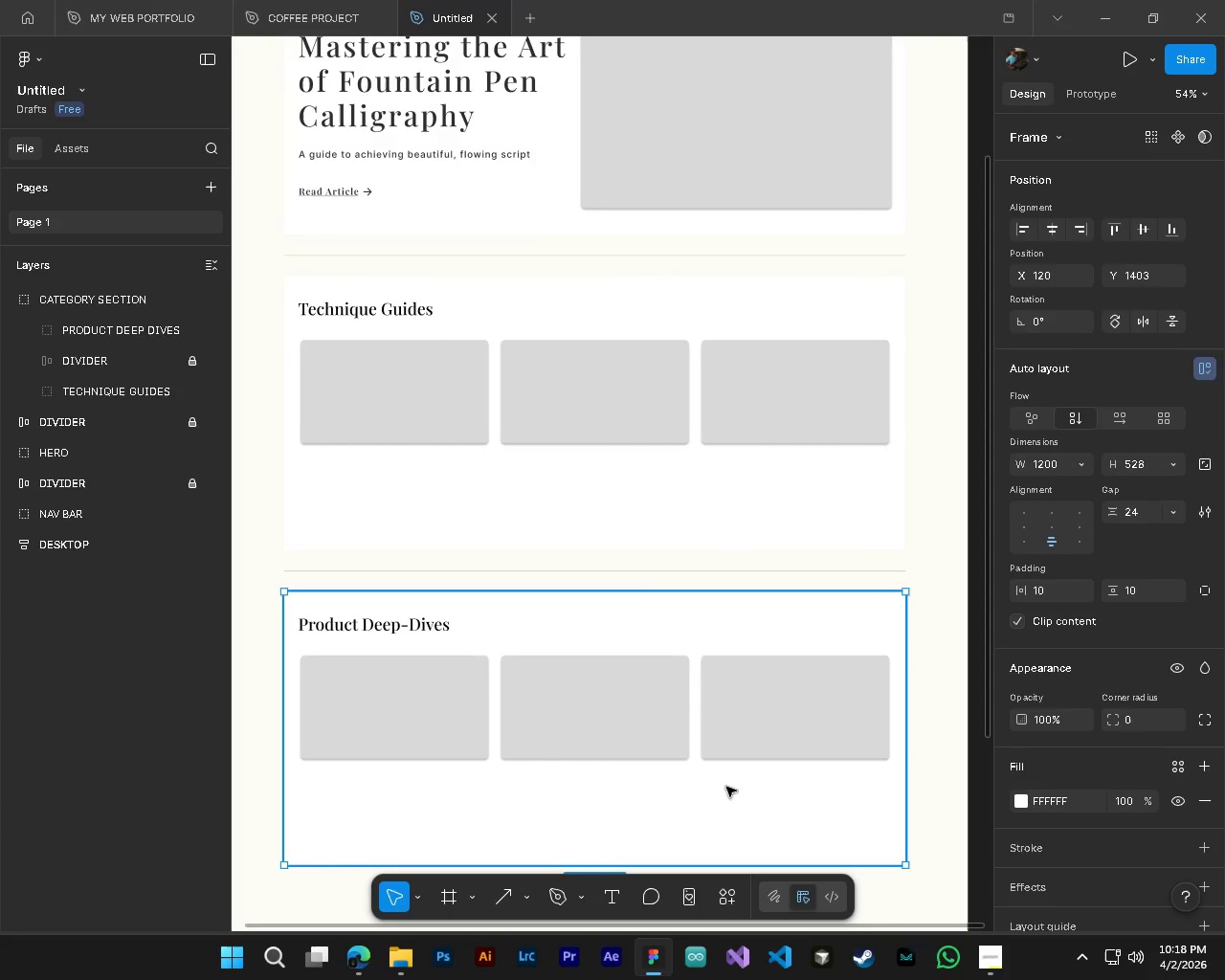 
hold_key(key=ShiftLeft, duration=0.45)
 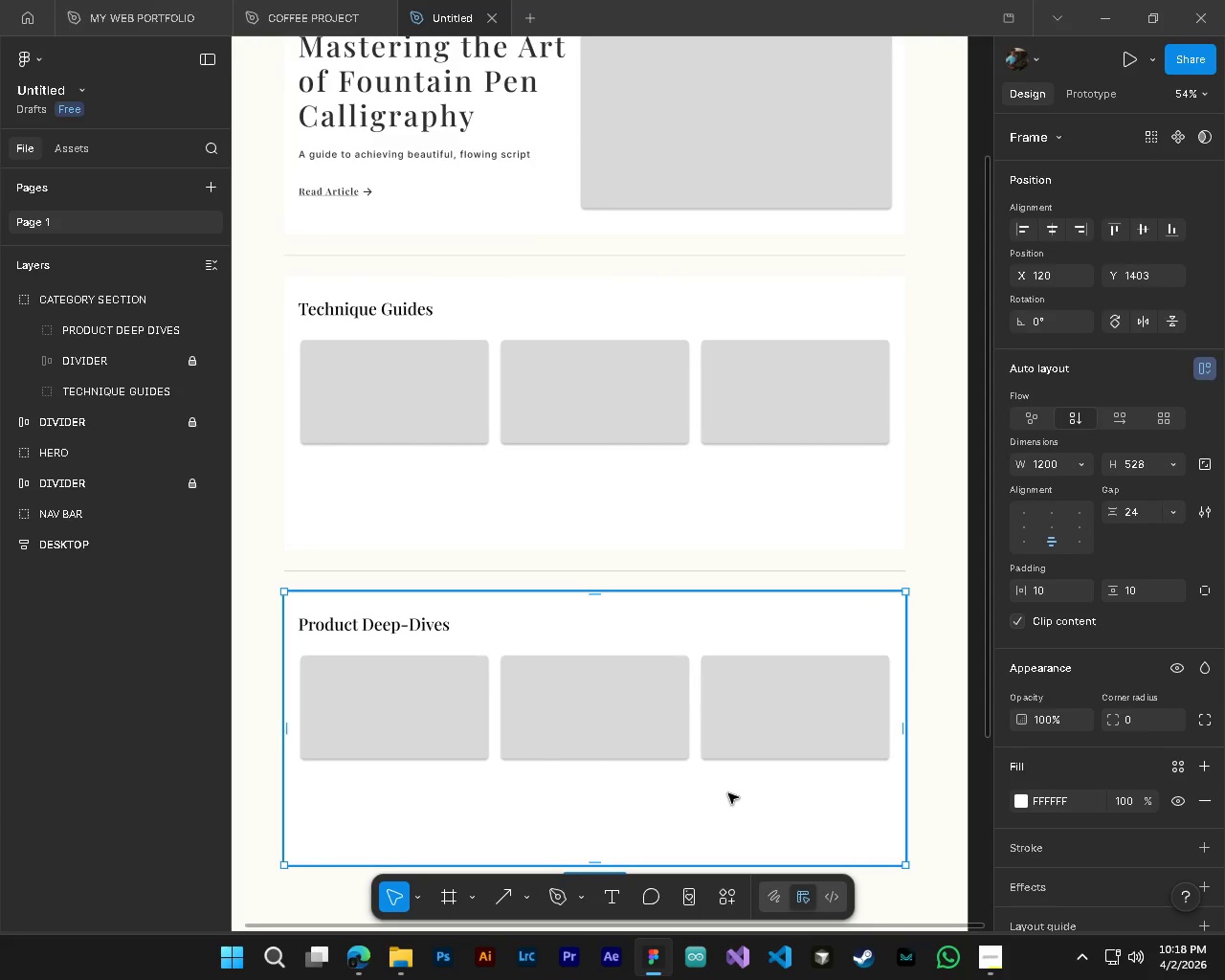 
scroll: coordinate [367, 689], scroll_direction: up, amount: 5.0
 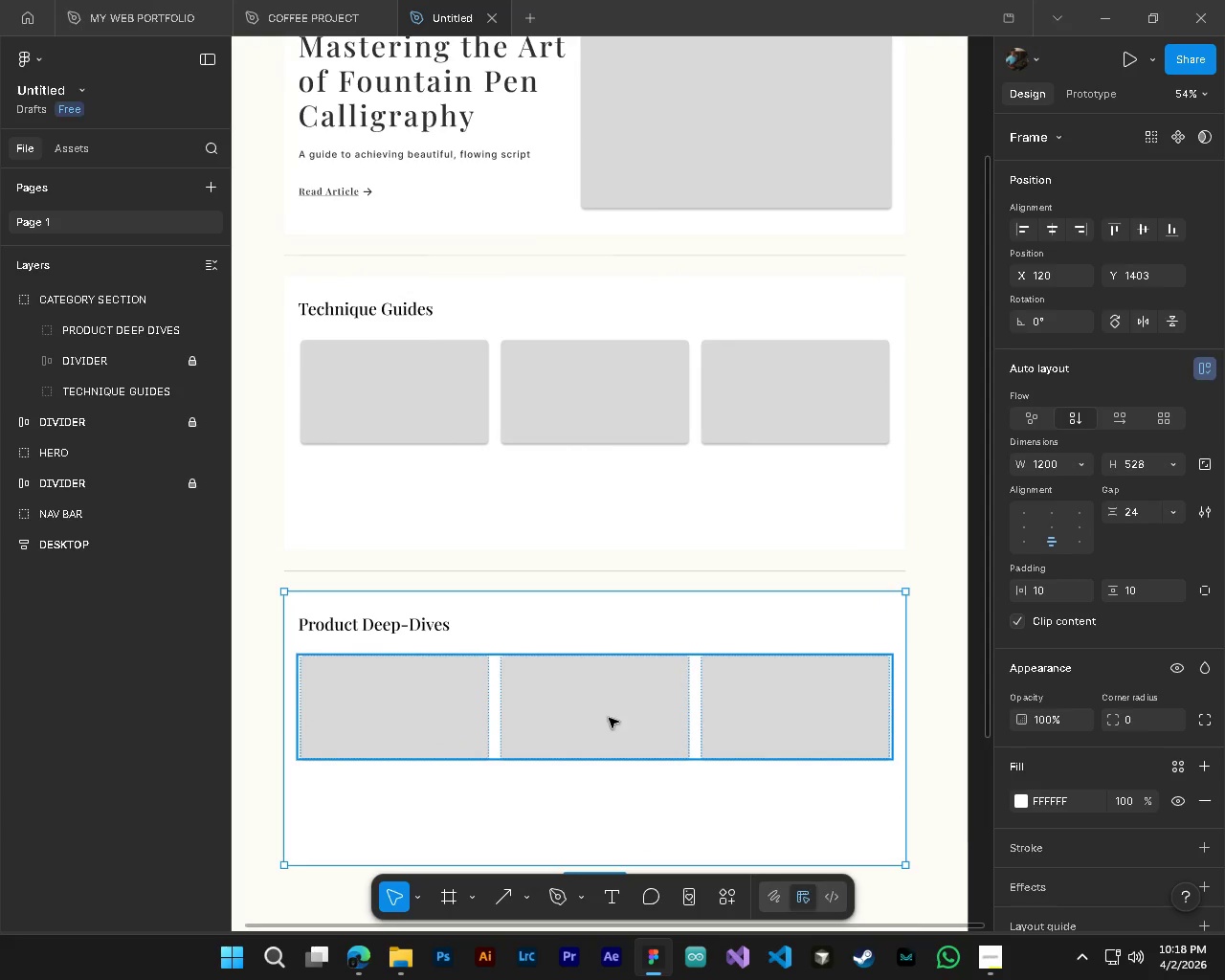 
wait(5.42)
 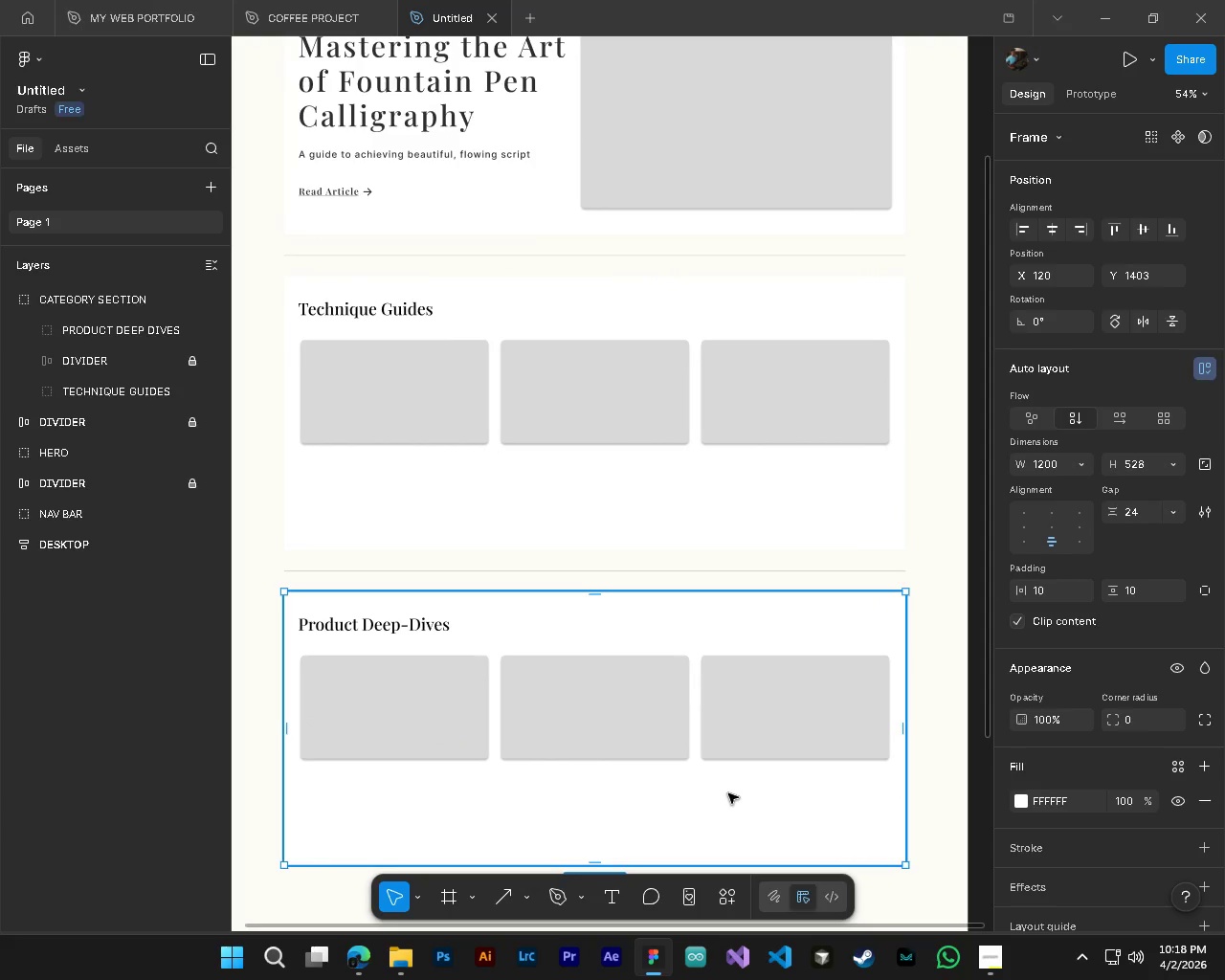 
hold_key(key=AltLeft, duration=0.41)
hold_key(key=ControlLeft, duration=0.41)
scroll: coordinate [725, 795], scroll_direction: down, amount: 4.0
 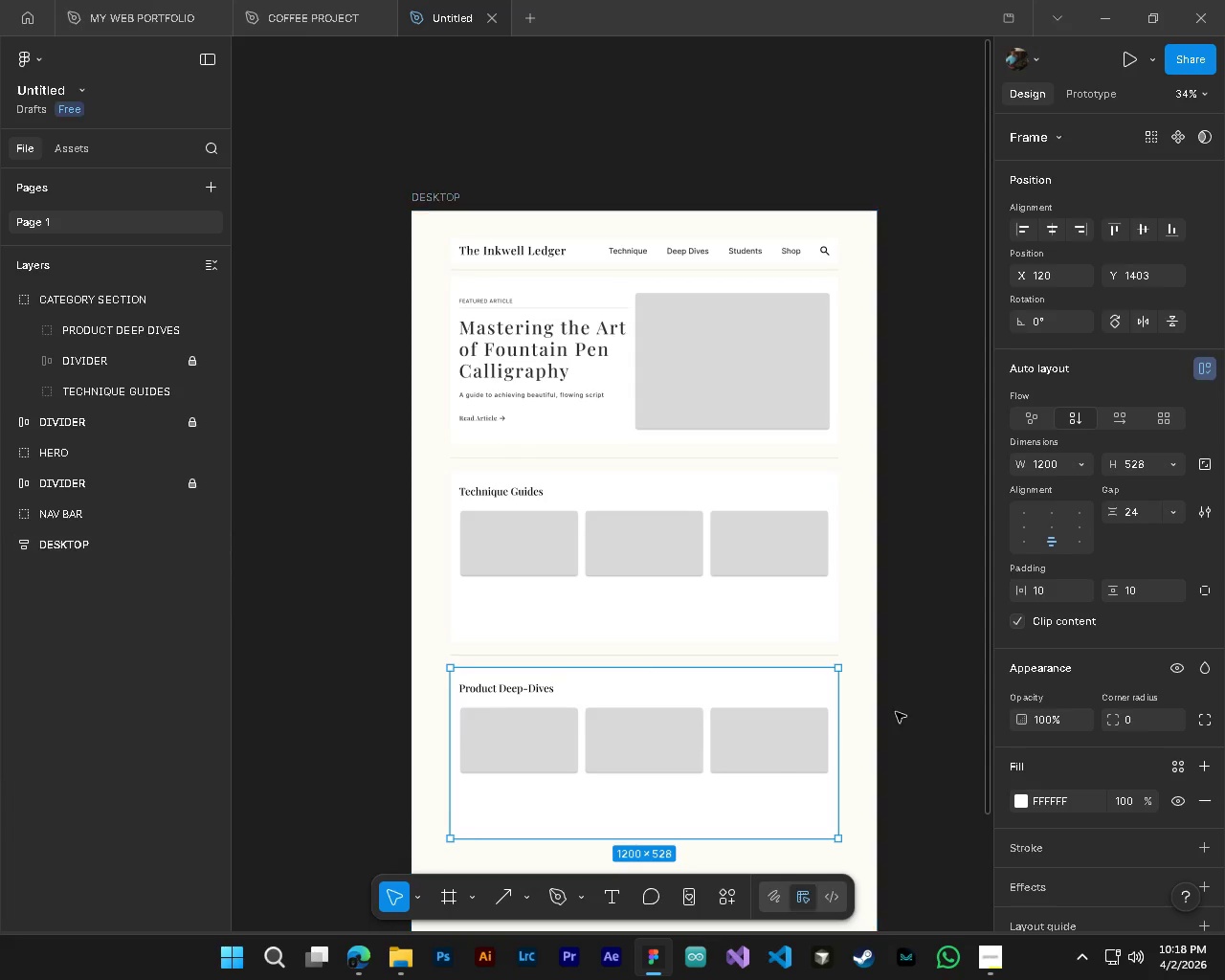 
left_click([904, 711])
 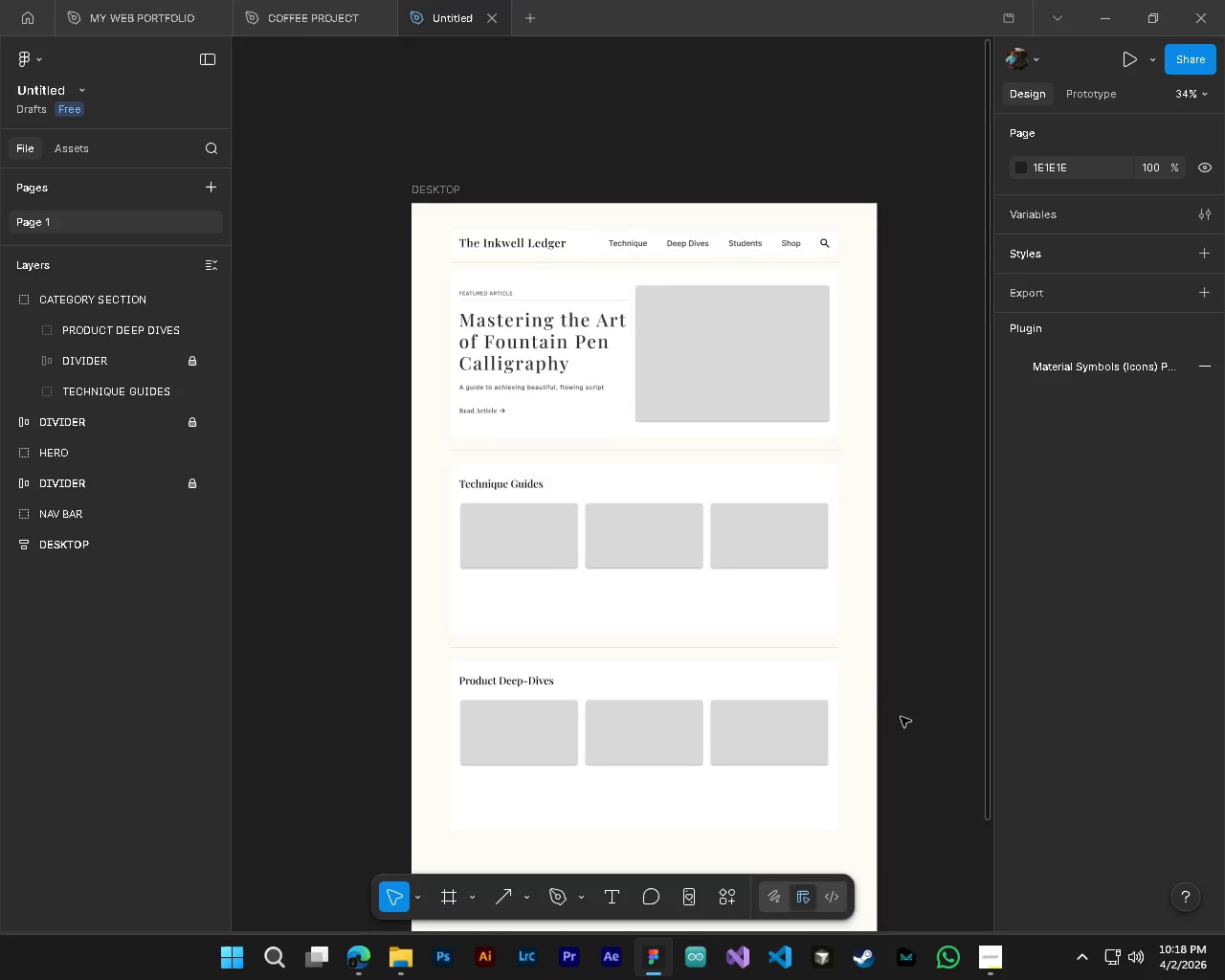 
scroll: coordinate [893, 720], scroll_direction: down, amount: 5.0
 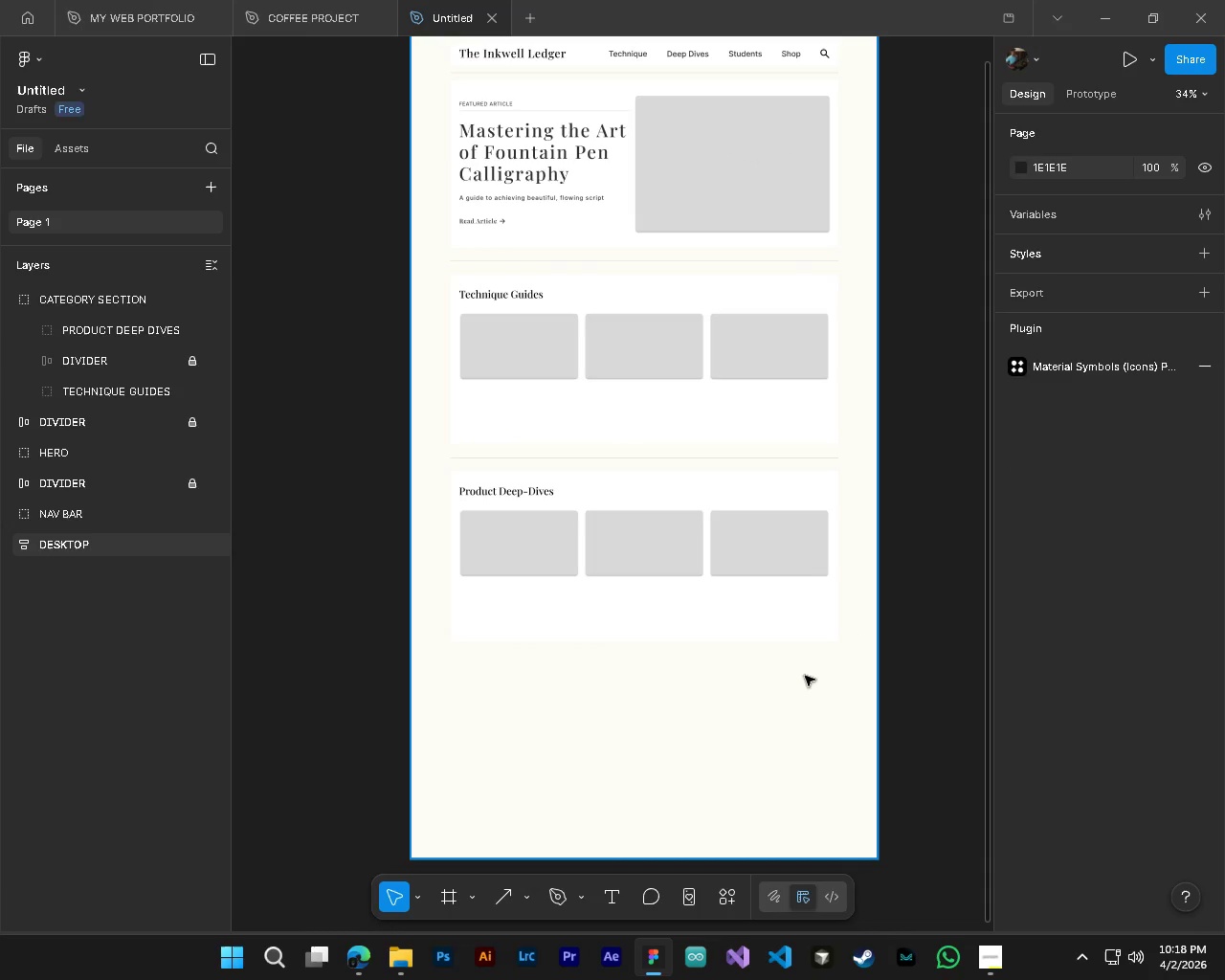 
scroll: coordinate [816, 708], scroll_direction: up, amount: 4.0
 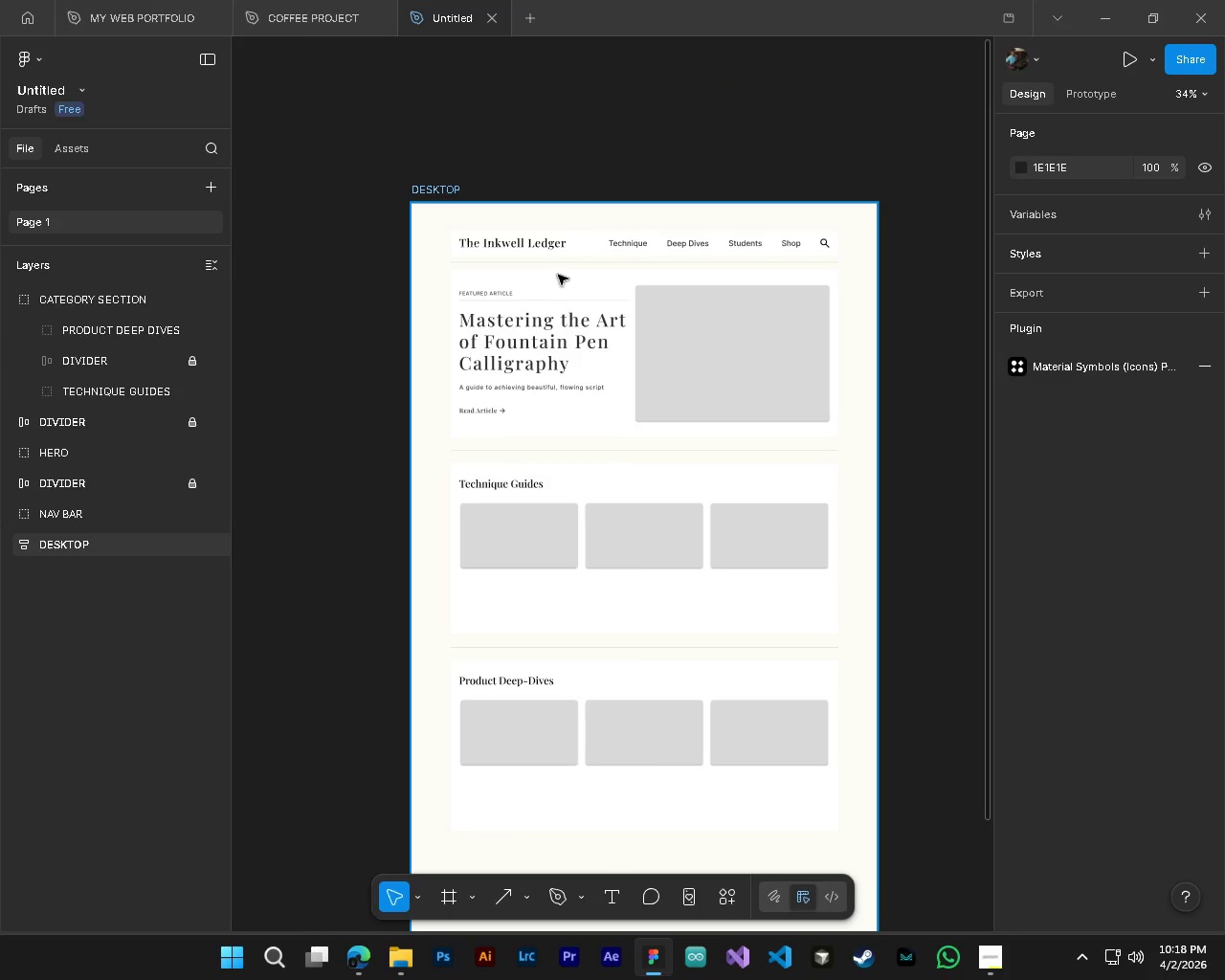 
hold_key(key=ControlLeft, duration=1.28)
hold_key(key=AltLeft, duration=1.25)
scroll: coordinate [465, 217], scroll_direction: up, amount: 5.0
 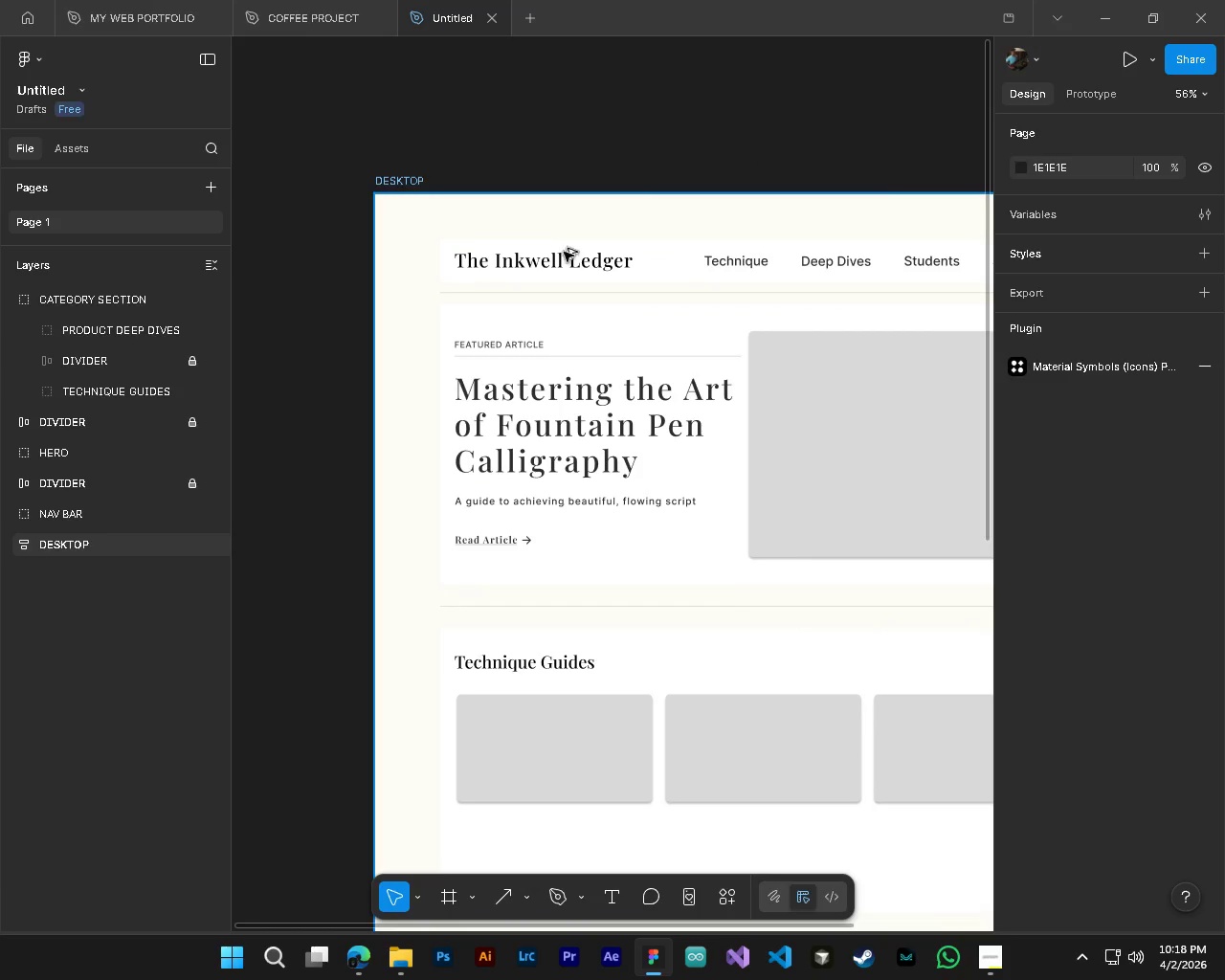 
scroll: coordinate [720, 694], scroll_direction: down, amount: 8.0
 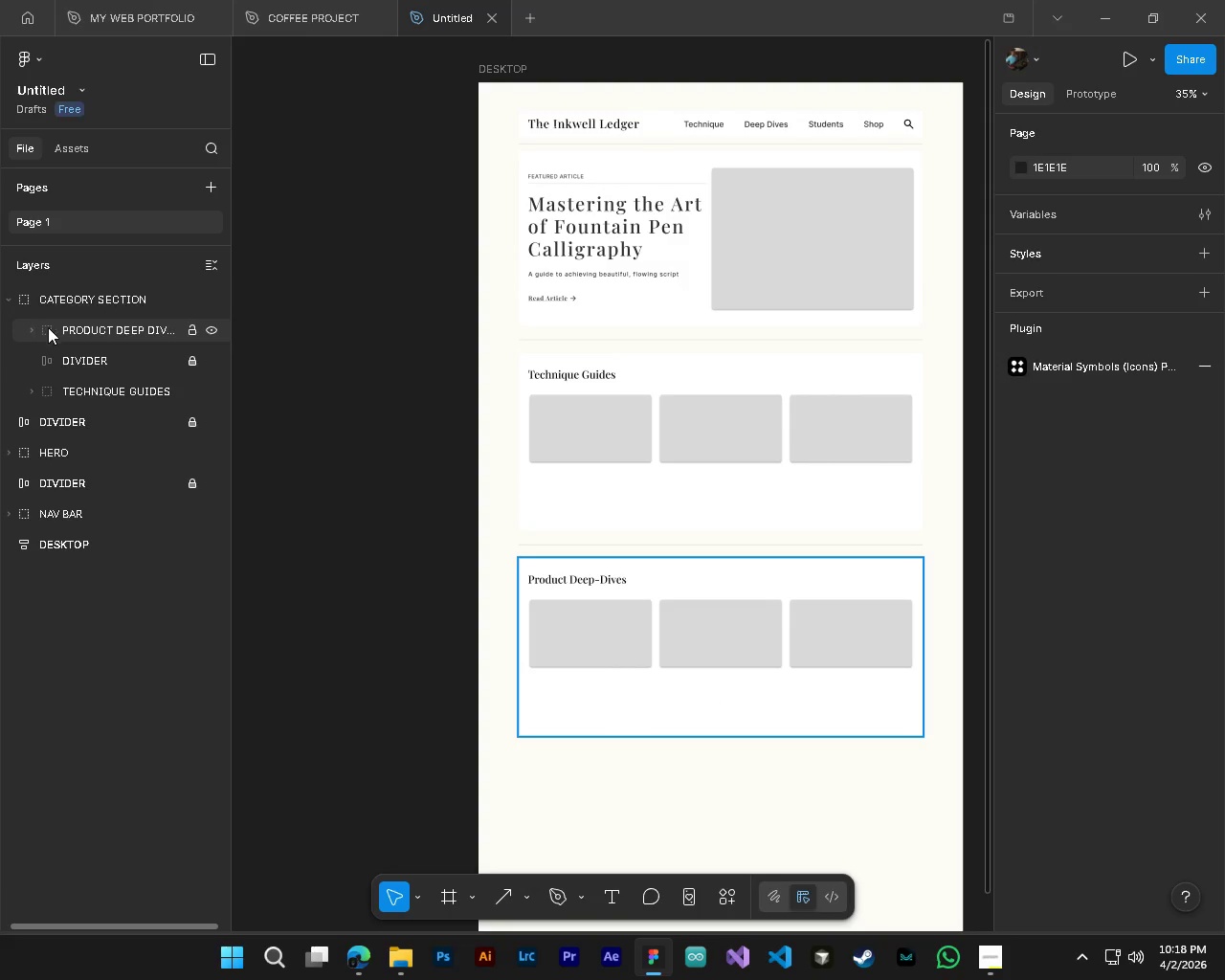 
left_click([75, 329])
 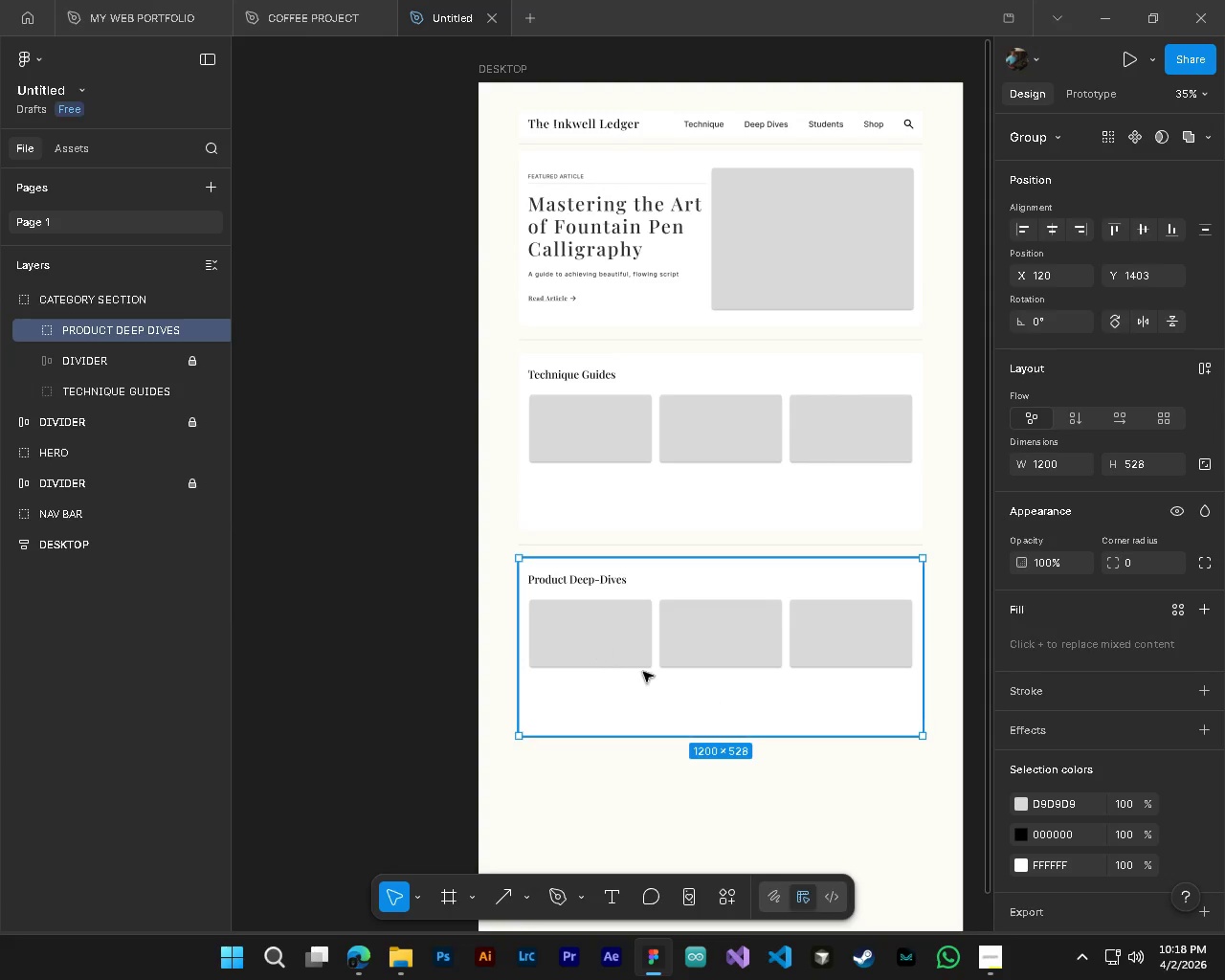 
hold_key(key=ShiftLeft, duration=0.53)
scroll: coordinate [688, 684], scroll_direction: down, amount: 2.0
 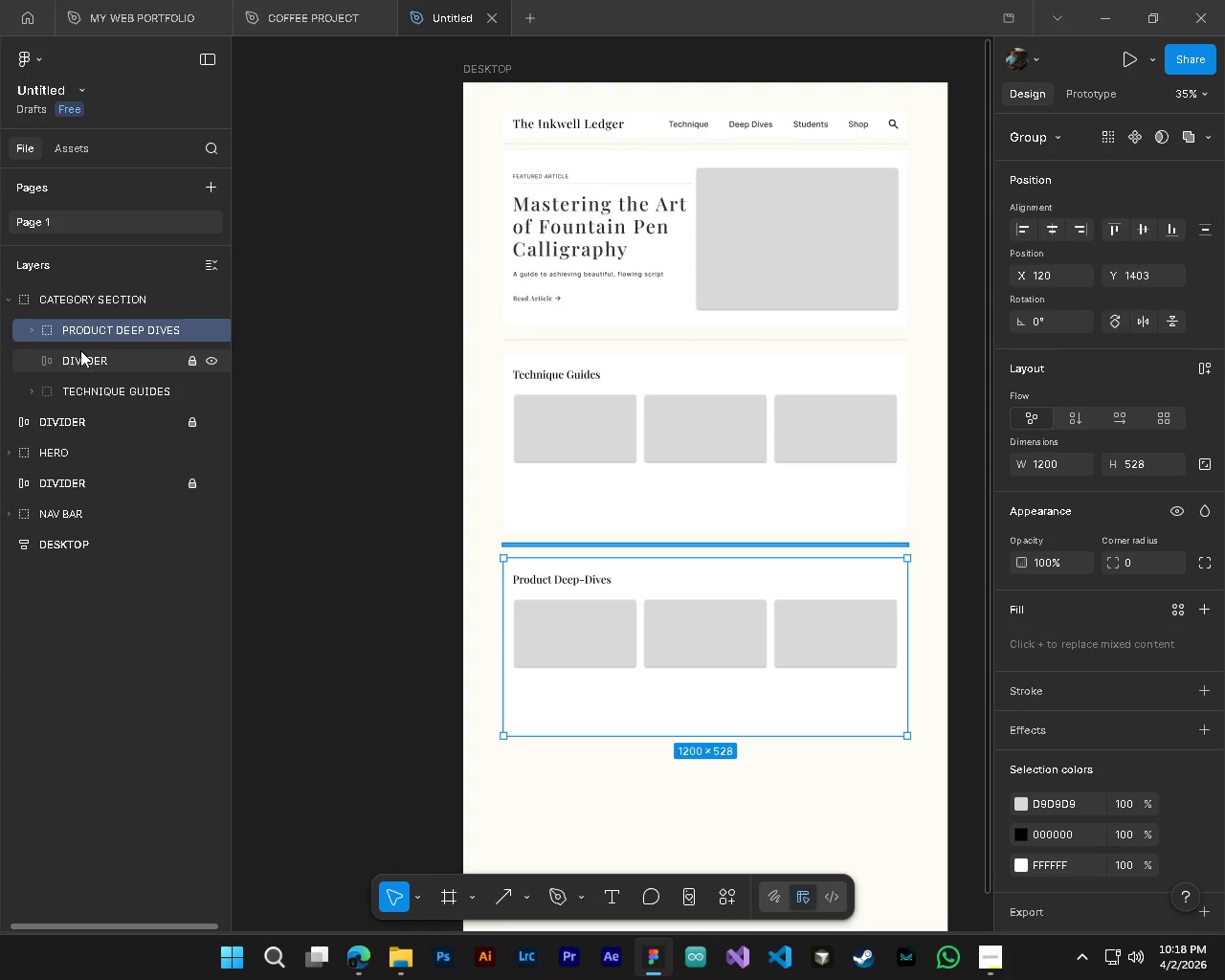 
left_click([99, 364])
 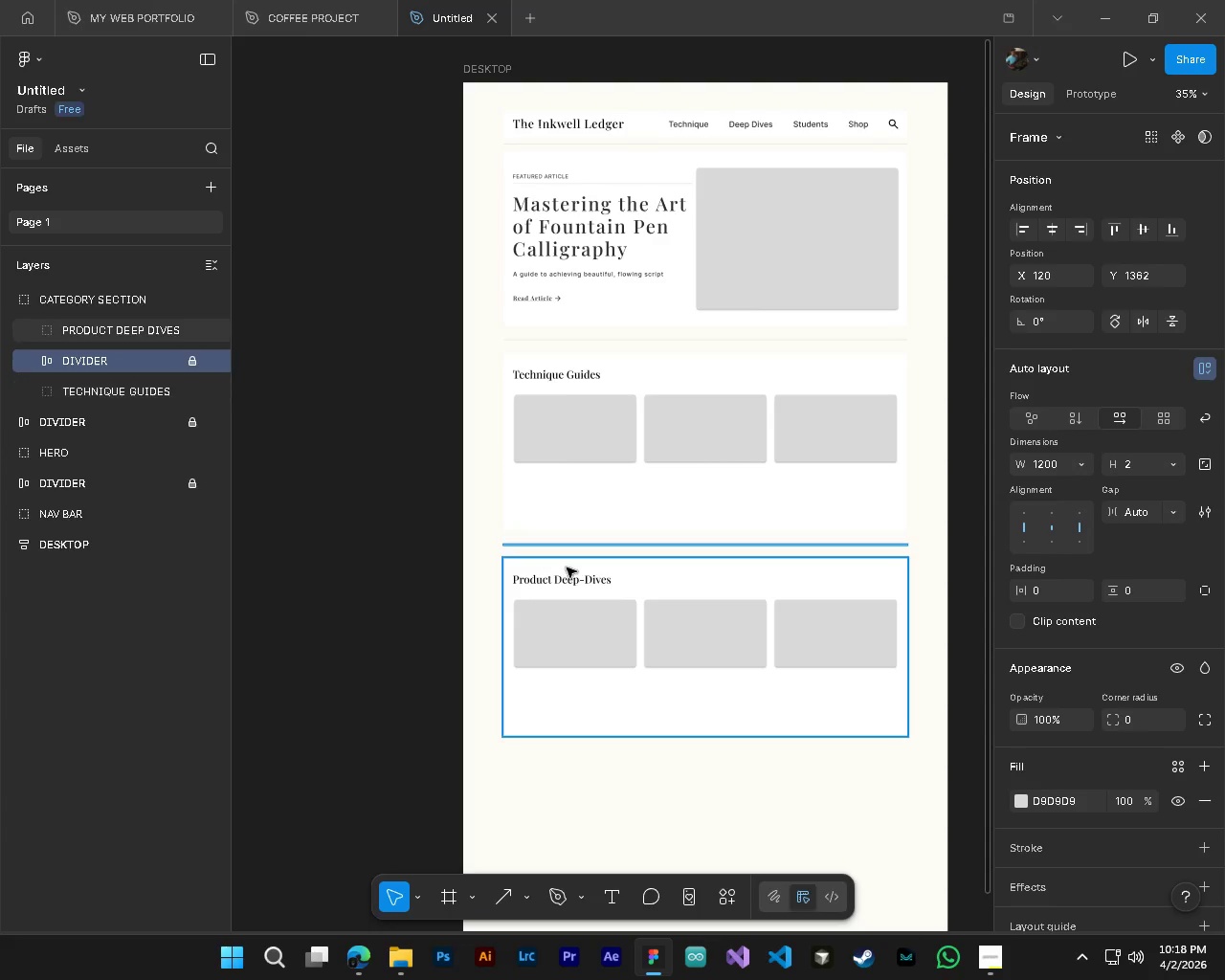 
hold_key(key=AltLeft, duration=0.58)
 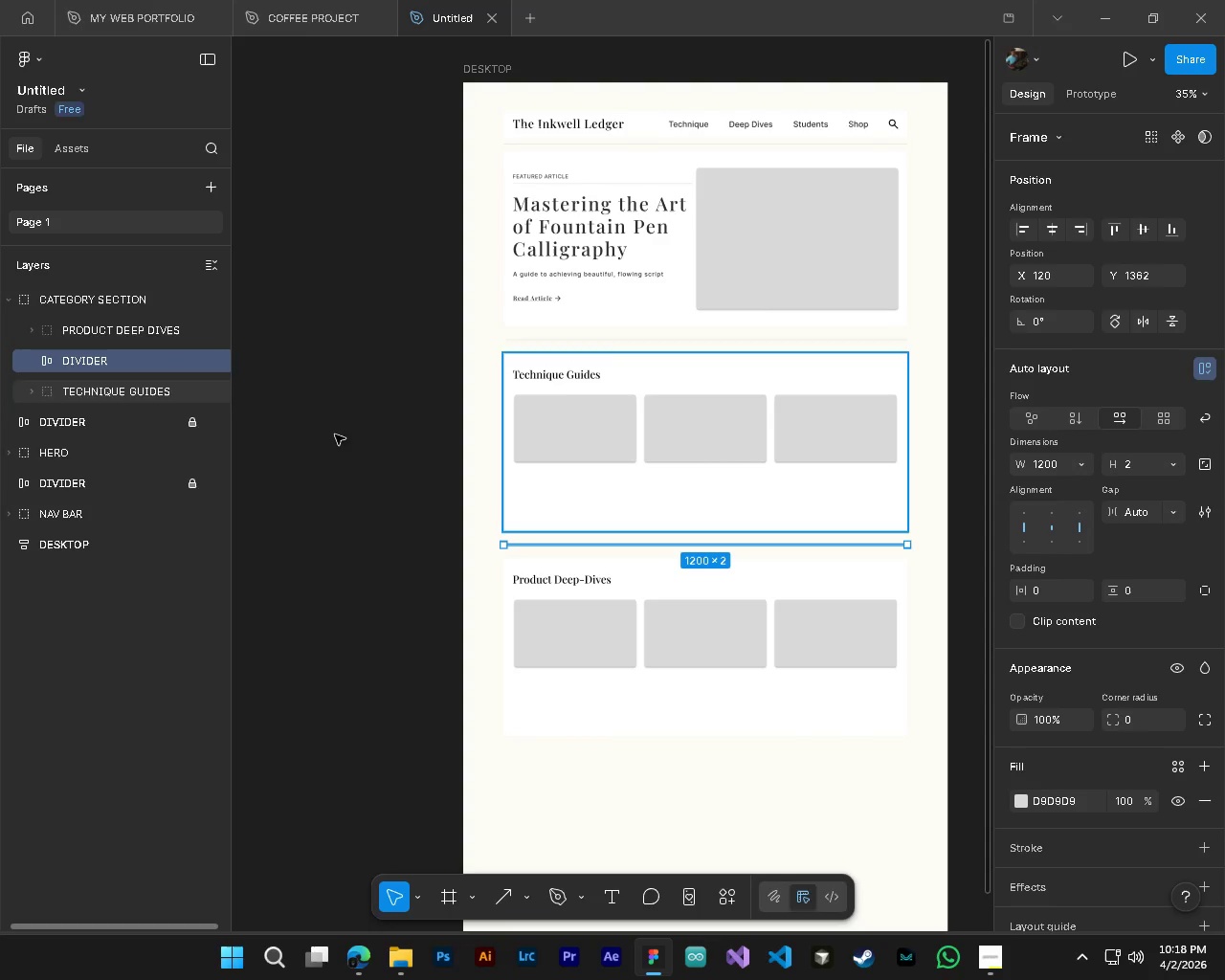 
hold_key(key=AltLeft, duration=1.5)
 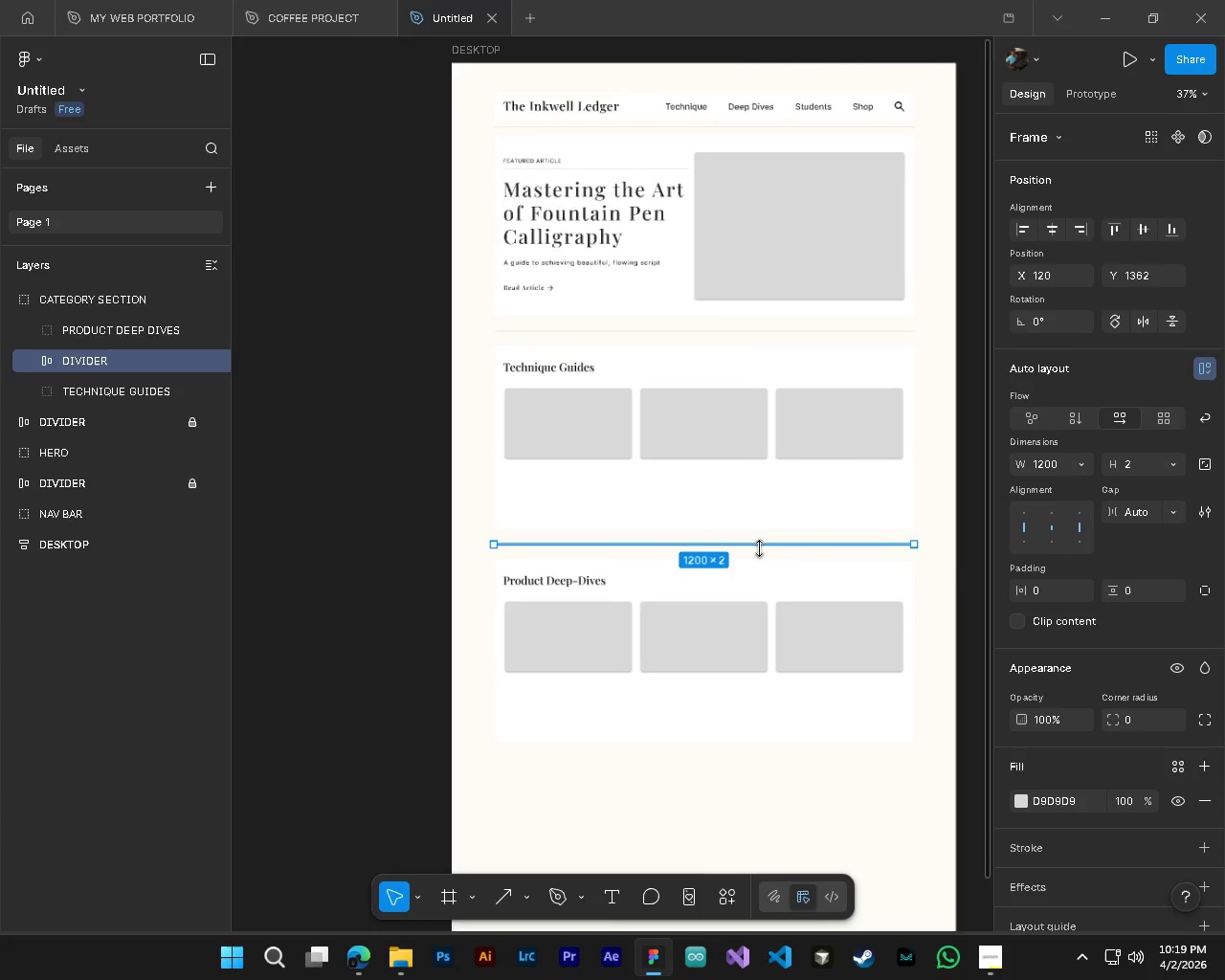 
hold_key(key=AltLeft, duration=0.69)
 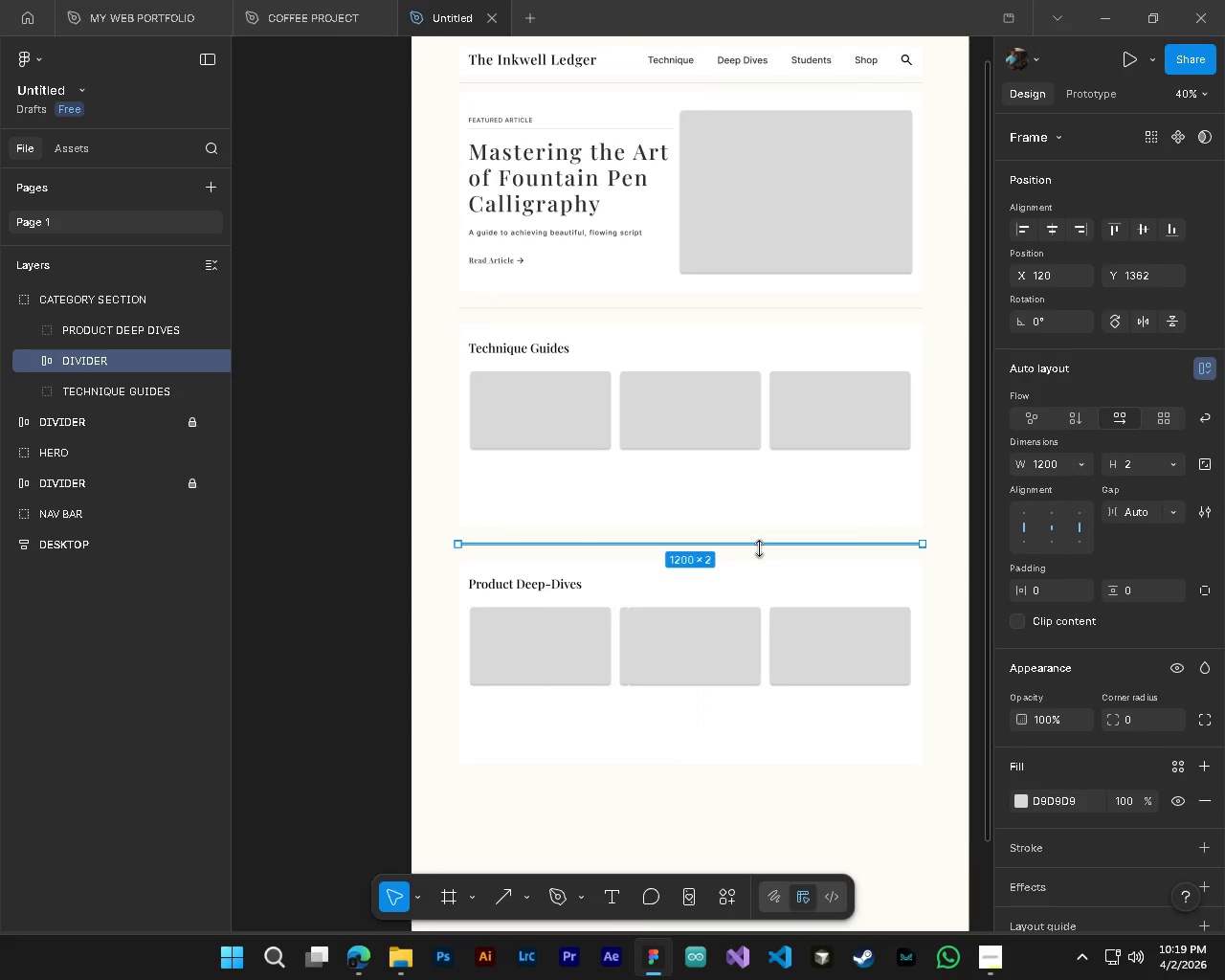 
key(Alt+Control+ControlLeft)
 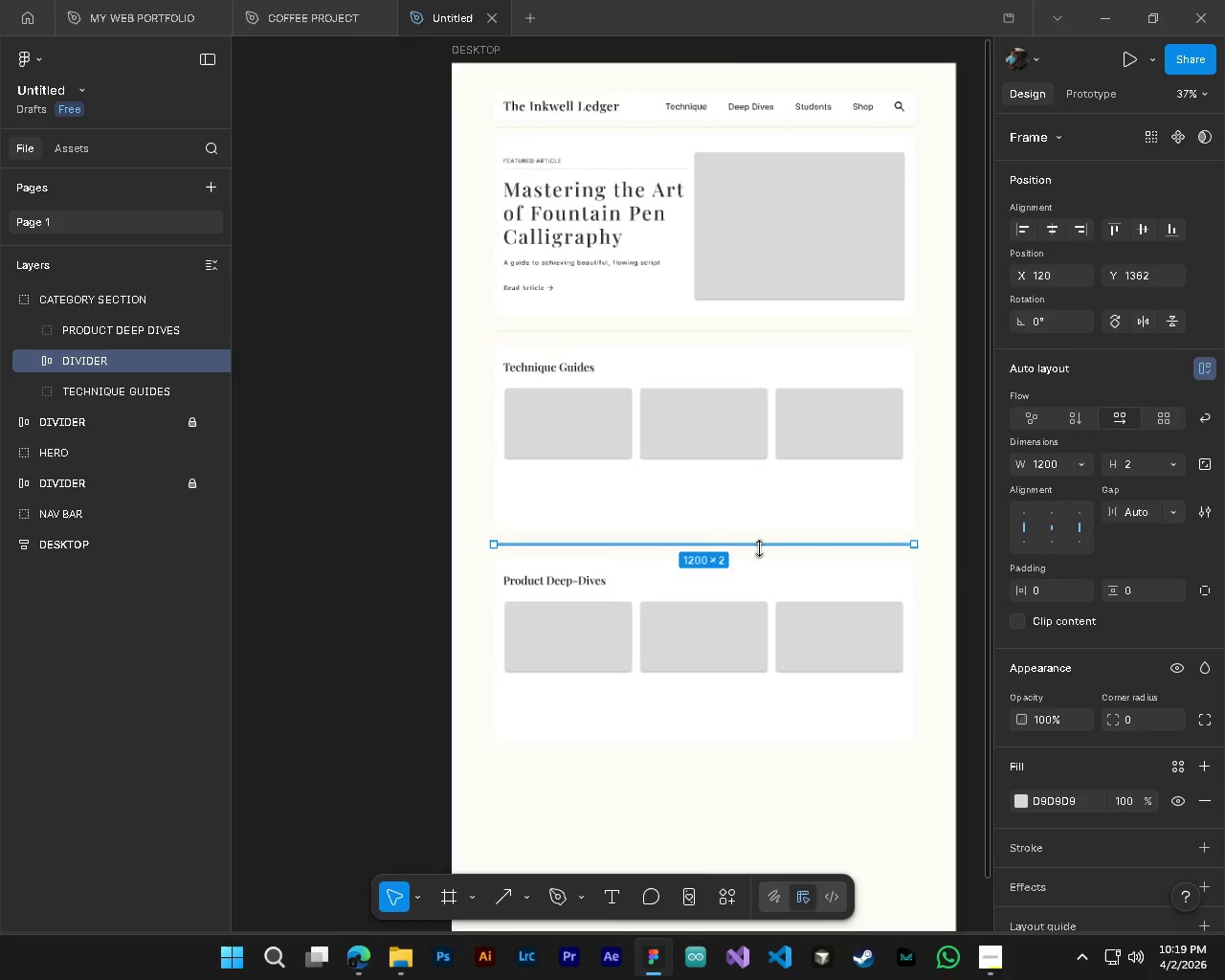 
key(Shift+ShiftLeft)
 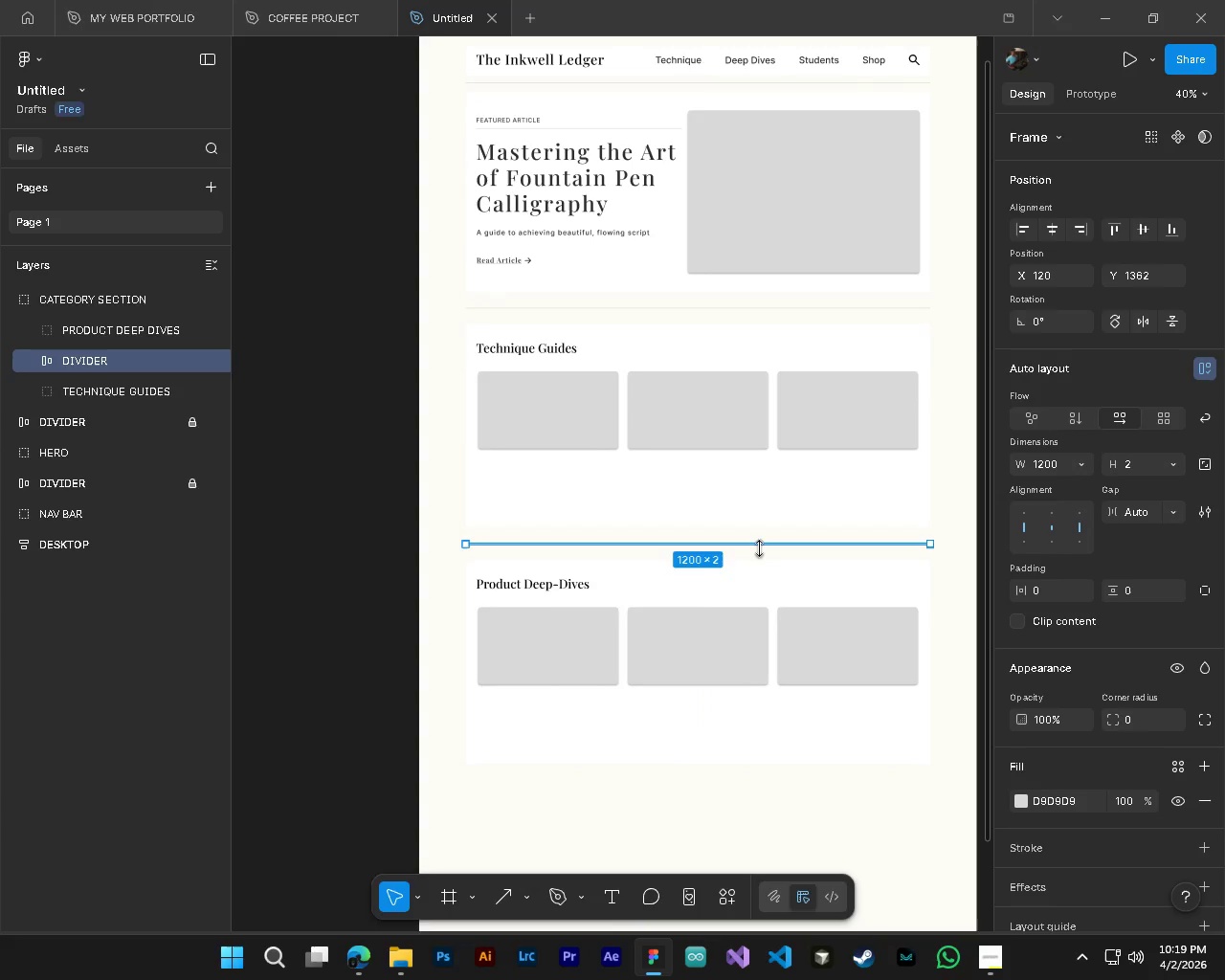 
scroll: coordinate [759, 548], scroll_direction: up, amount: 2.0
 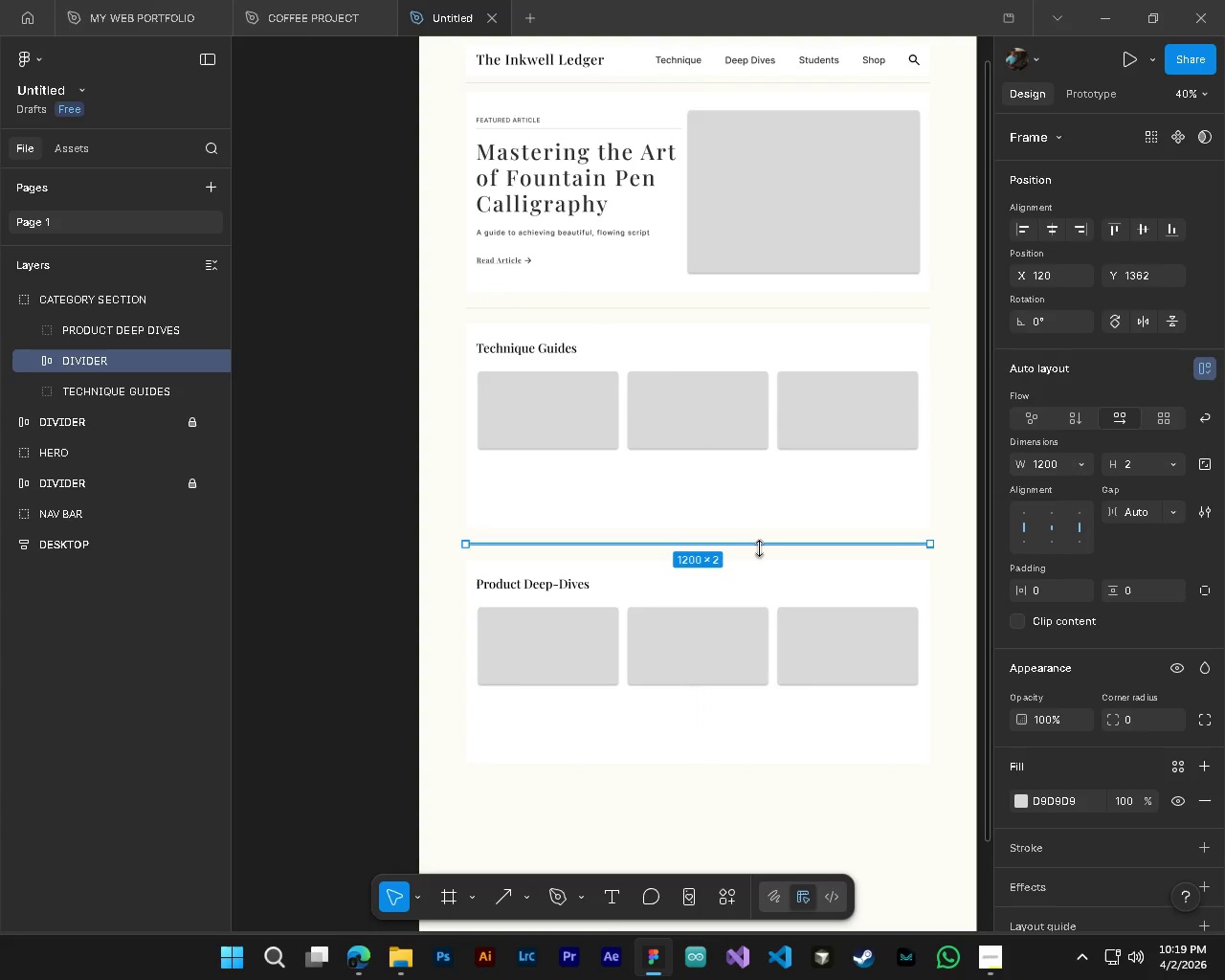 
scroll: coordinate [676, 562], scroll_direction: down, amount: 9.0
 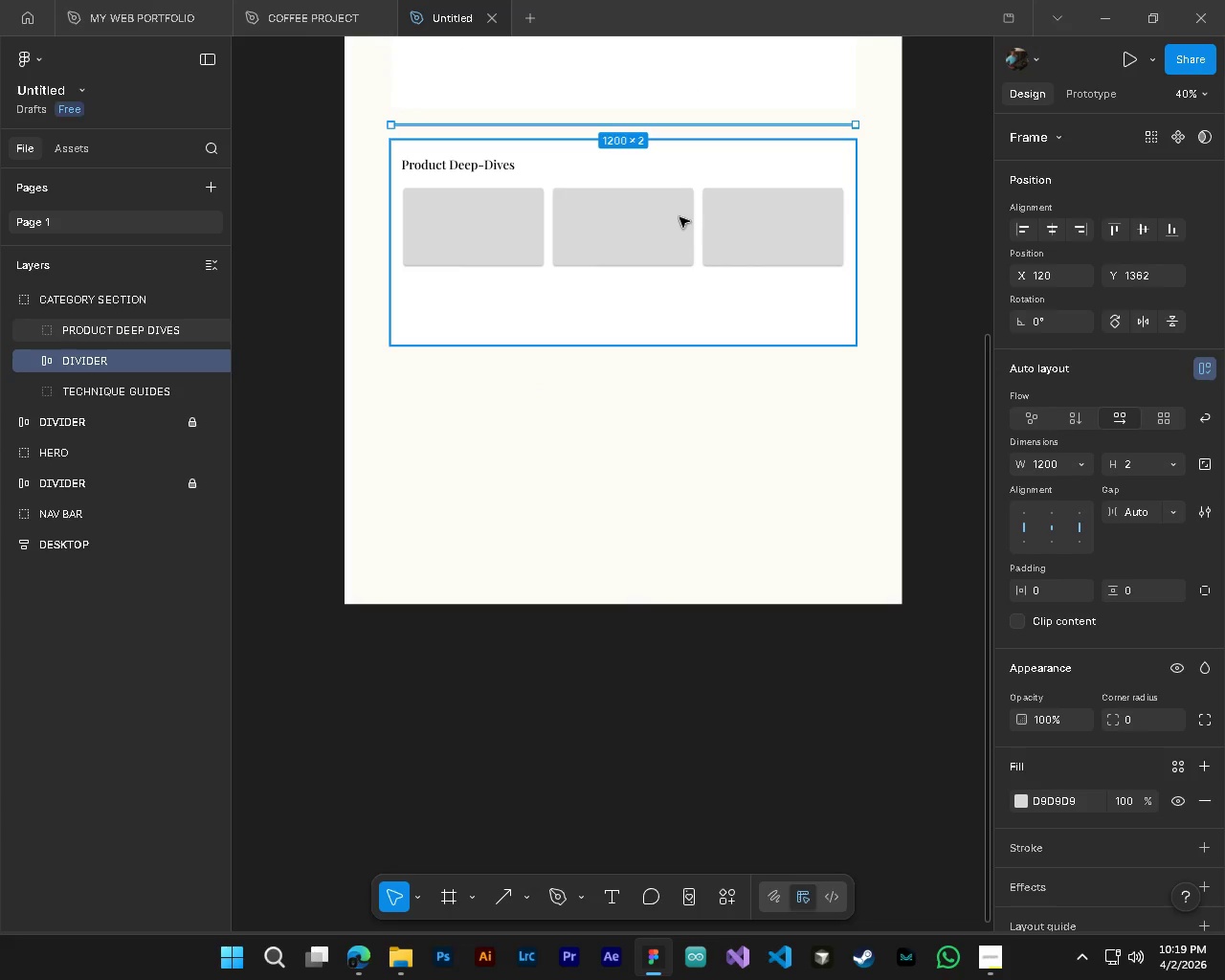 
hold_key(key=AltLeft, duration=0.61)
 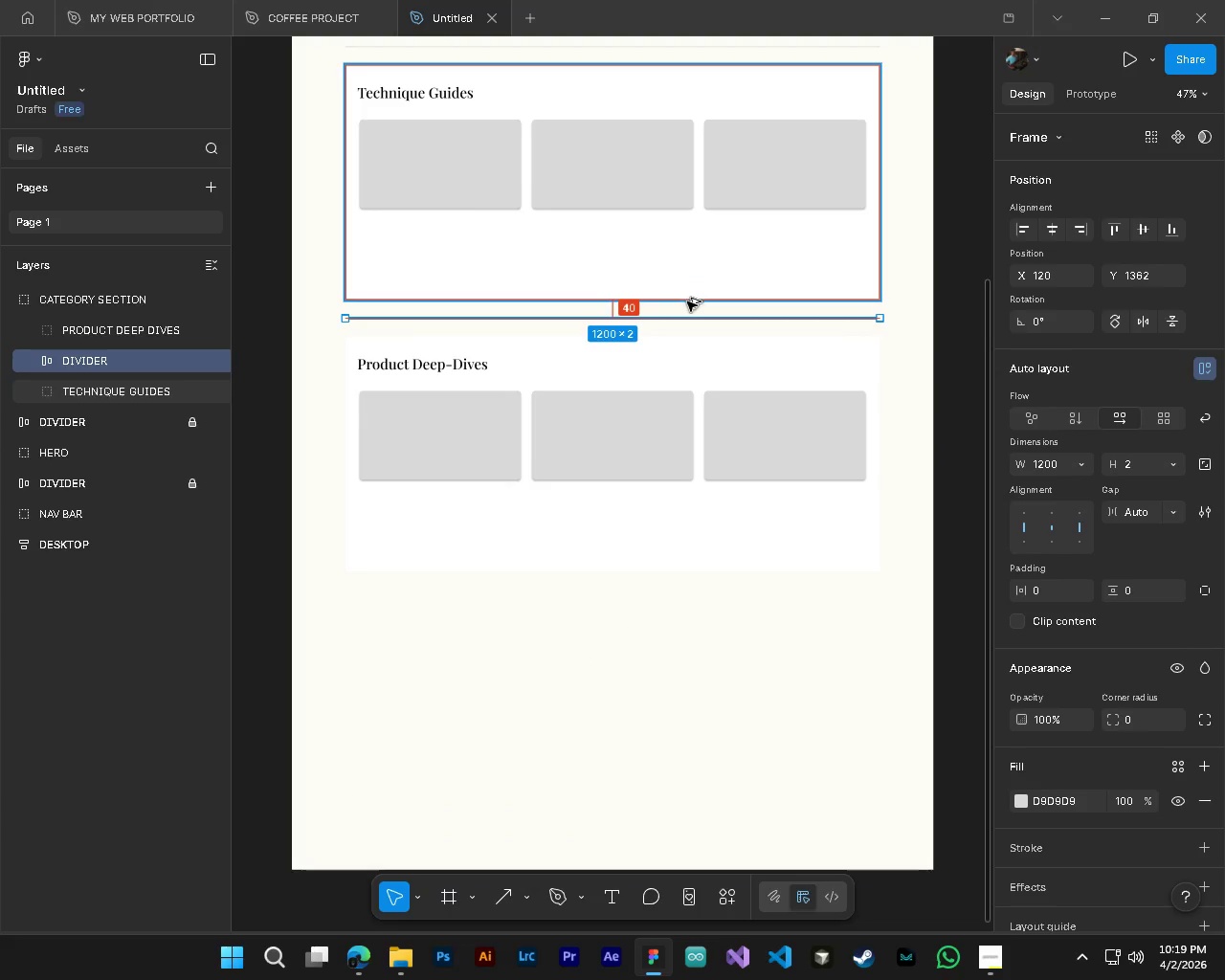 
hold_key(key=ControlLeft, duration=0.59)
 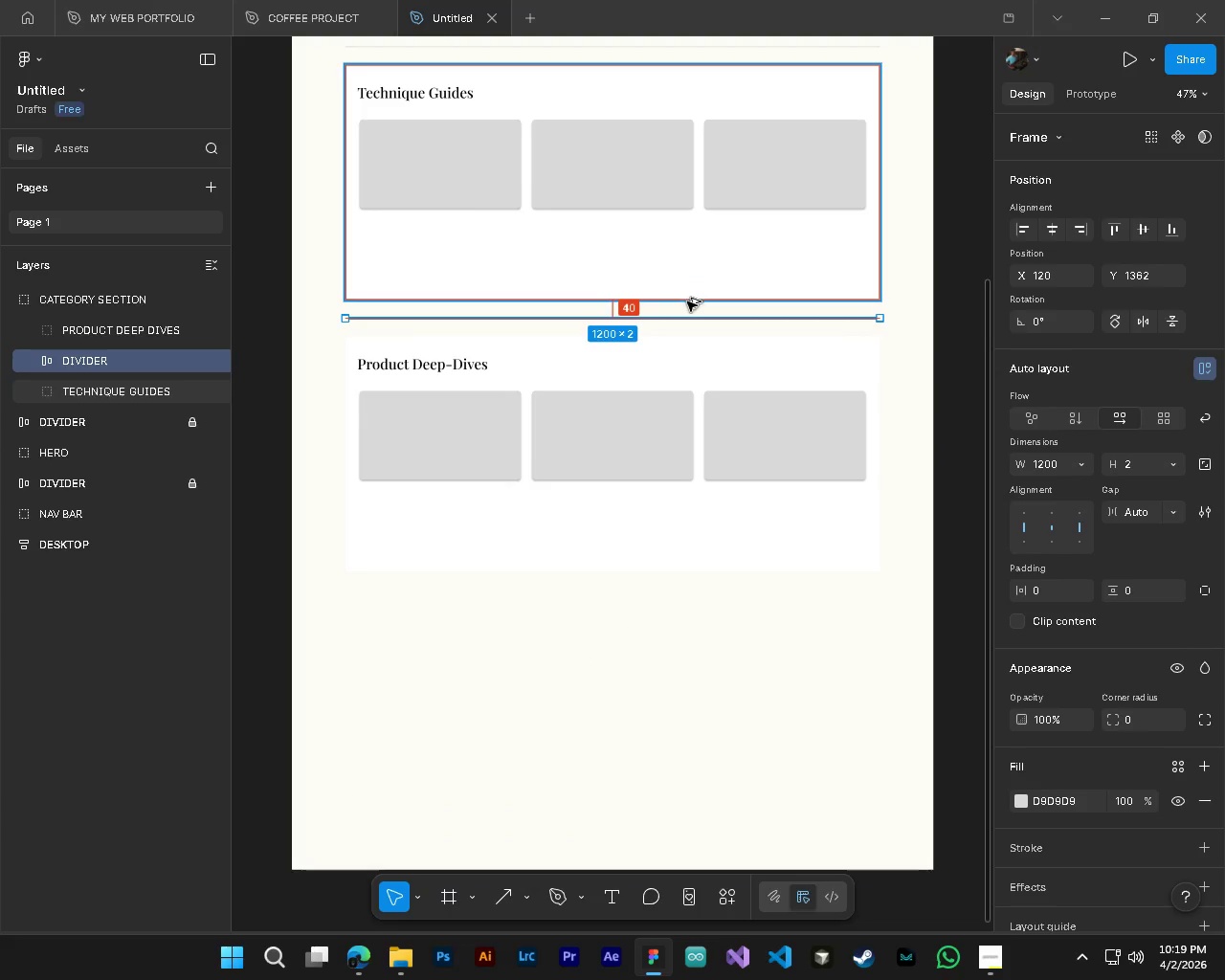 
scroll: coordinate [679, 237], scroll_direction: up, amount: 4.0
 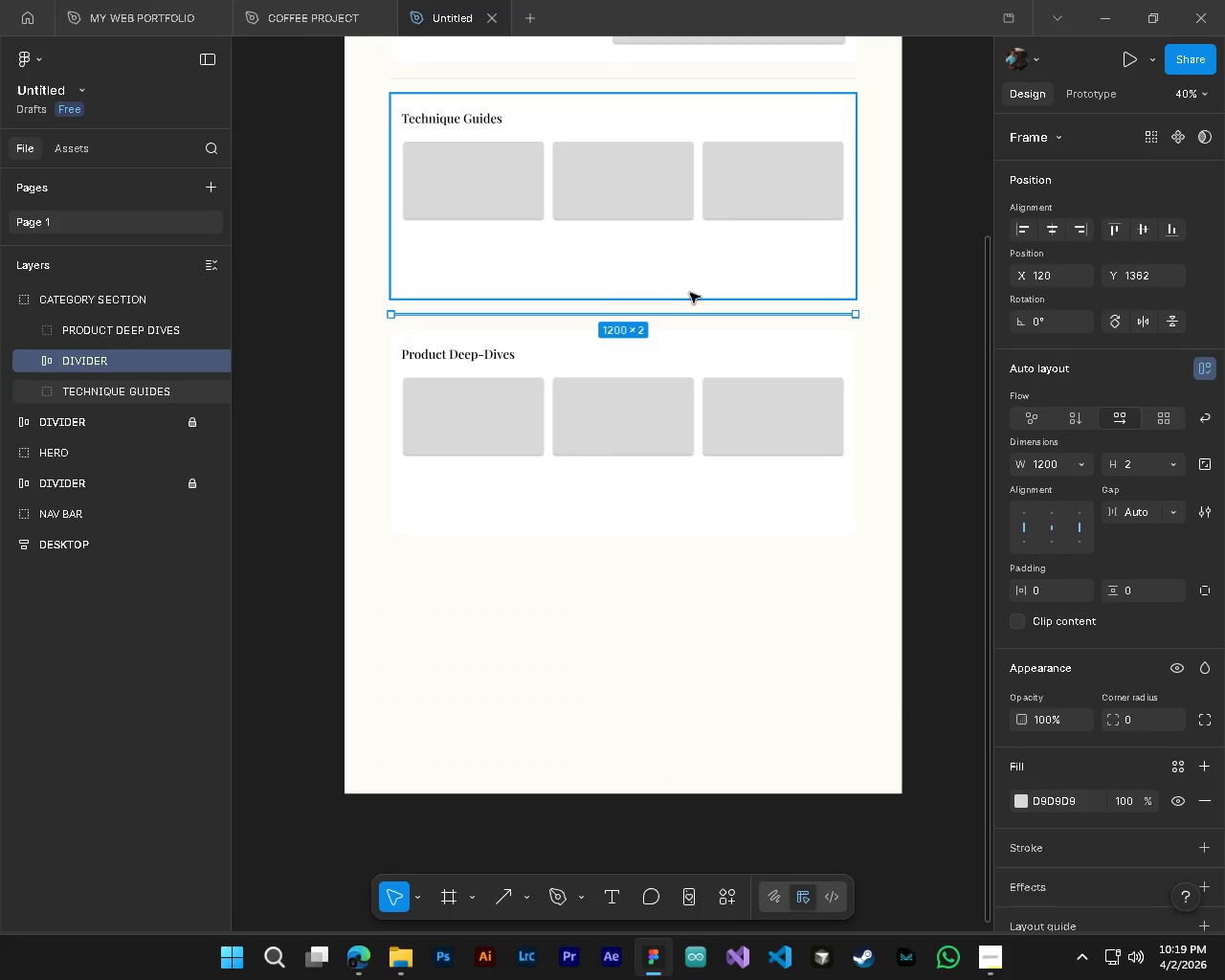 
hold_key(key=AltLeft, duration=1.5)
 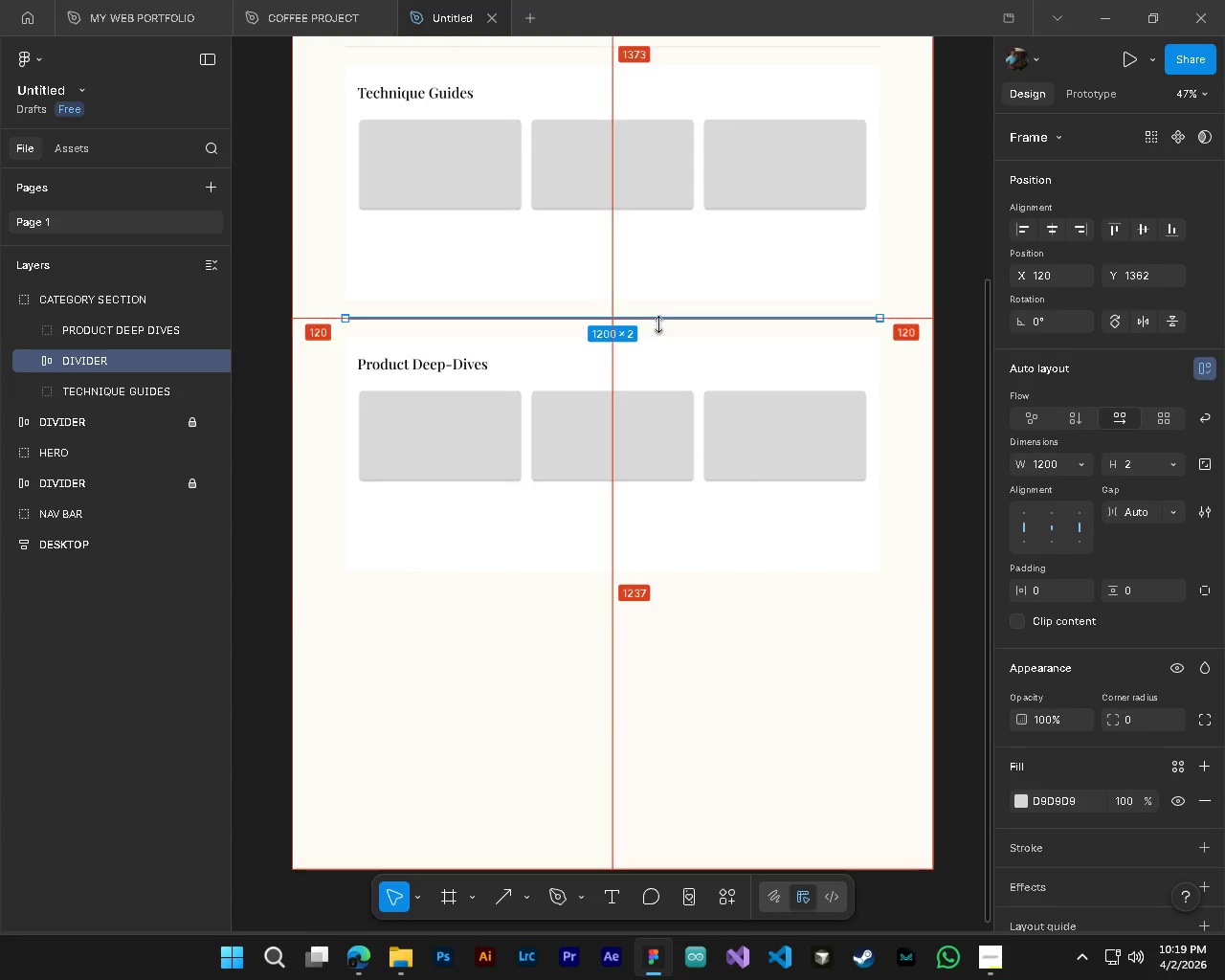 
scroll: coordinate [692, 293], scroll_direction: up, amount: 2.0
 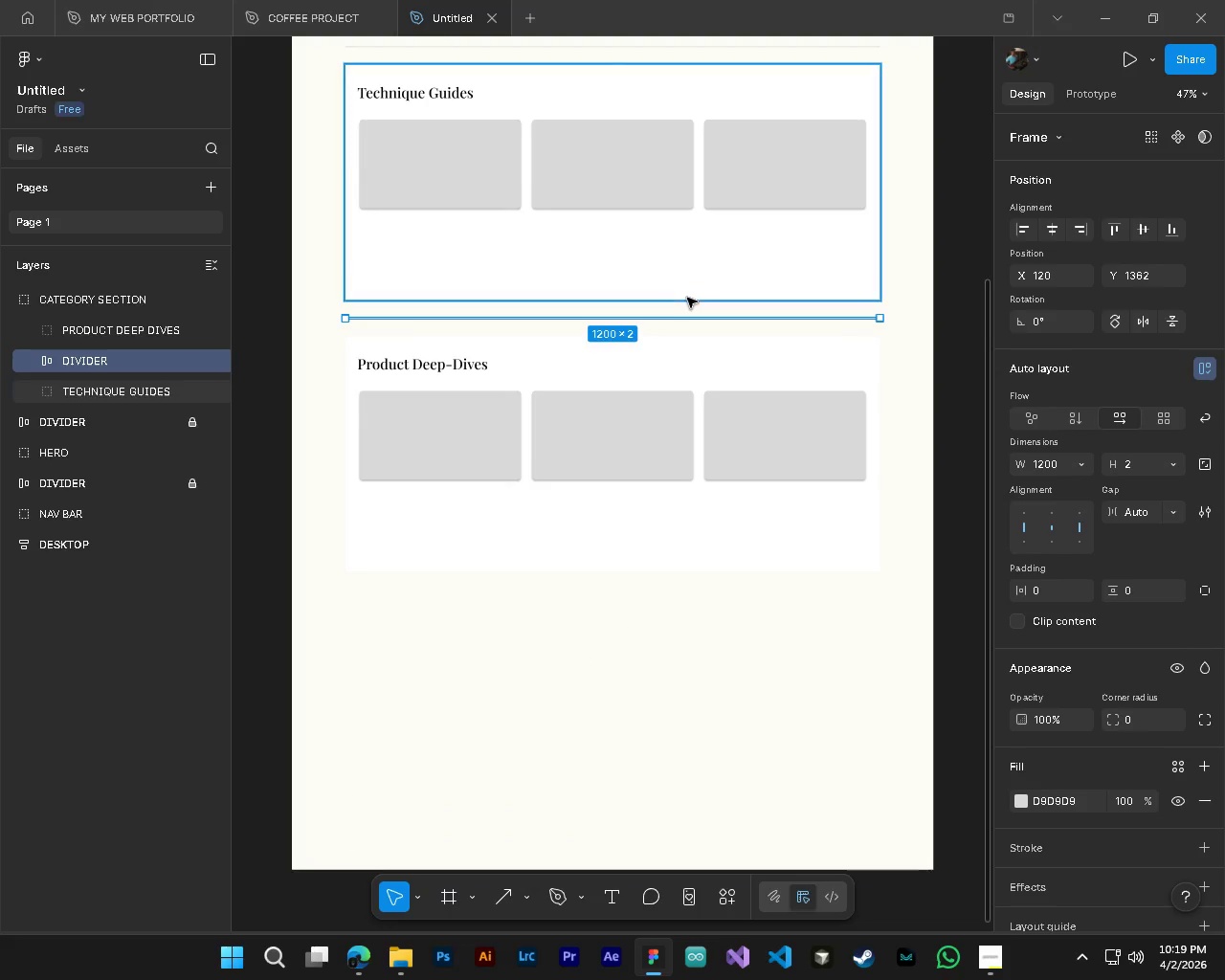 
hold_key(key=AltLeft, duration=1.22)
 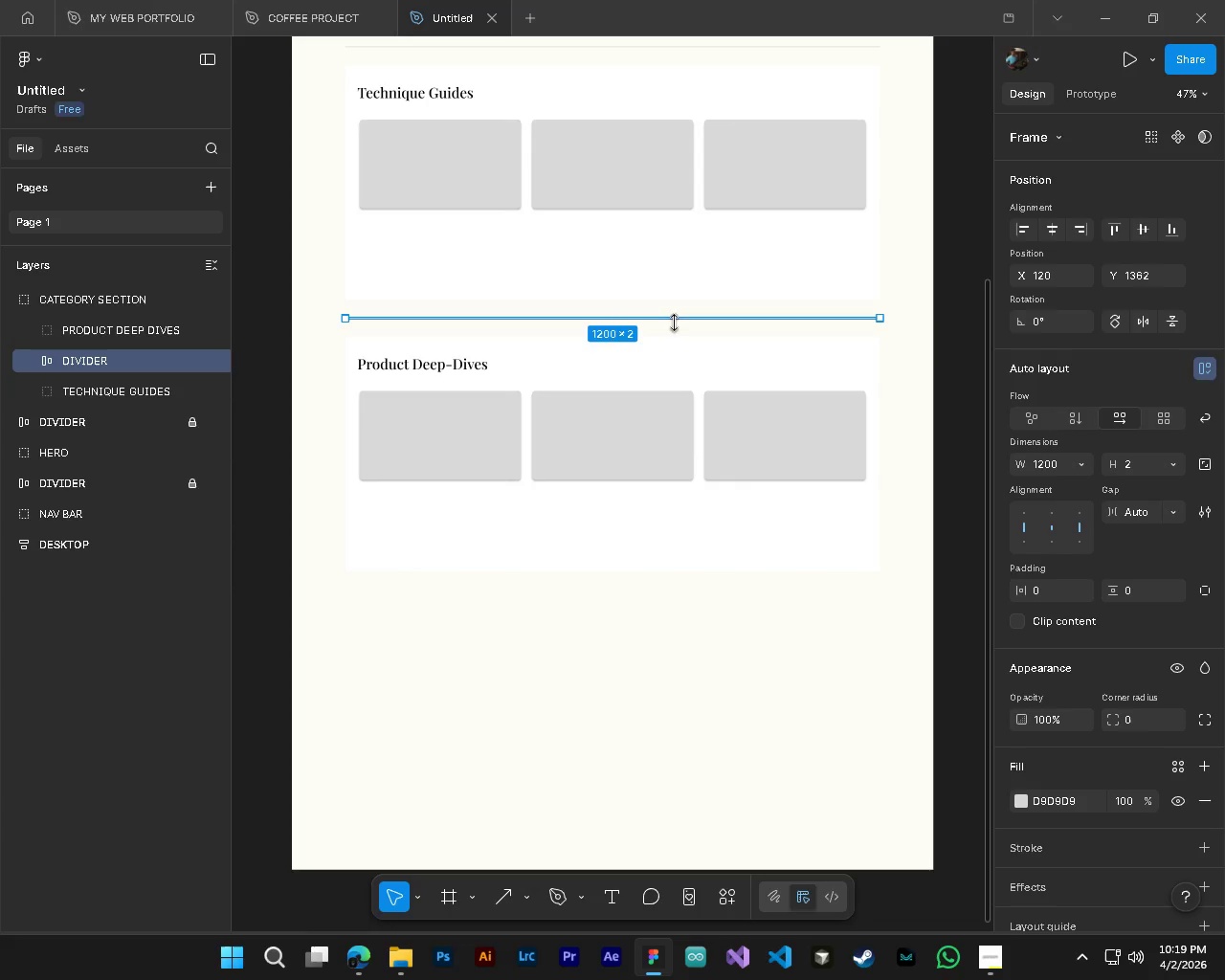 
hold_key(key=AltLeft, duration=1.7)
left_click_drag(start_coordinate=[676, 318], to_coordinate=[670, 616])
 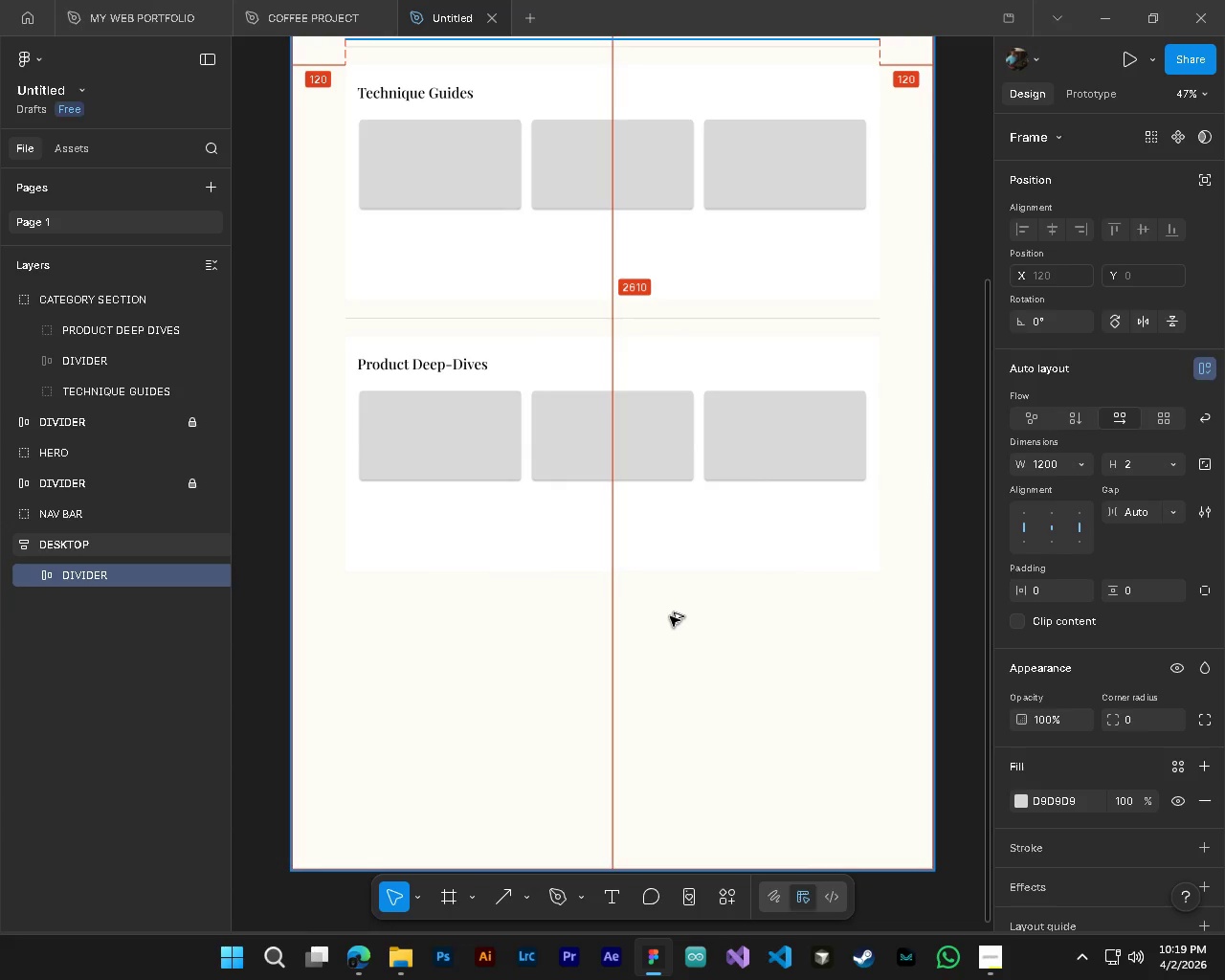 
hold_key(key=AltLeft, duration=1.52)
 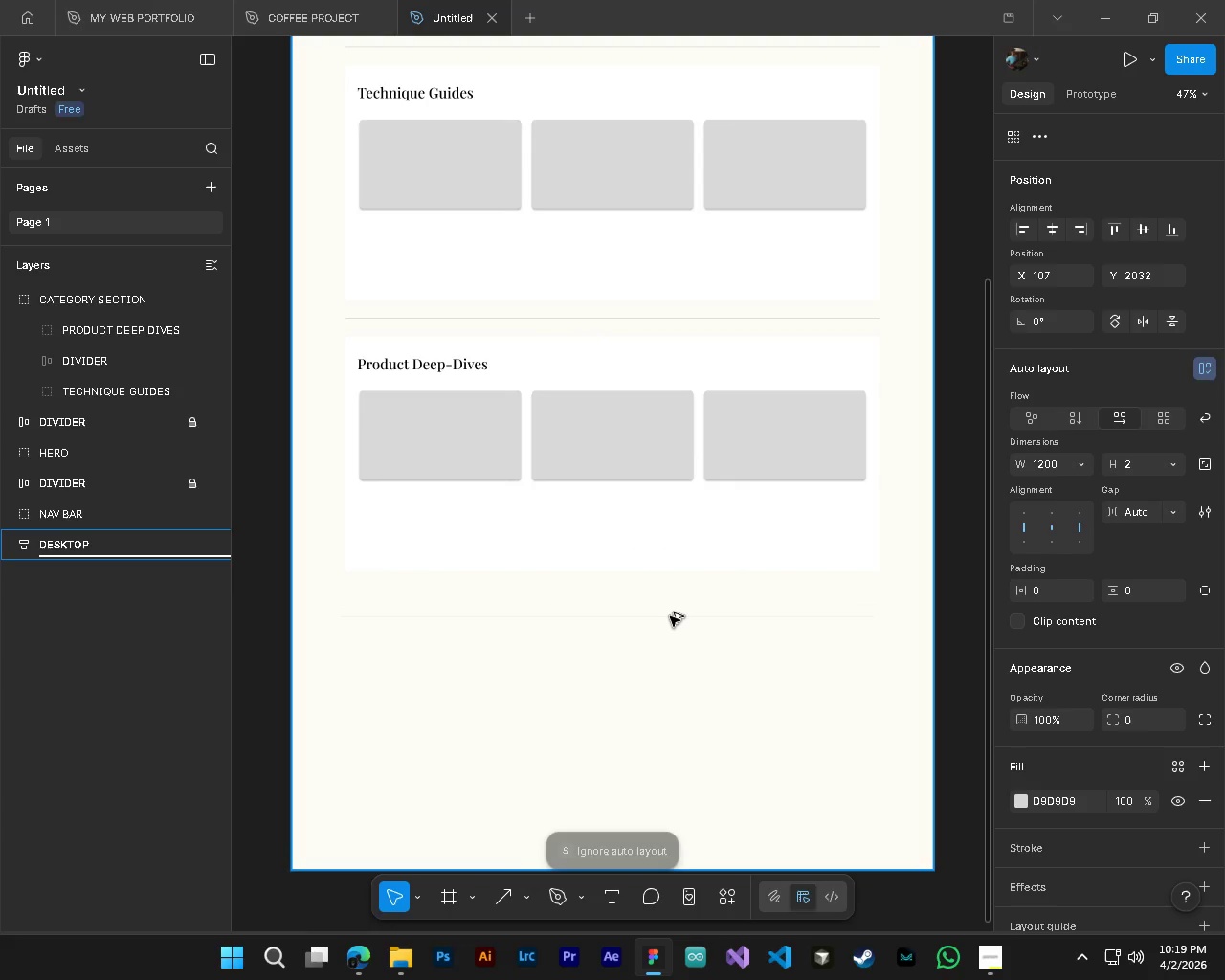 
hold_key(key=AltLeft, duration=1.52)
 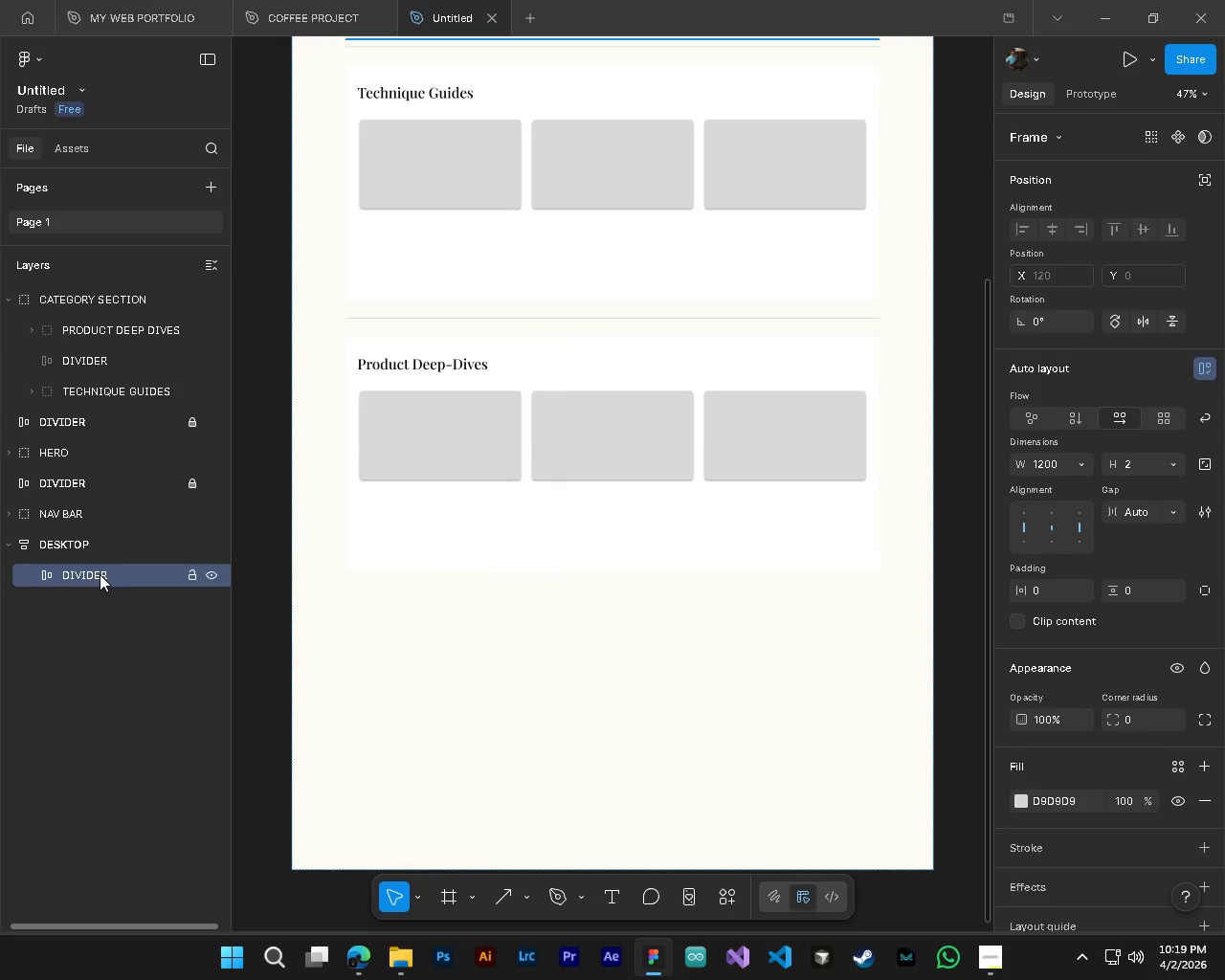 
left_click_drag(start_coordinate=[100, 574], to_coordinate=[100, 312])
 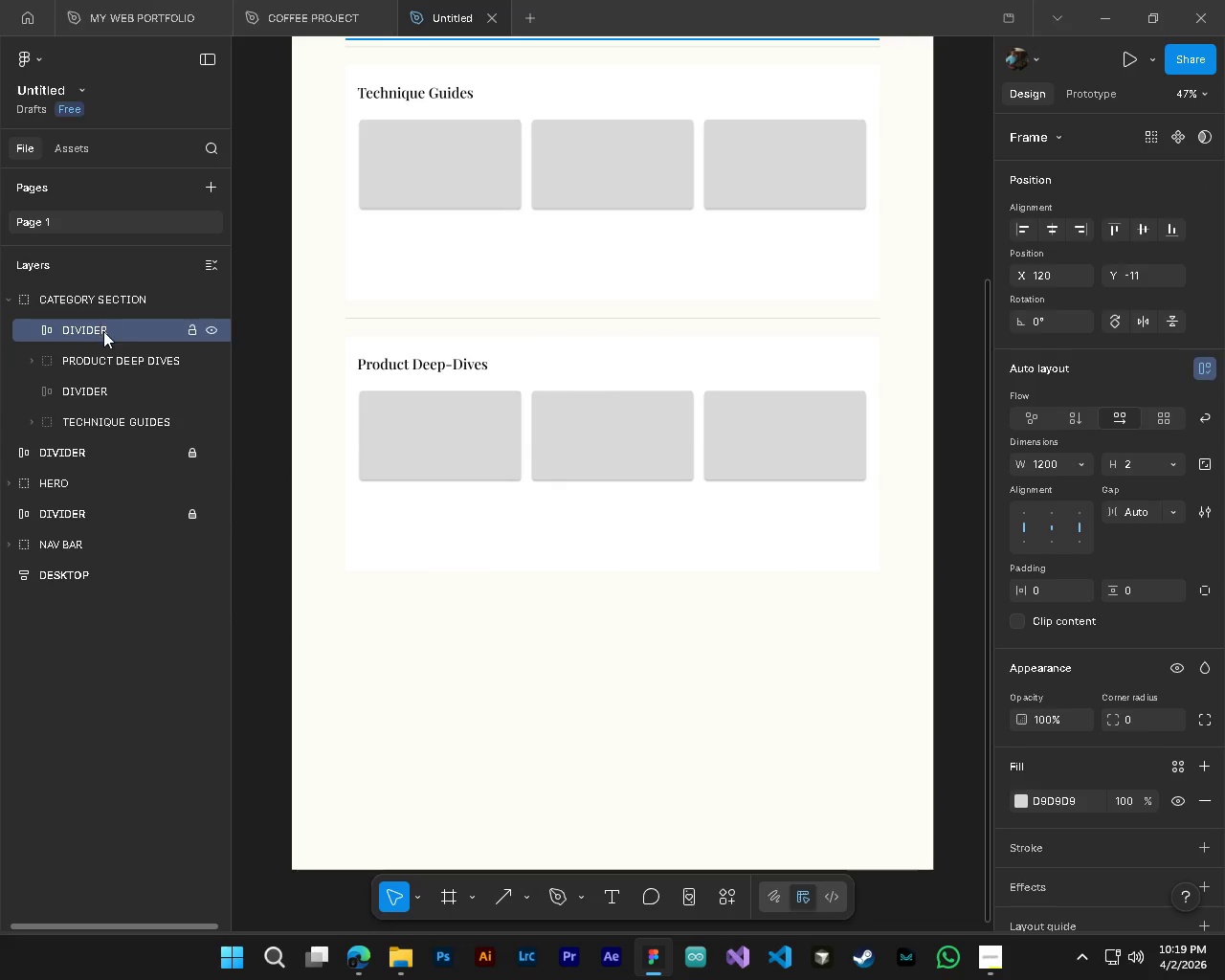 
left_click([103, 331])
 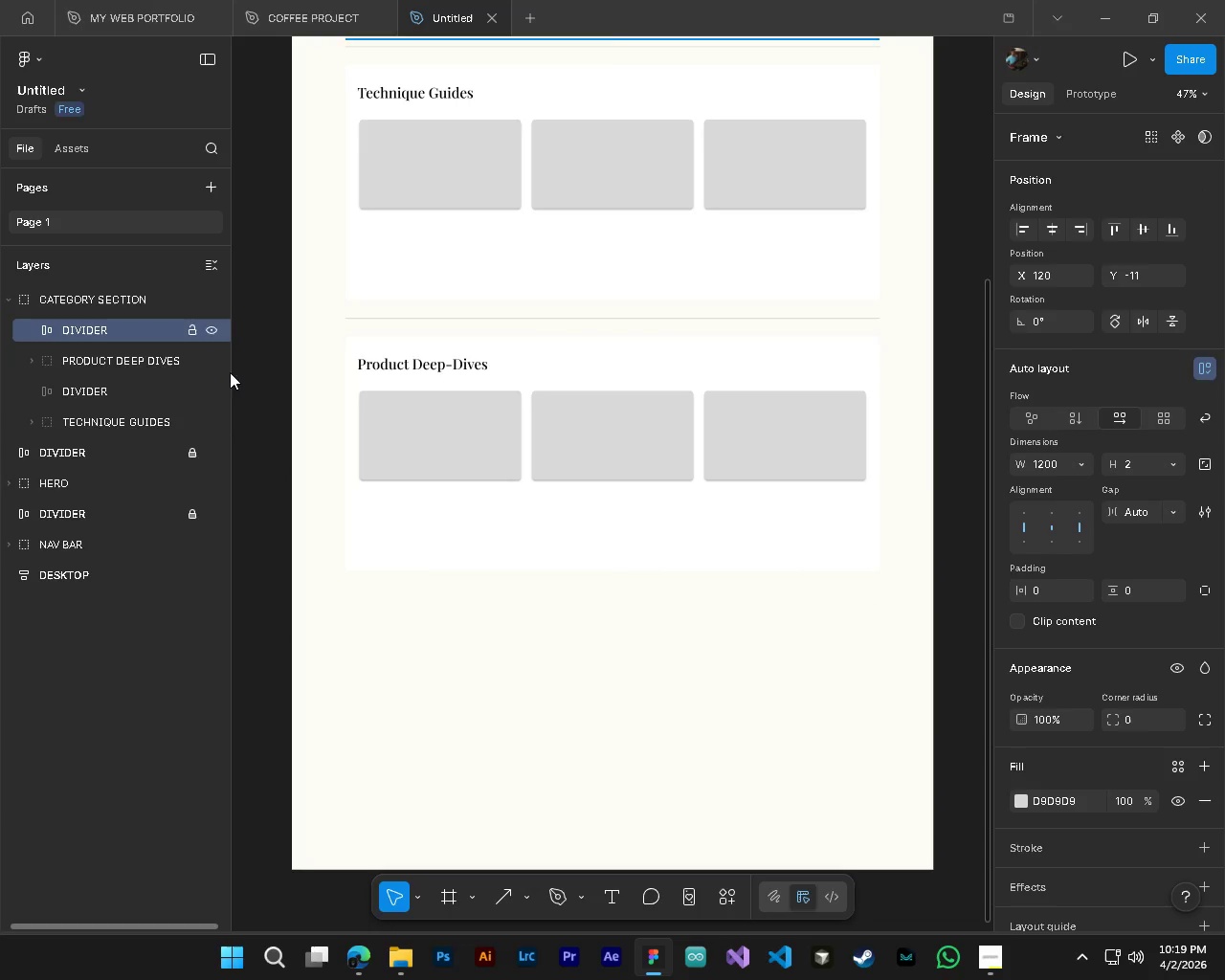 
hold_key(key=AltLeft, duration=0.94)
hold_key(key=ControlLeft, duration=0.89)
scroll: coordinate [599, 510], scroll_direction: down, amount: 6.0
 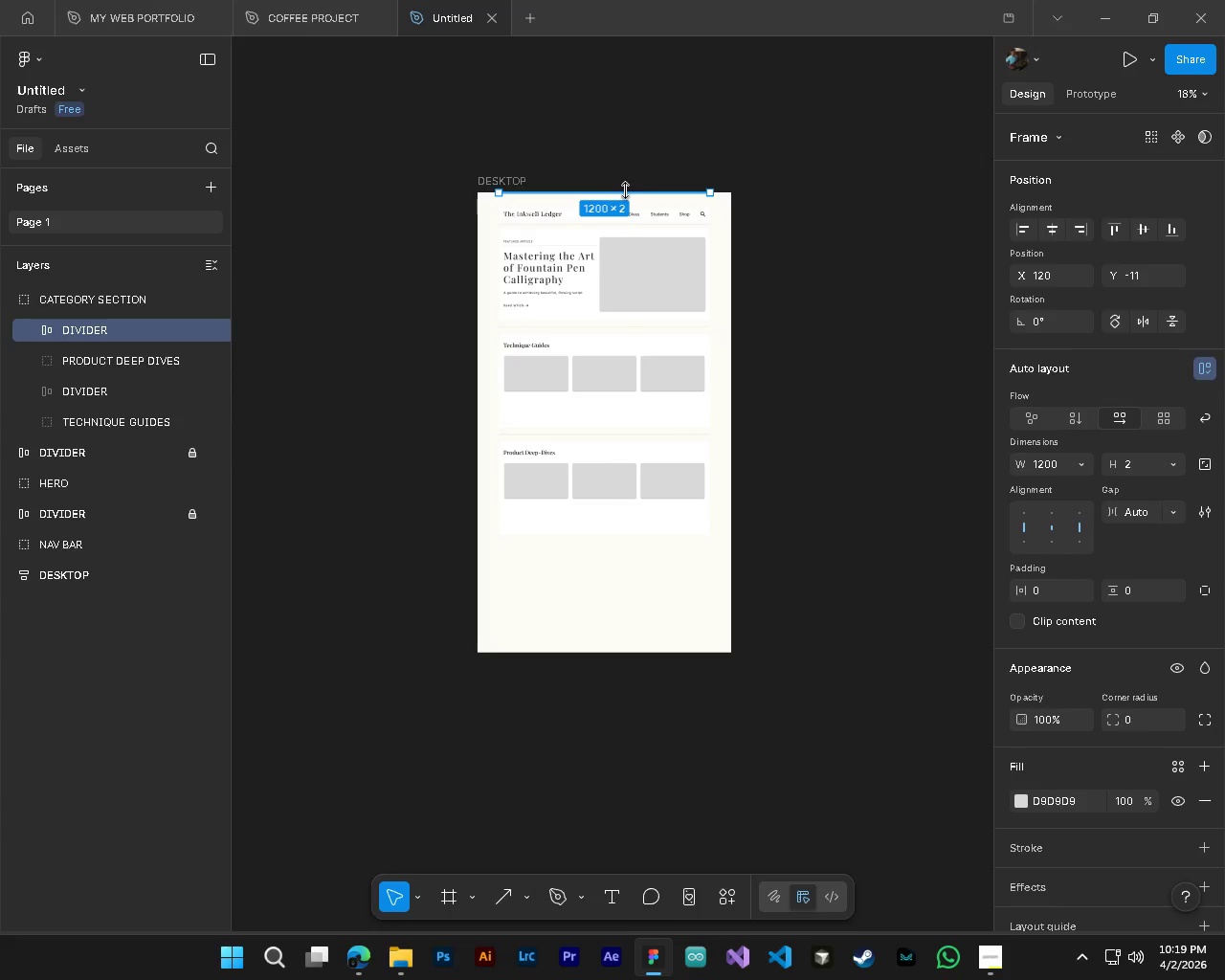 
left_click_drag(start_coordinate=[626, 192], to_coordinate=[620, 549])
 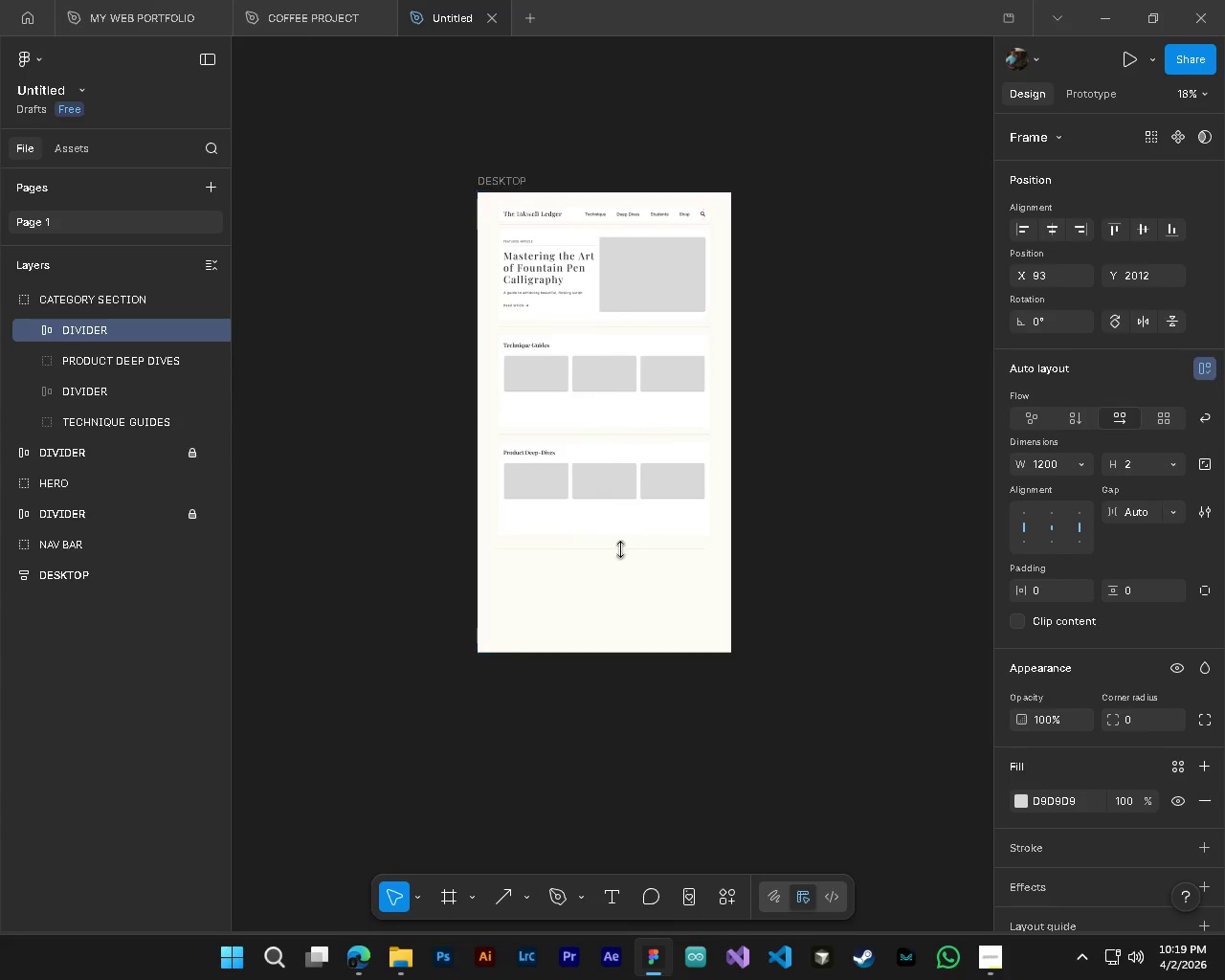 
hold_key(key=AltLeft, duration=1.24)
hold_key(key=ControlLeft, duration=1.2)
scroll: coordinate [607, 549], scroll_direction: up, amount: 9.0
 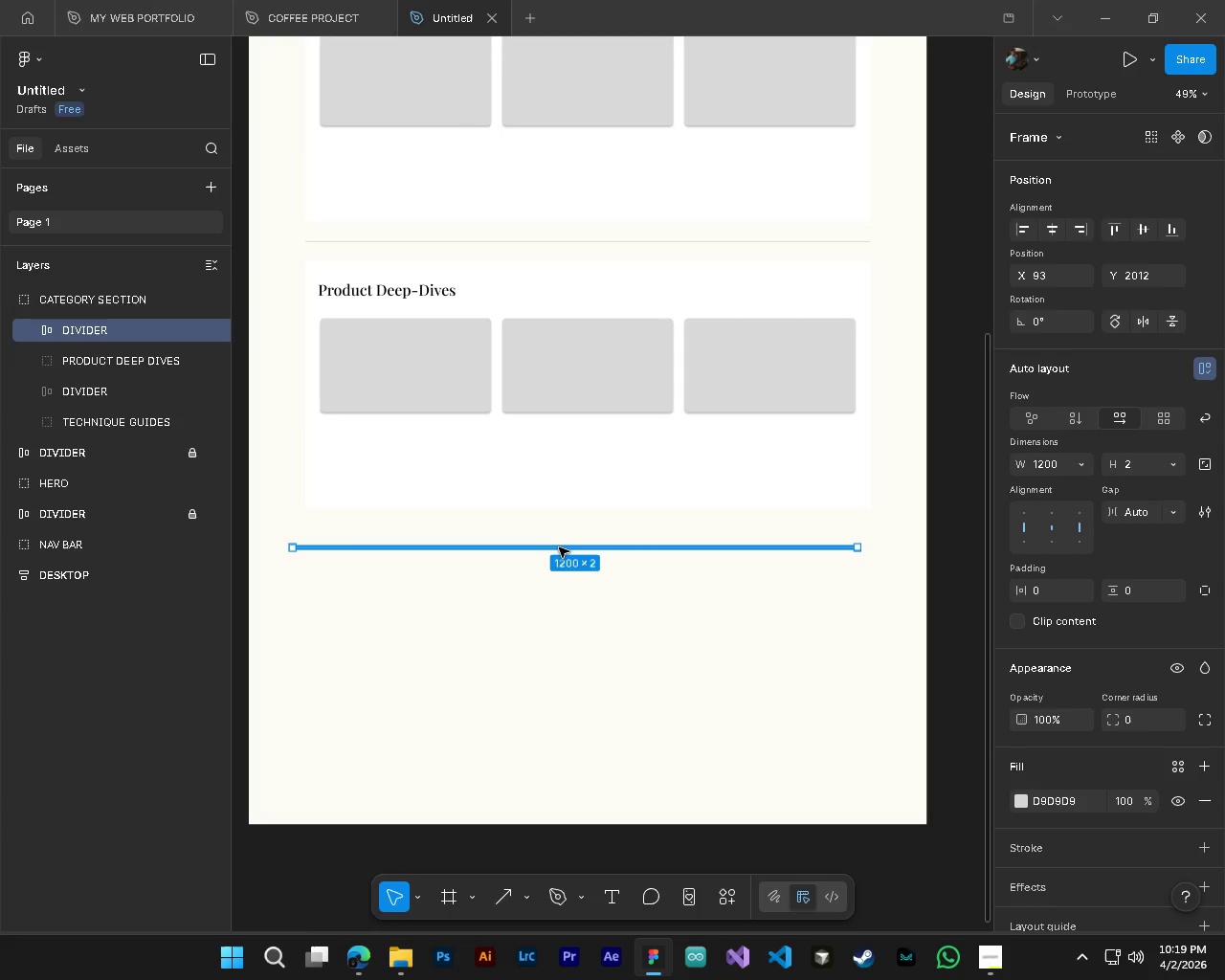 
left_click_drag(start_coordinate=[559, 547], to_coordinate=[568, 546])
 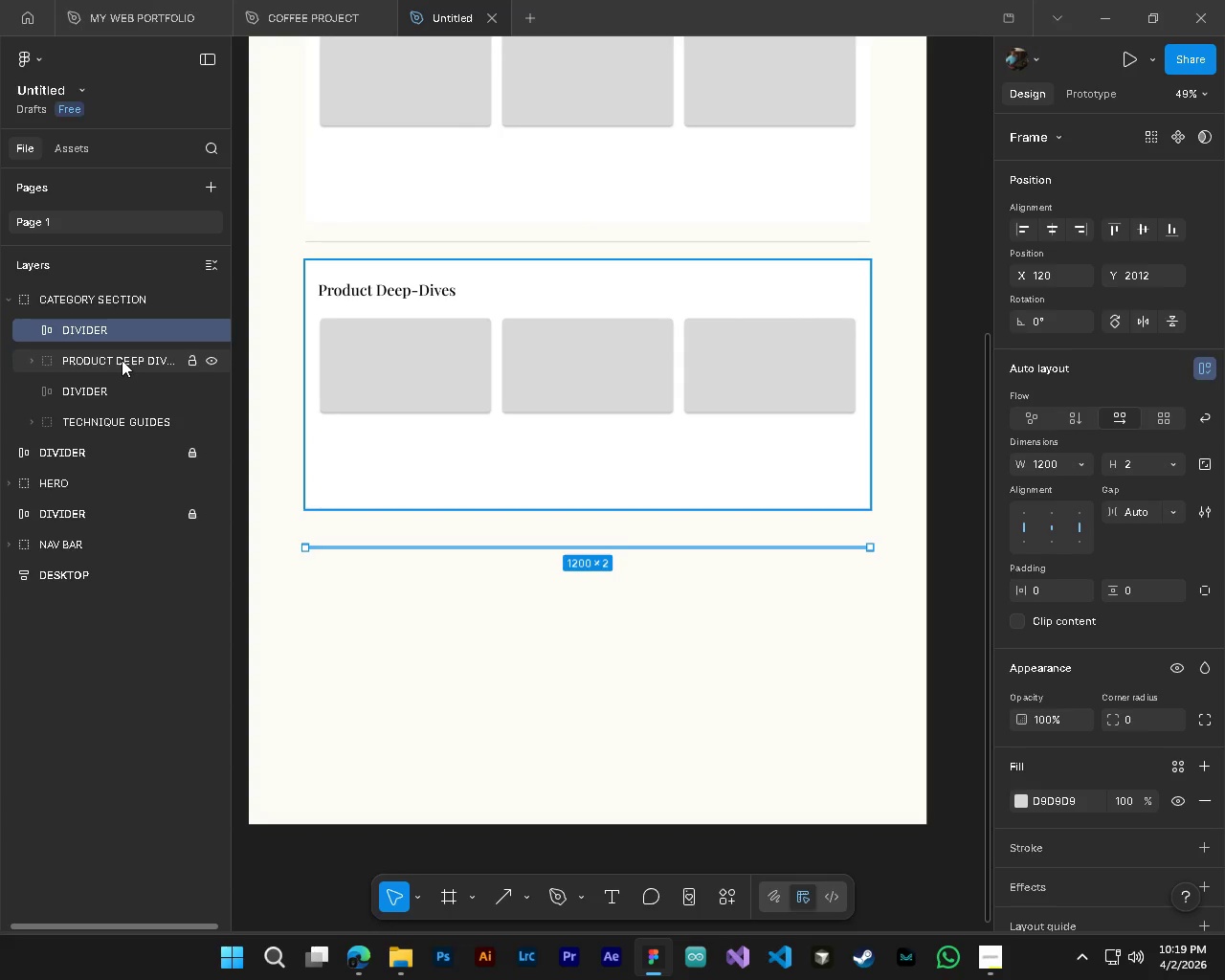 
hold_key(key=ShiftLeft, duration=1.5)
left_click([122, 360])
 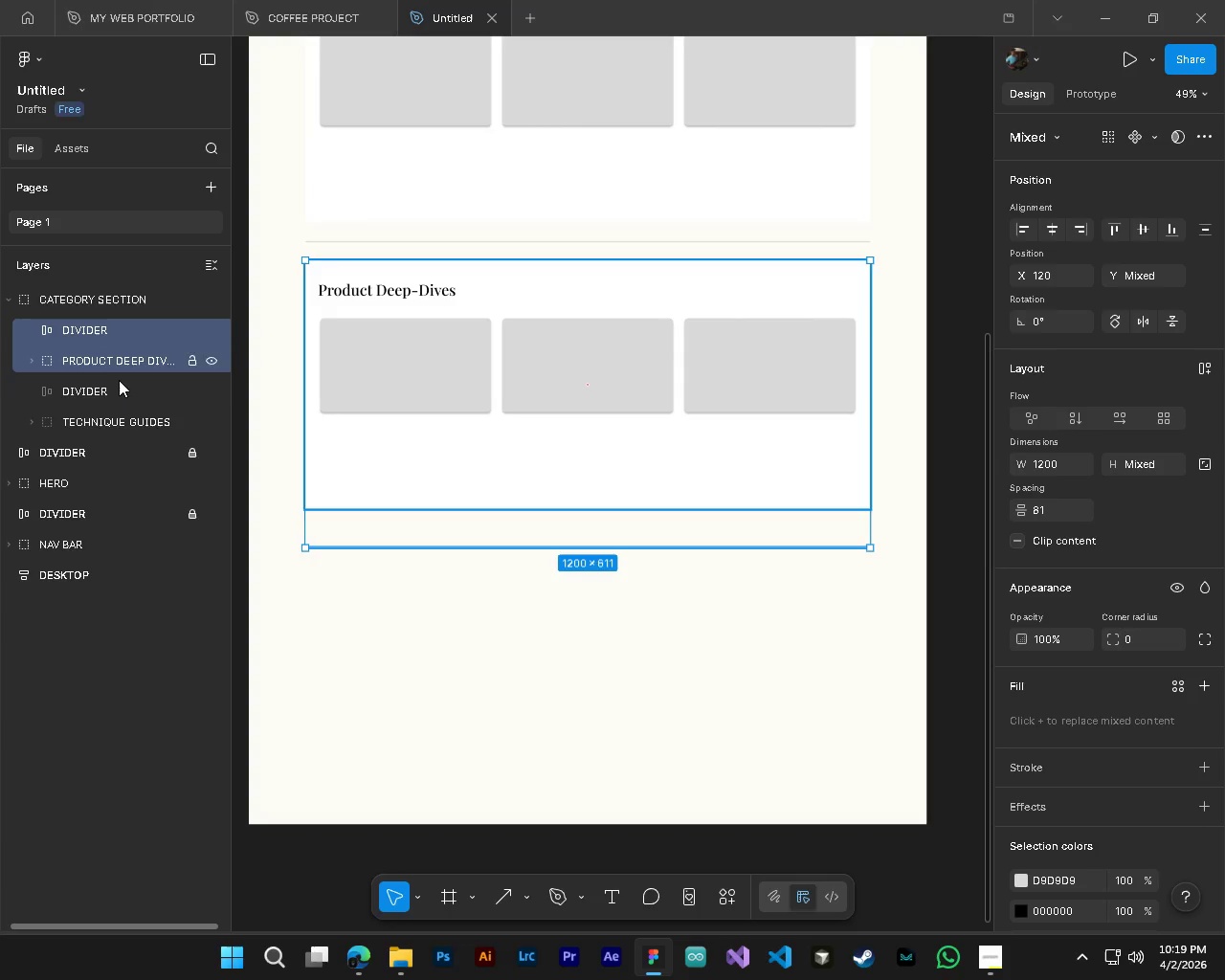 
hold_key(key=ShiftLeft, duration=1.42)
left_click([117, 388])
 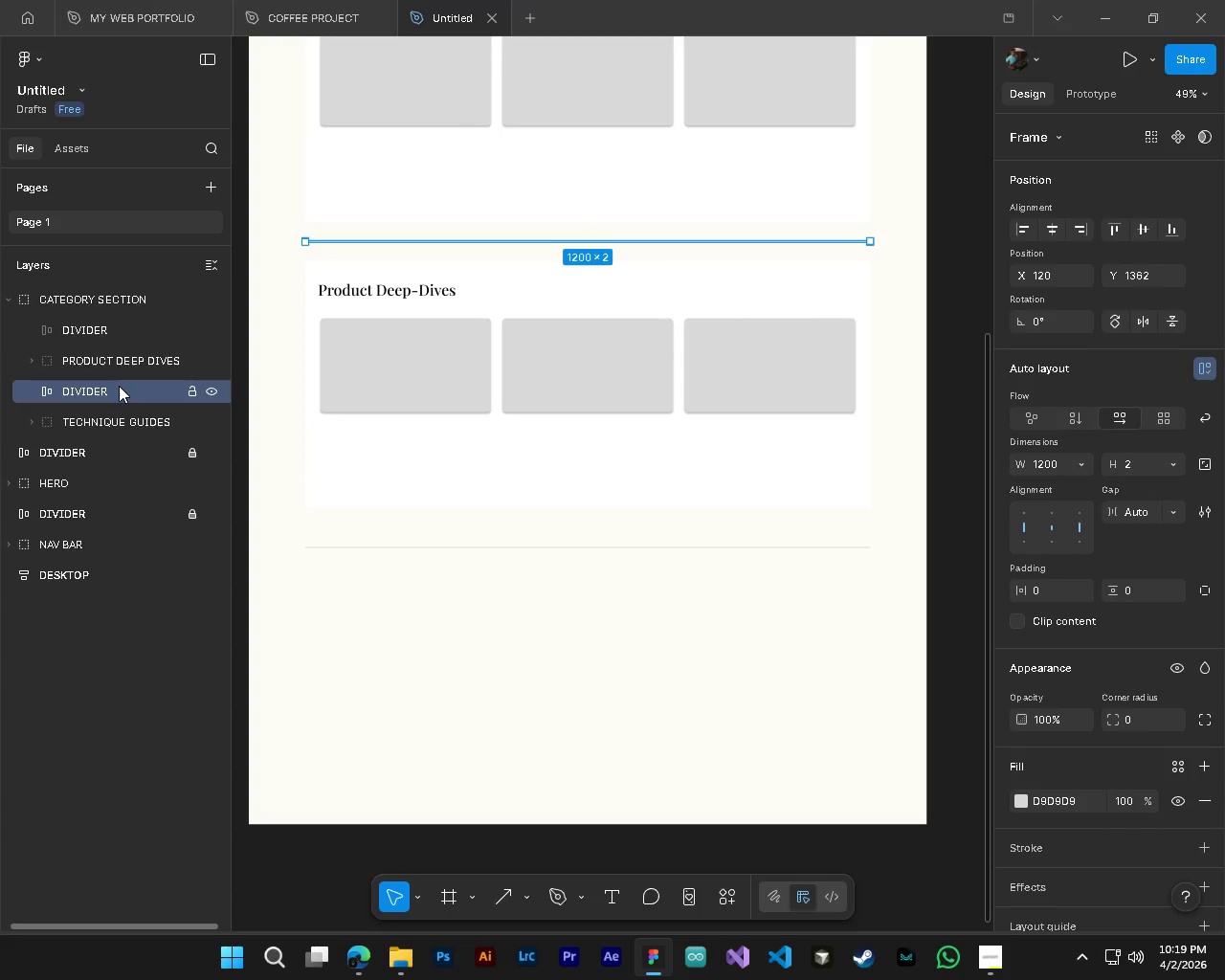 
hold_key(key=ControlLeft, duration=1.5)
left_click([112, 355])
 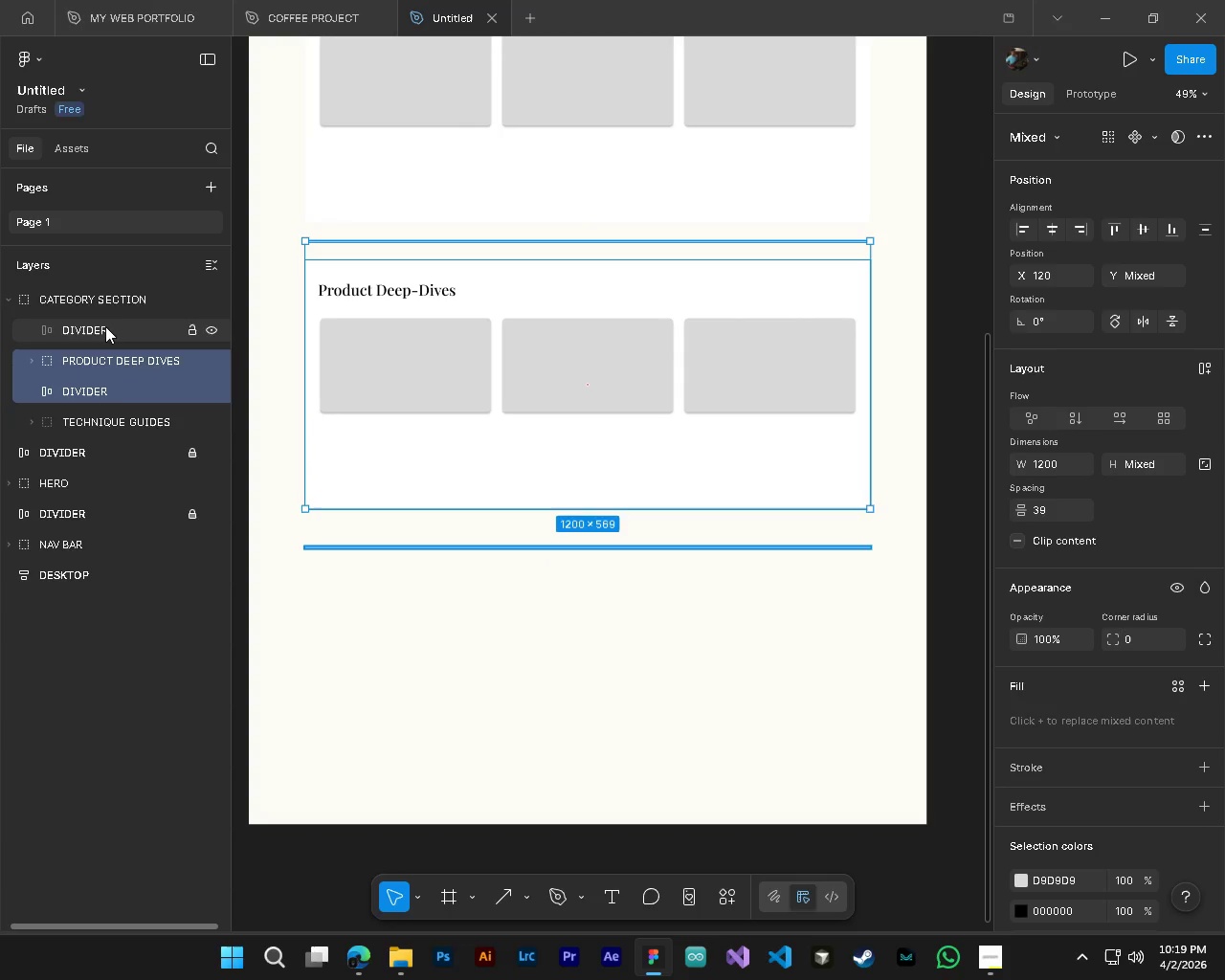 
left_click([105, 326])
 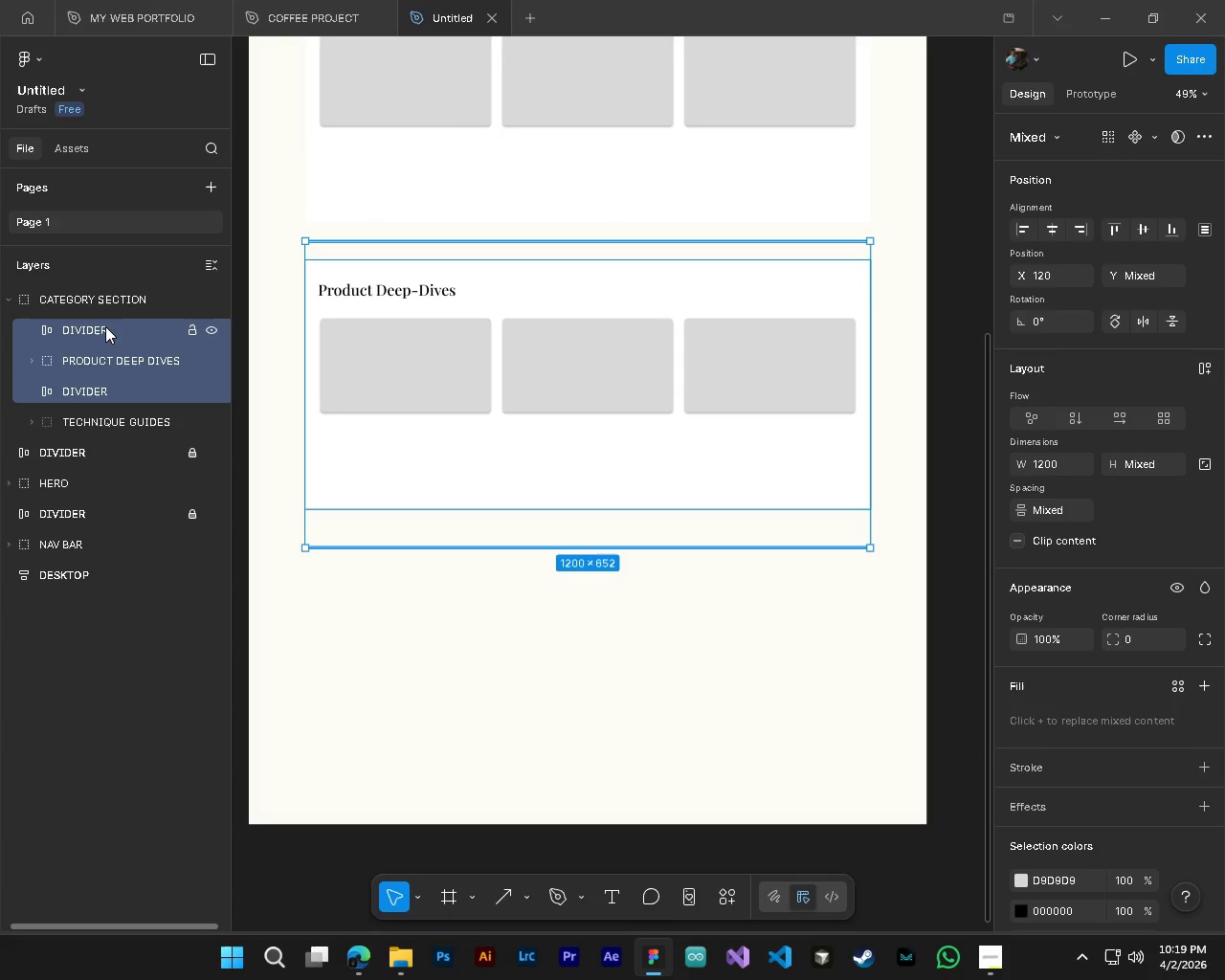 
hold_key(key=ControlLeft, duration=1.5)
left_click([109, 423])
 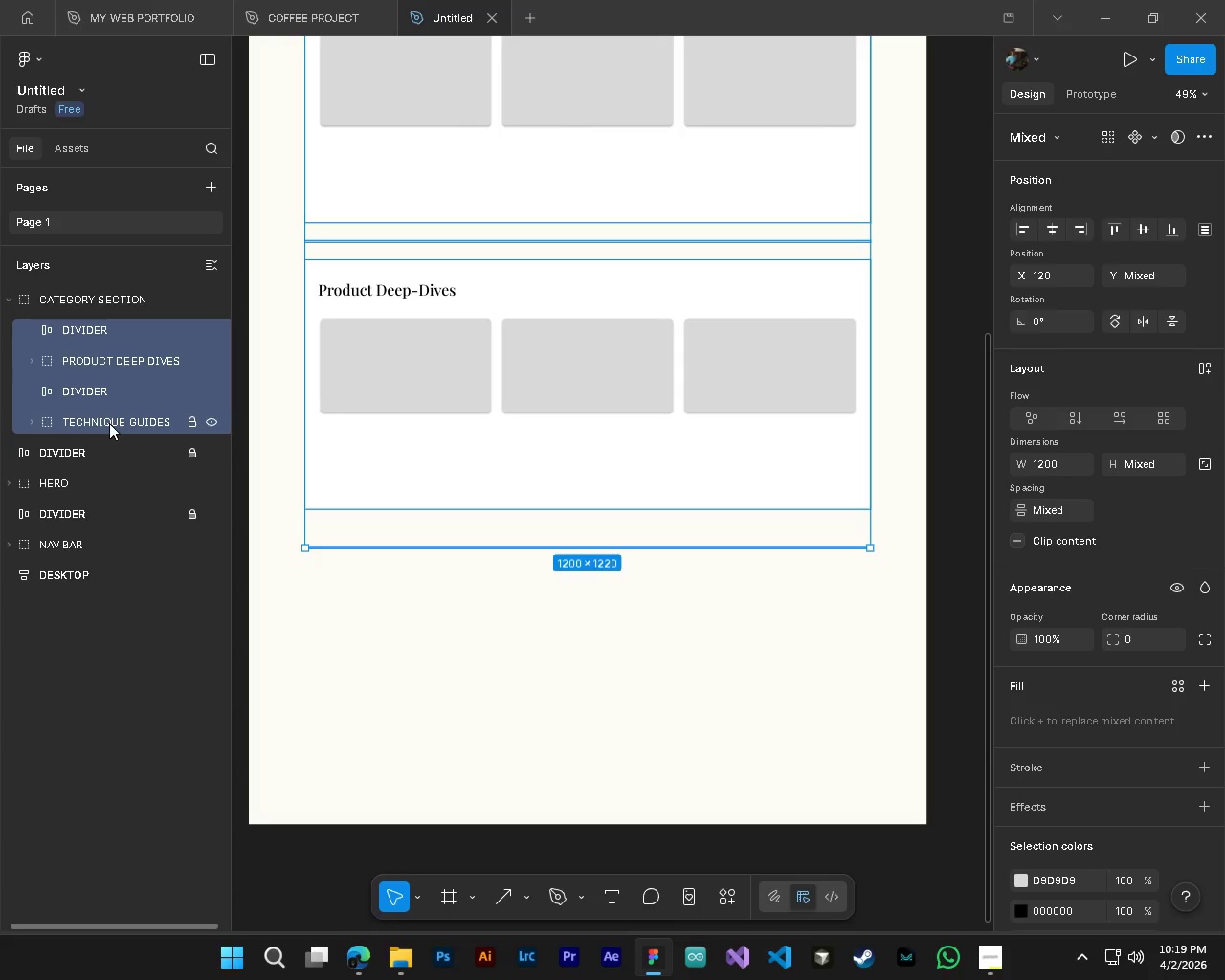 
hold_key(key=ControlLeft, duration=0.8)
 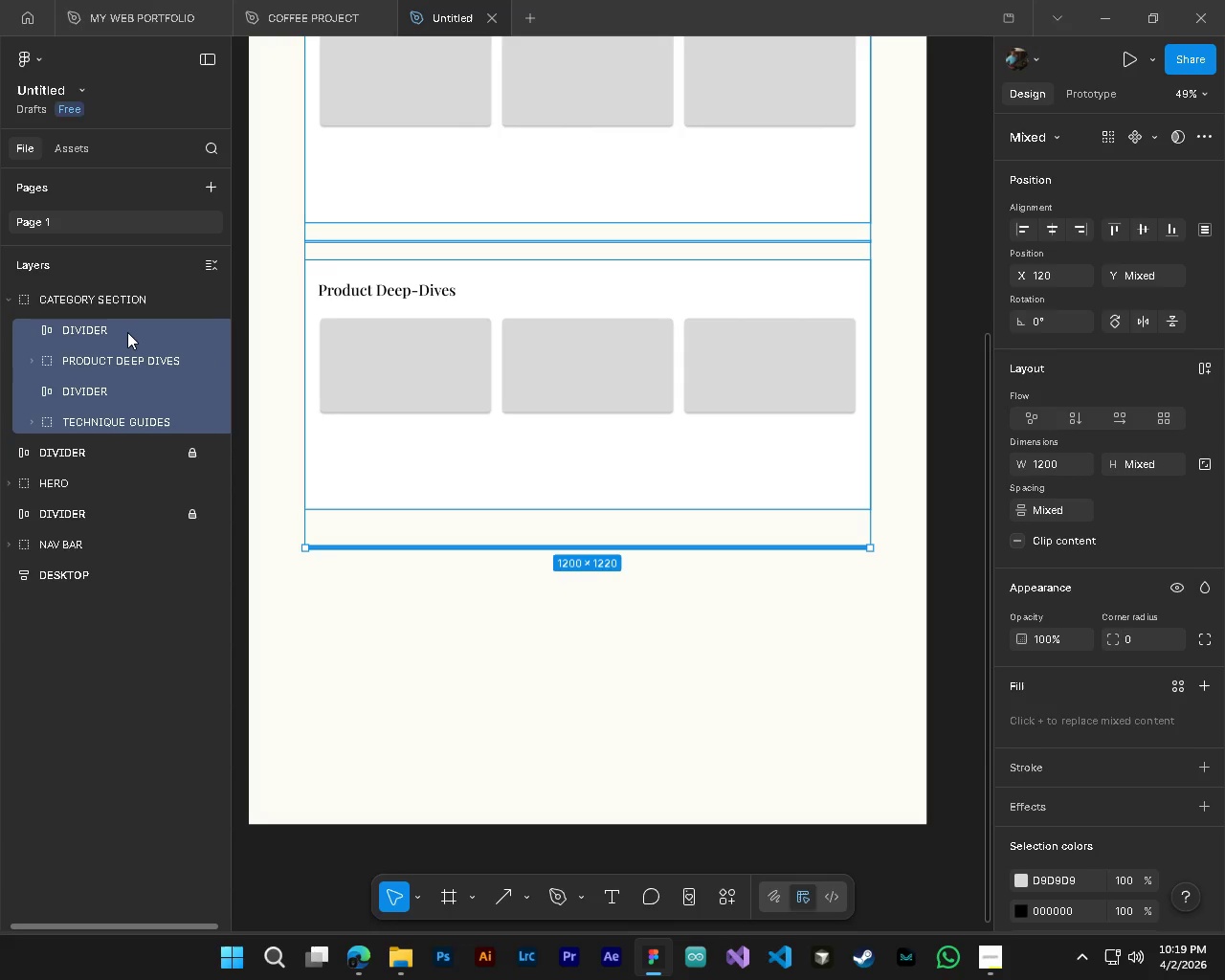 
left_click([126, 331])
 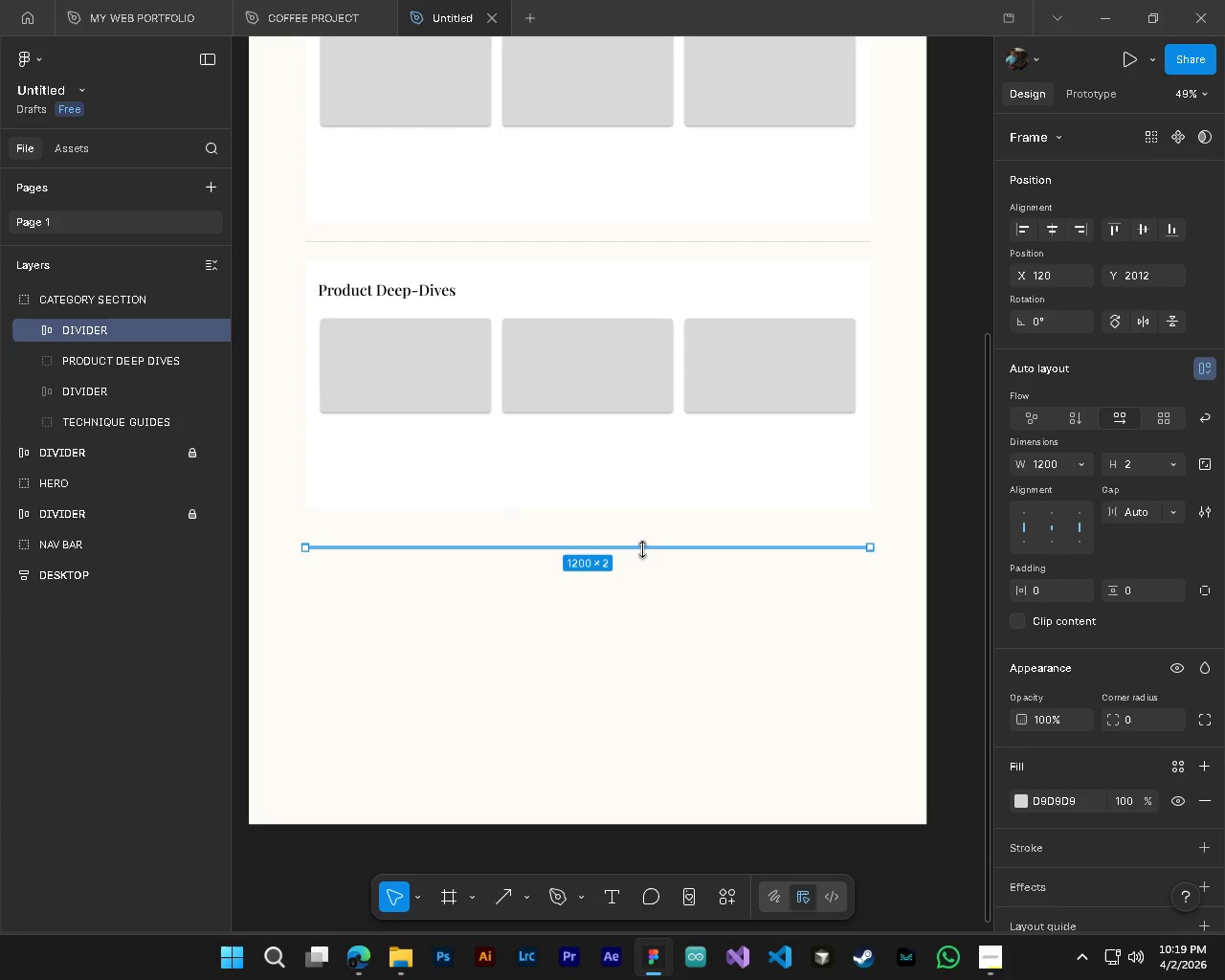 
wait(7.09)
 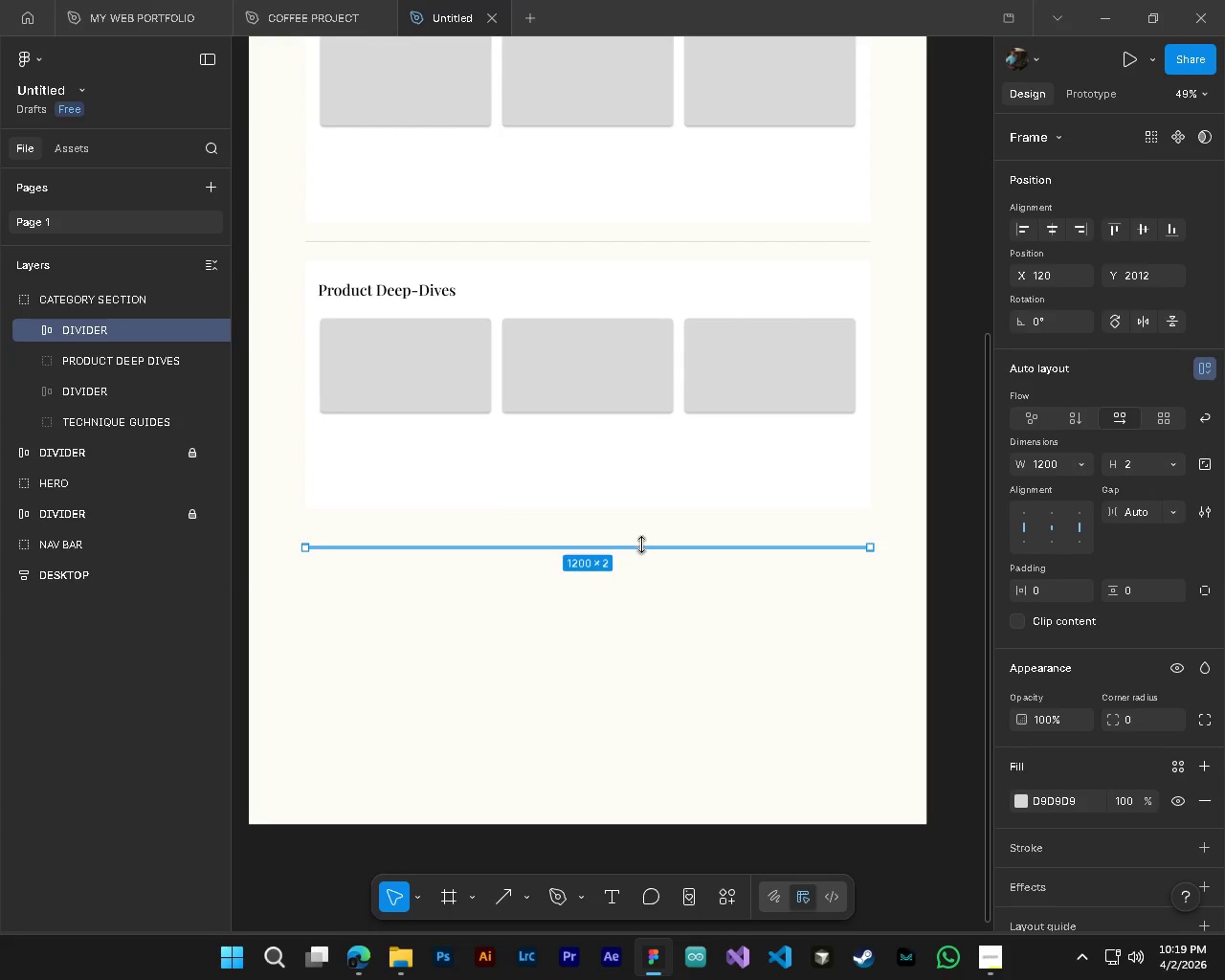 
left_click_drag(start_coordinate=[642, 547], to_coordinate=[641, 531])
 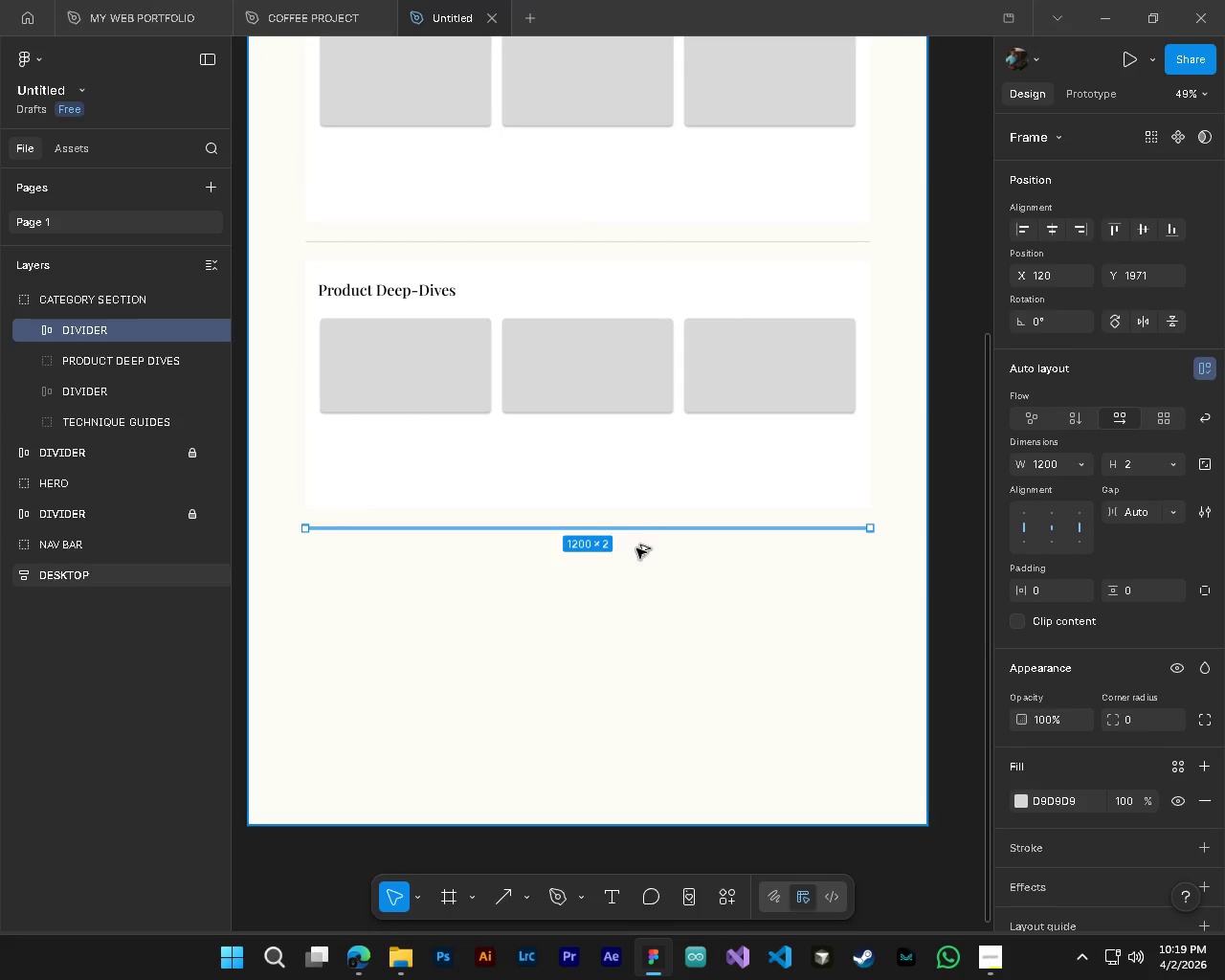 
hold_key(key=AltLeft, duration=0.31)
 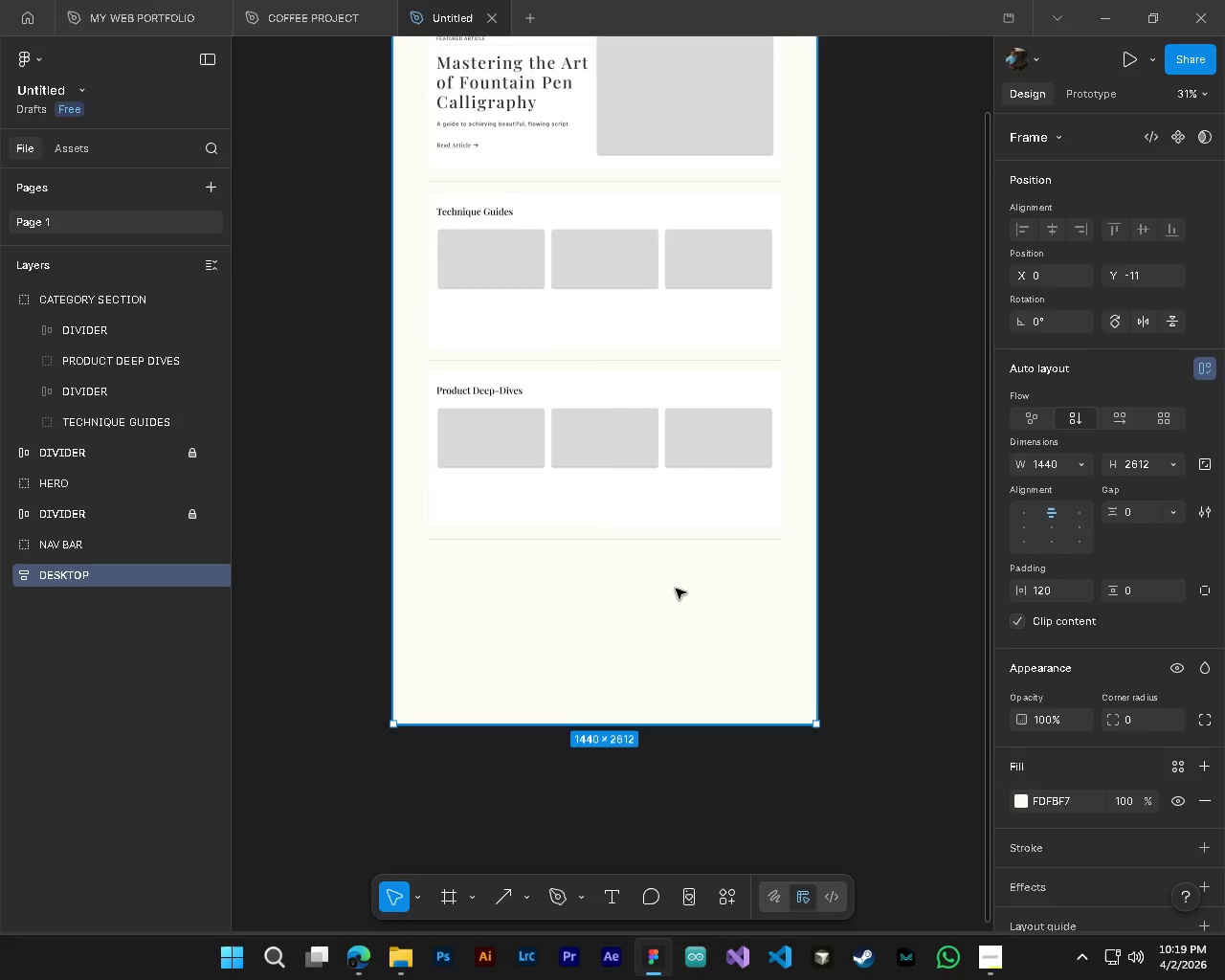 
key(Alt+Control+ControlLeft)
 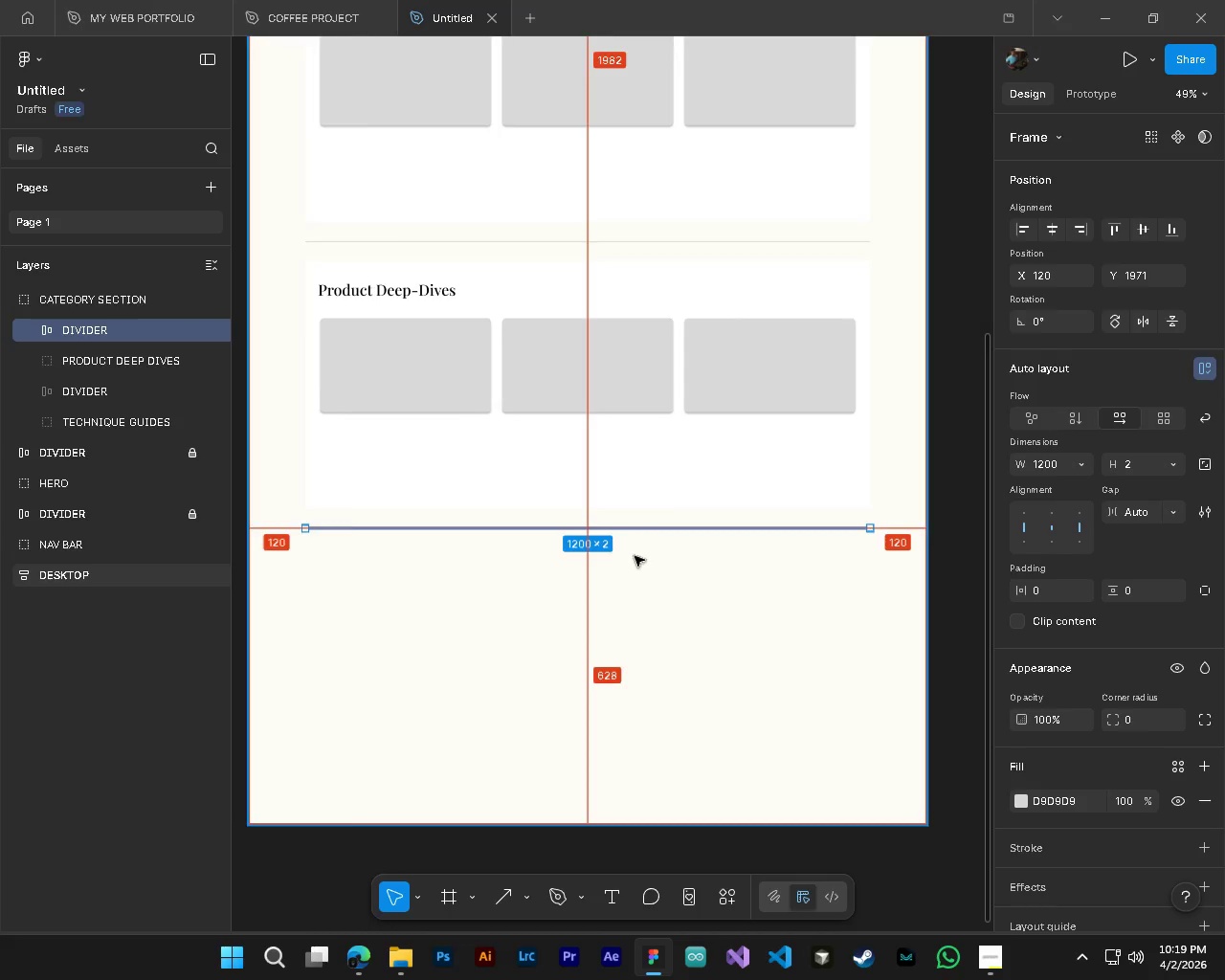 
left_click([676, 589])
 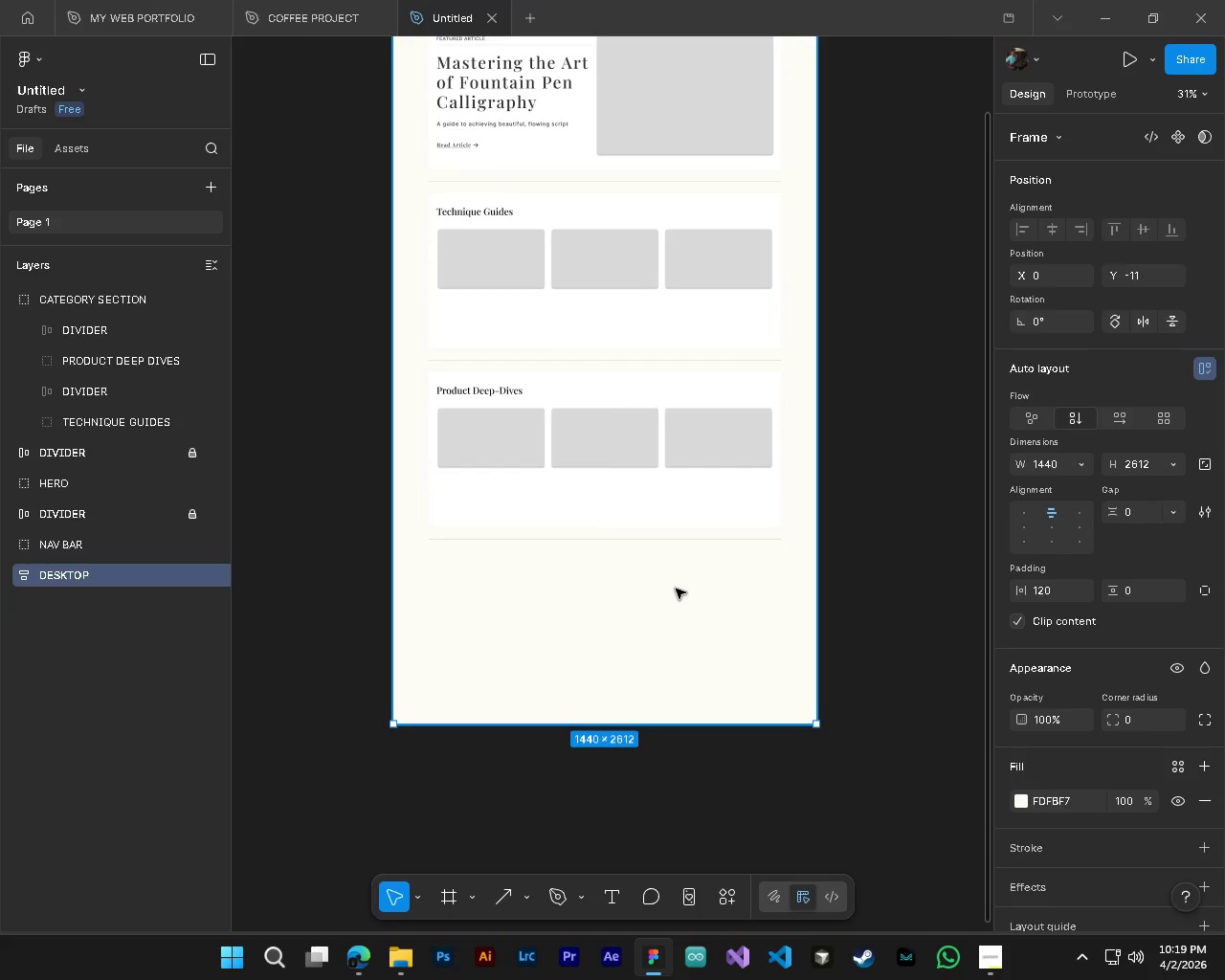 
scroll: coordinate [635, 559], scroll_direction: down, amount: 4.0
 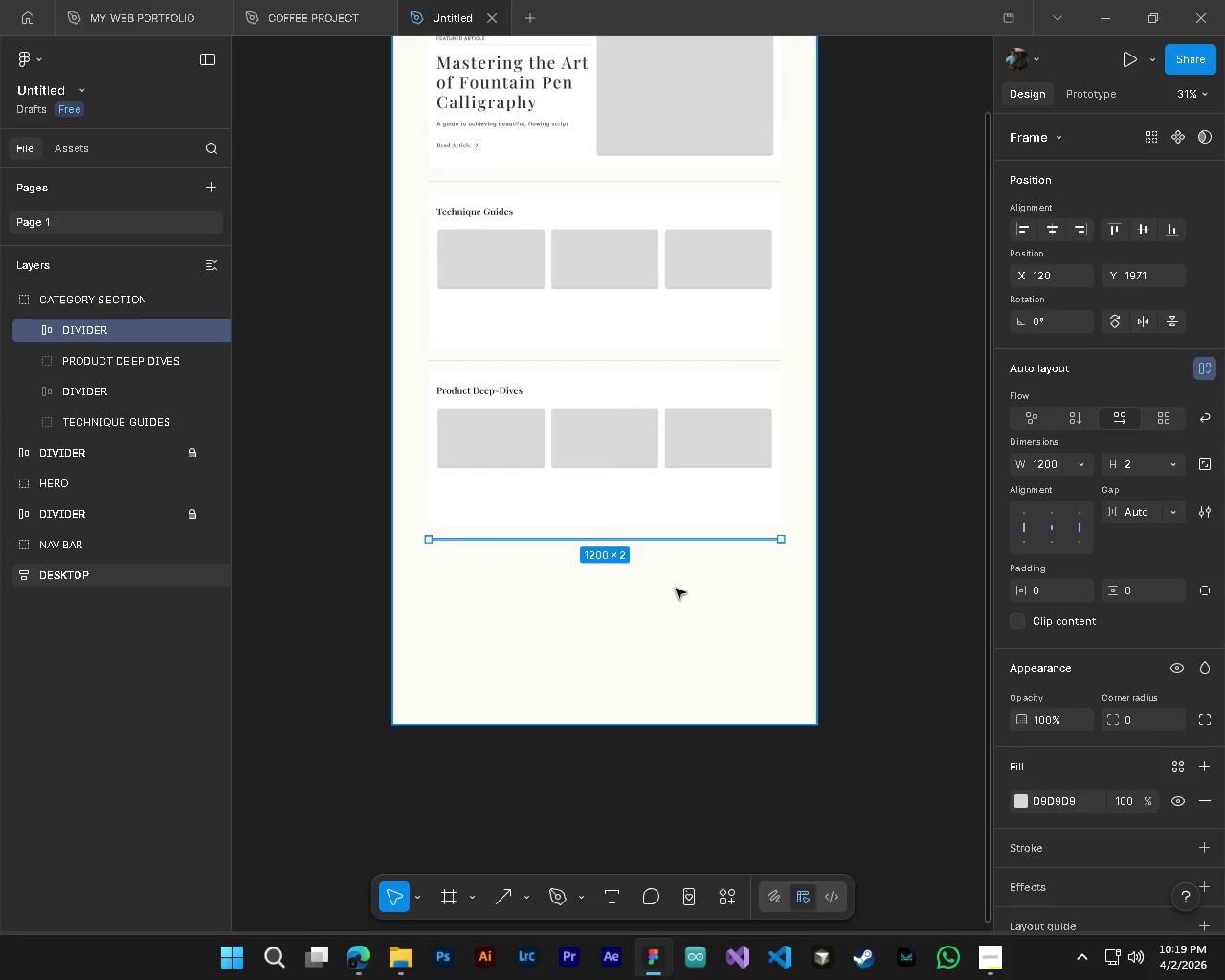 
hold_key(key=AltLeft, duration=0.34)
 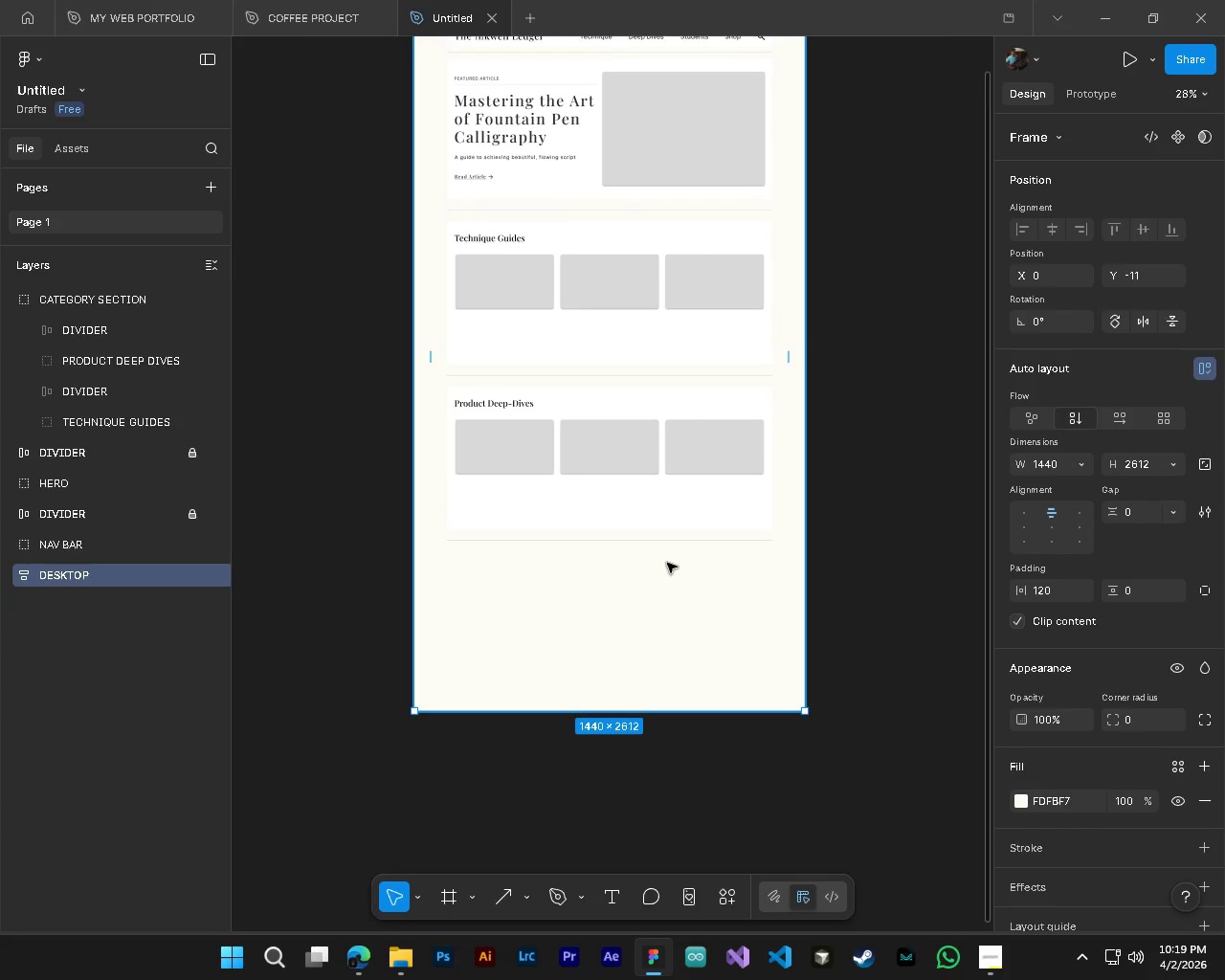 
key(Control+S)
 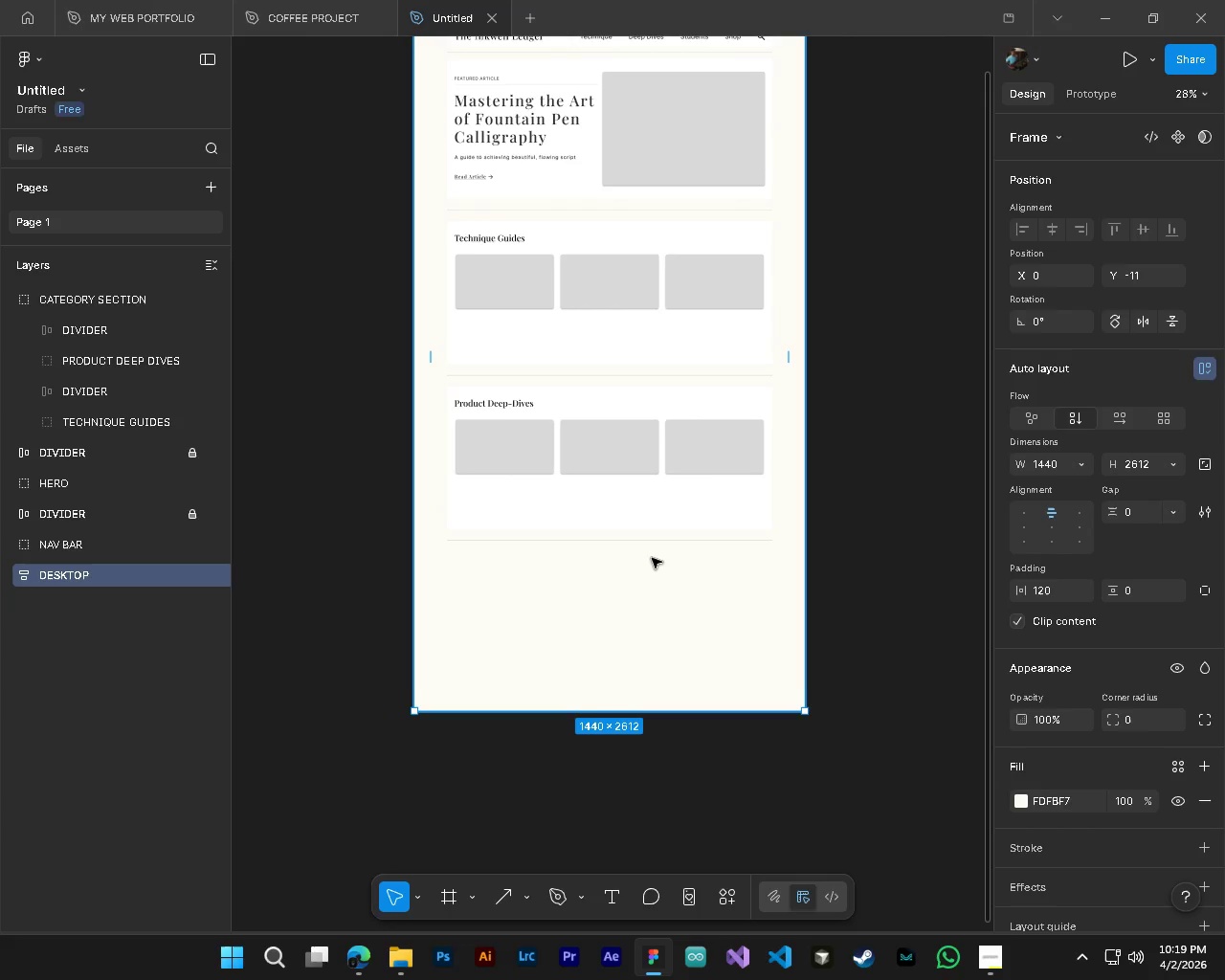 
scroll: coordinate [666, 555], scroll_direction: down, amount: 2.0
 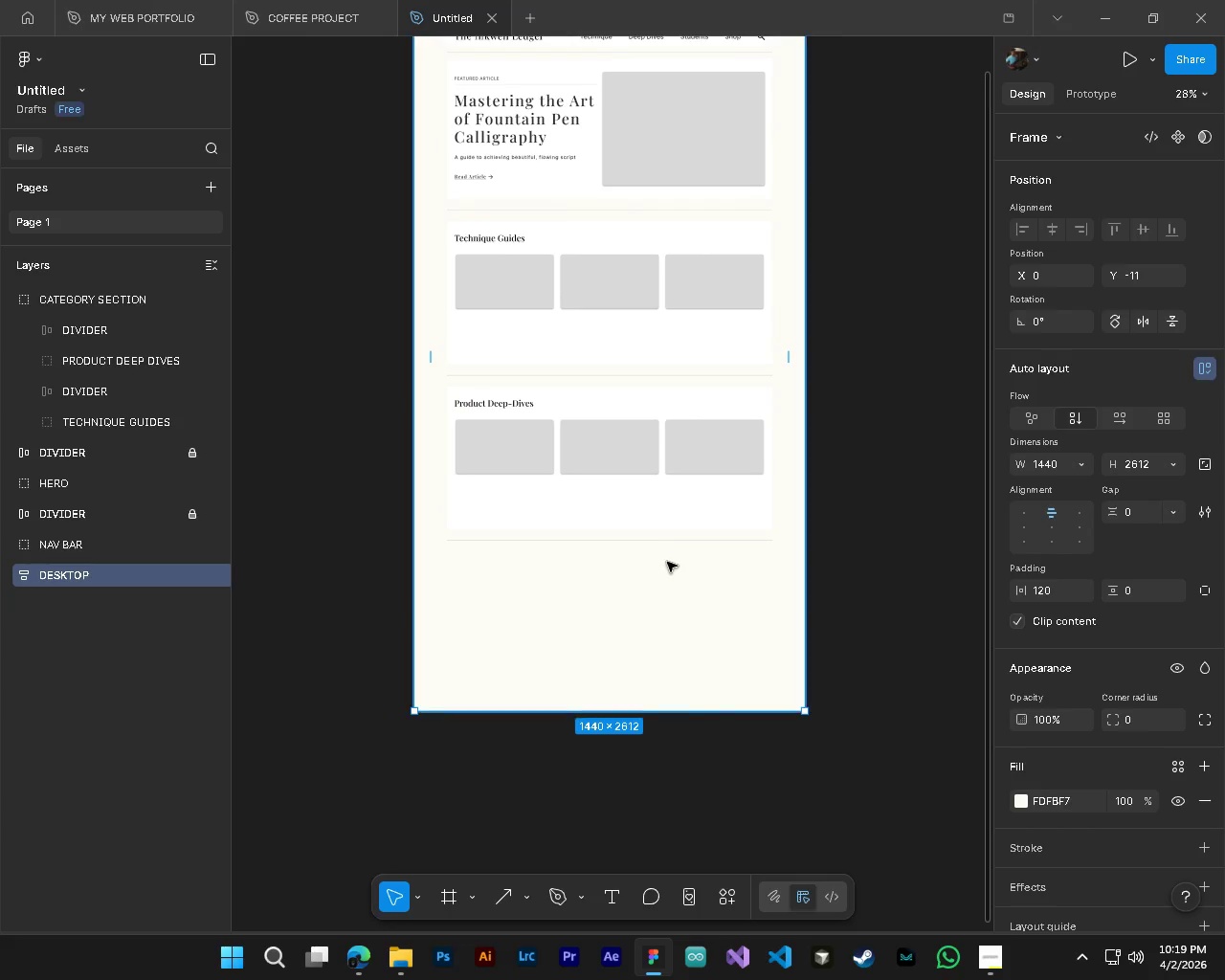 
scroll: coordinate [646, 551], scroll_direction: up, amount: 4.0
 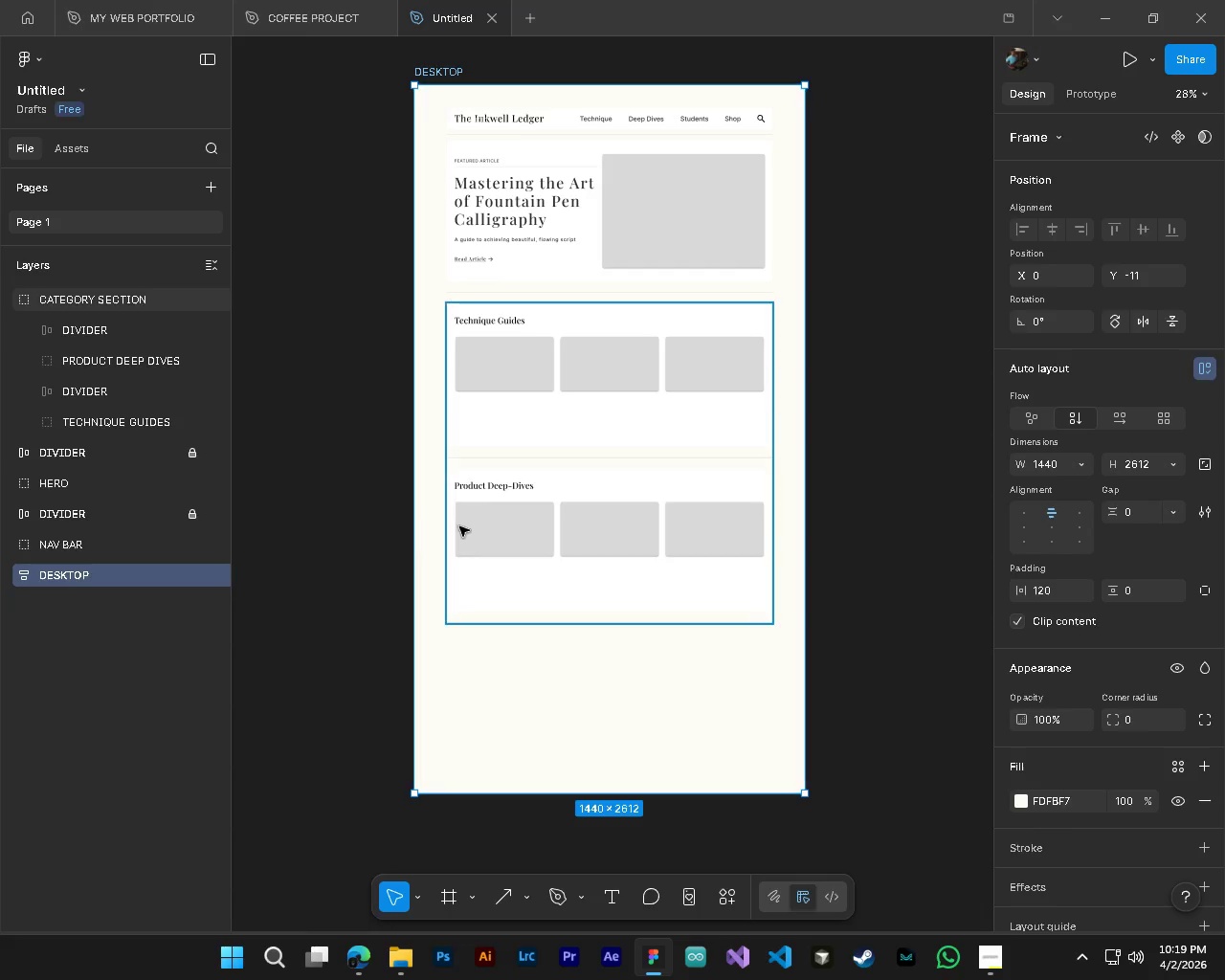 
wait(6.55)
 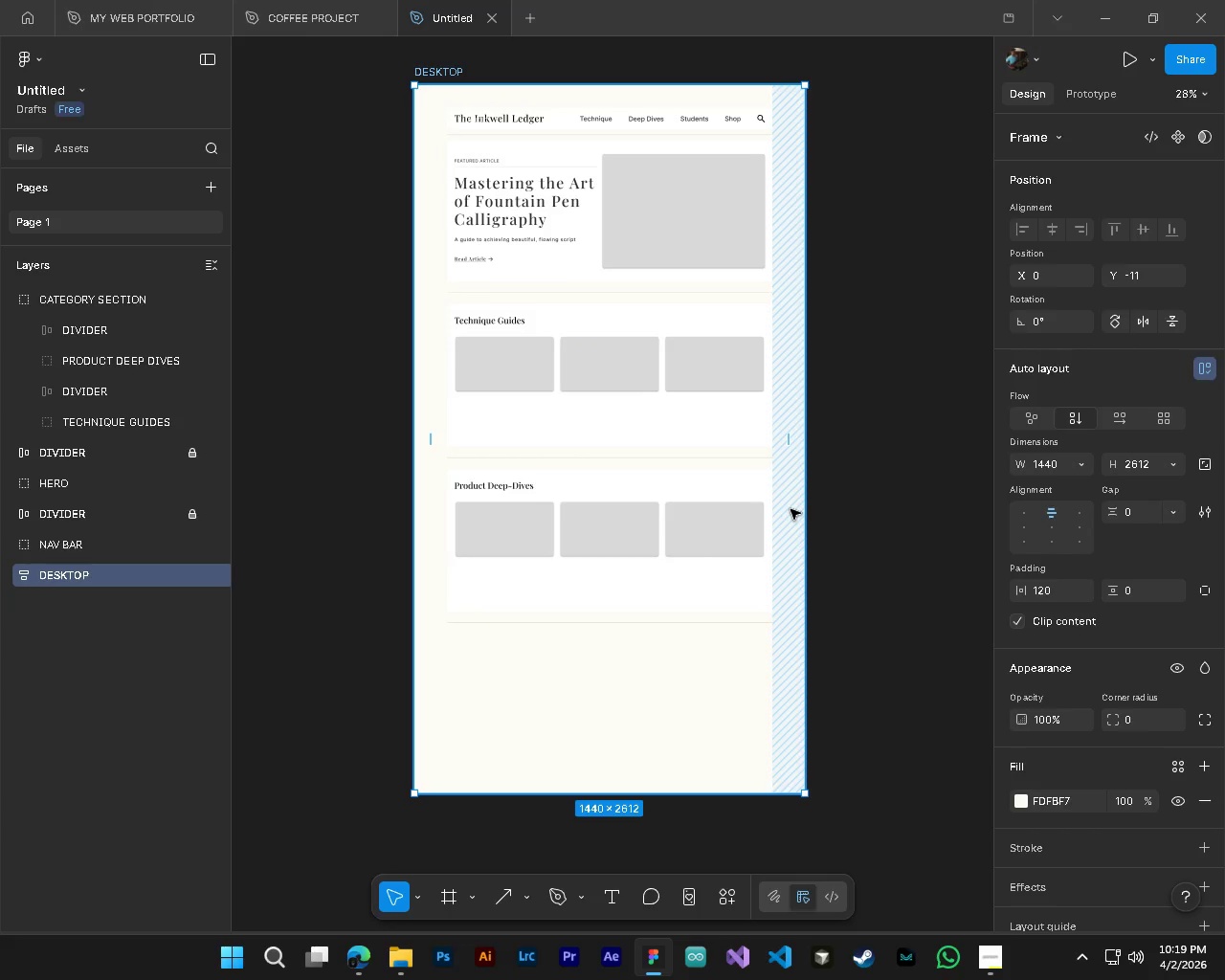 
hold_key(key=ControlLeft, duration=0.78)
hold_key(key=AltLeft, duration=0.78)
scroll: coordinate [529, 521], scroll_direction: up, amount: 2.0
 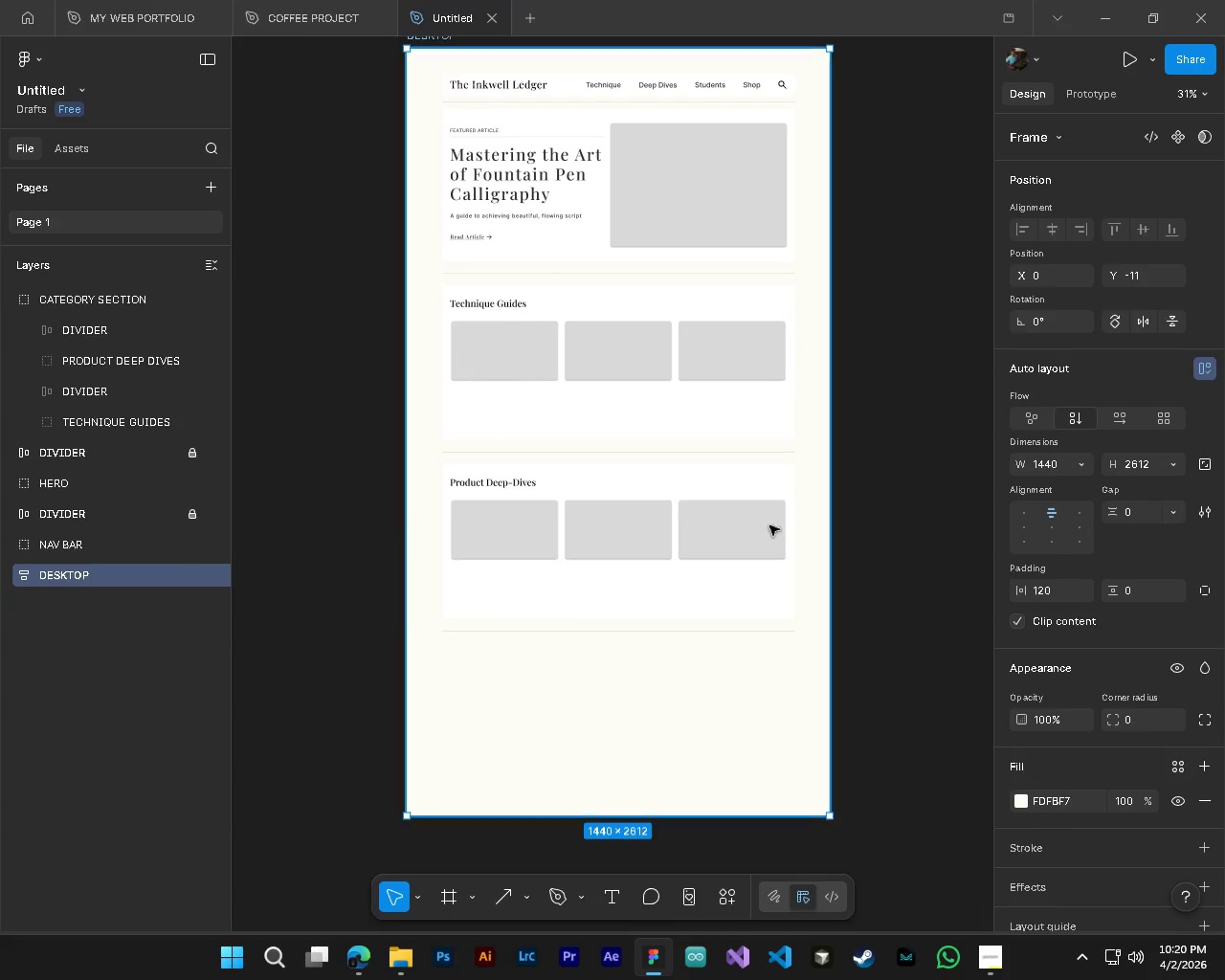 
key(Control+S)
 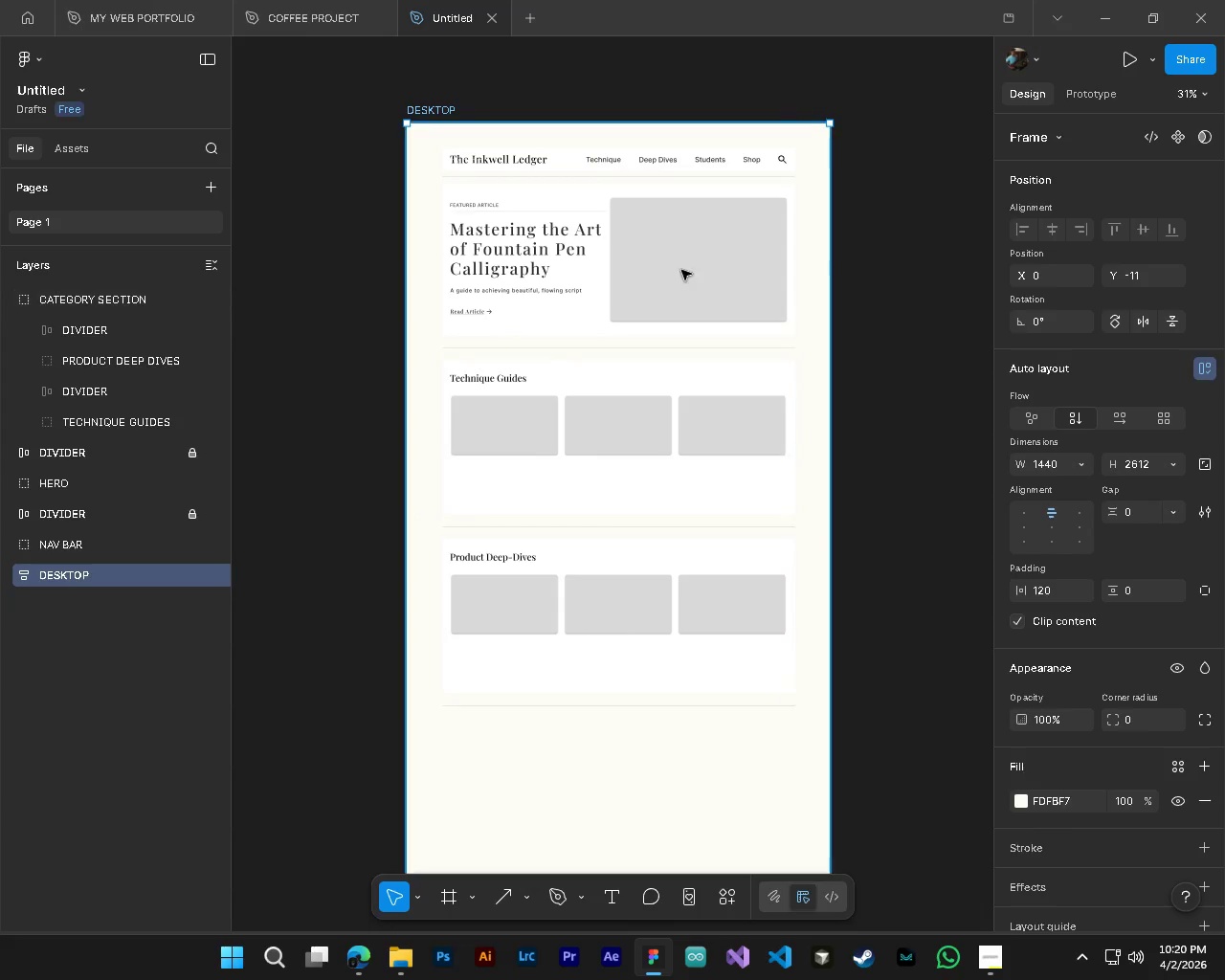 
scroll: coordinate [744, 525], scroll_direction: up, amount: 3.0
 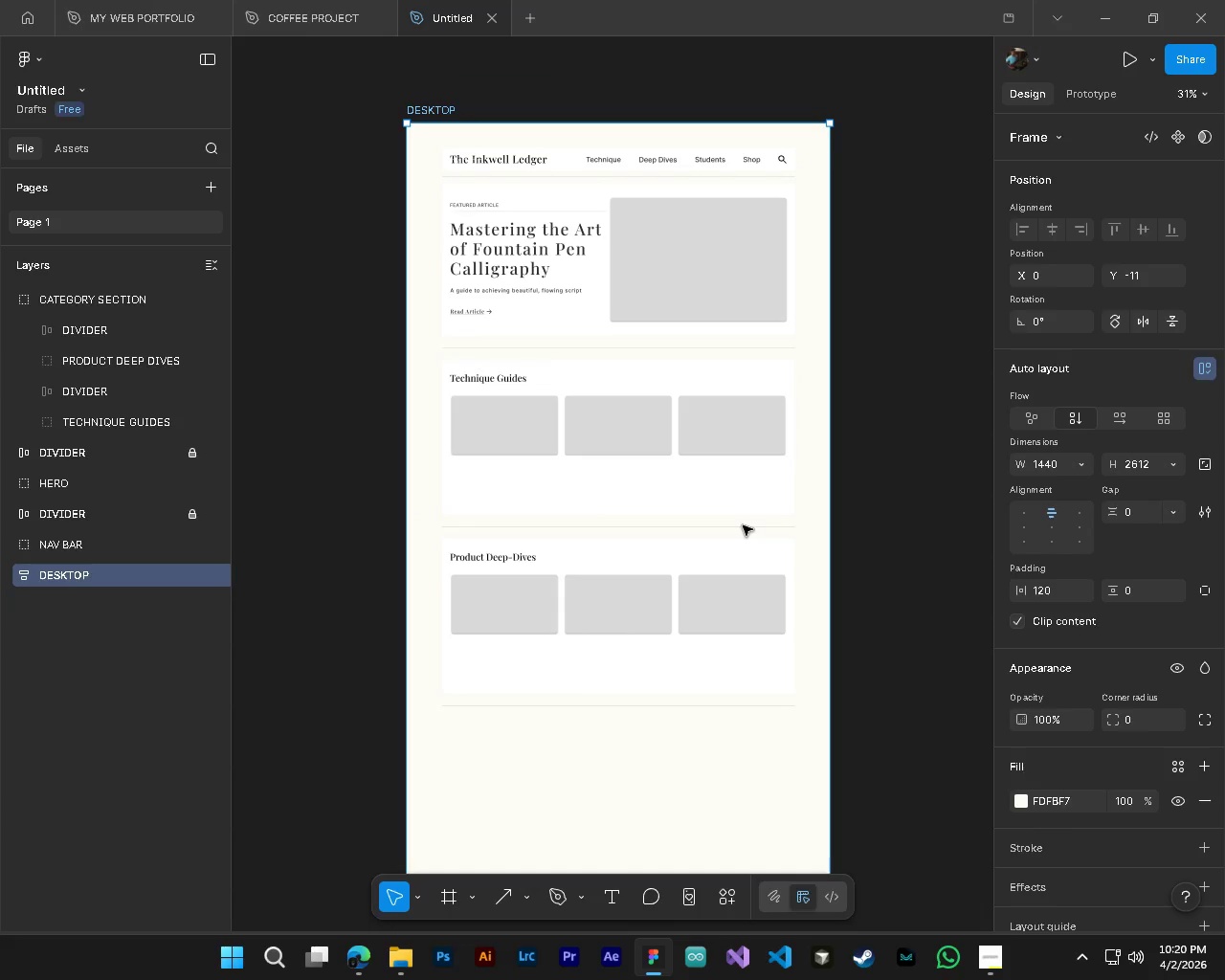 
hold_key(key=AltLeft, duration=0.67)
 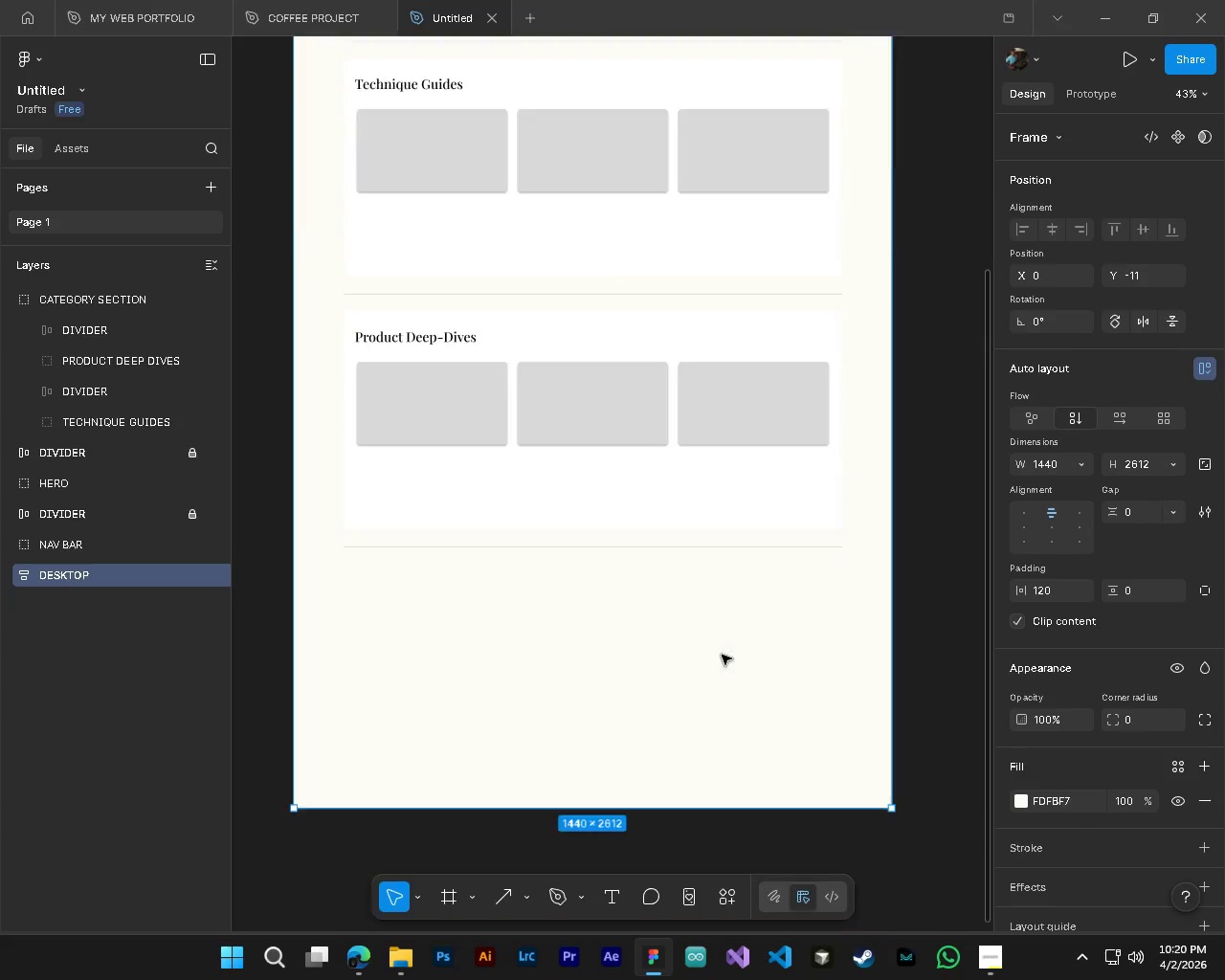 
hold_key(key=ControlLeft, duration=0.66)
 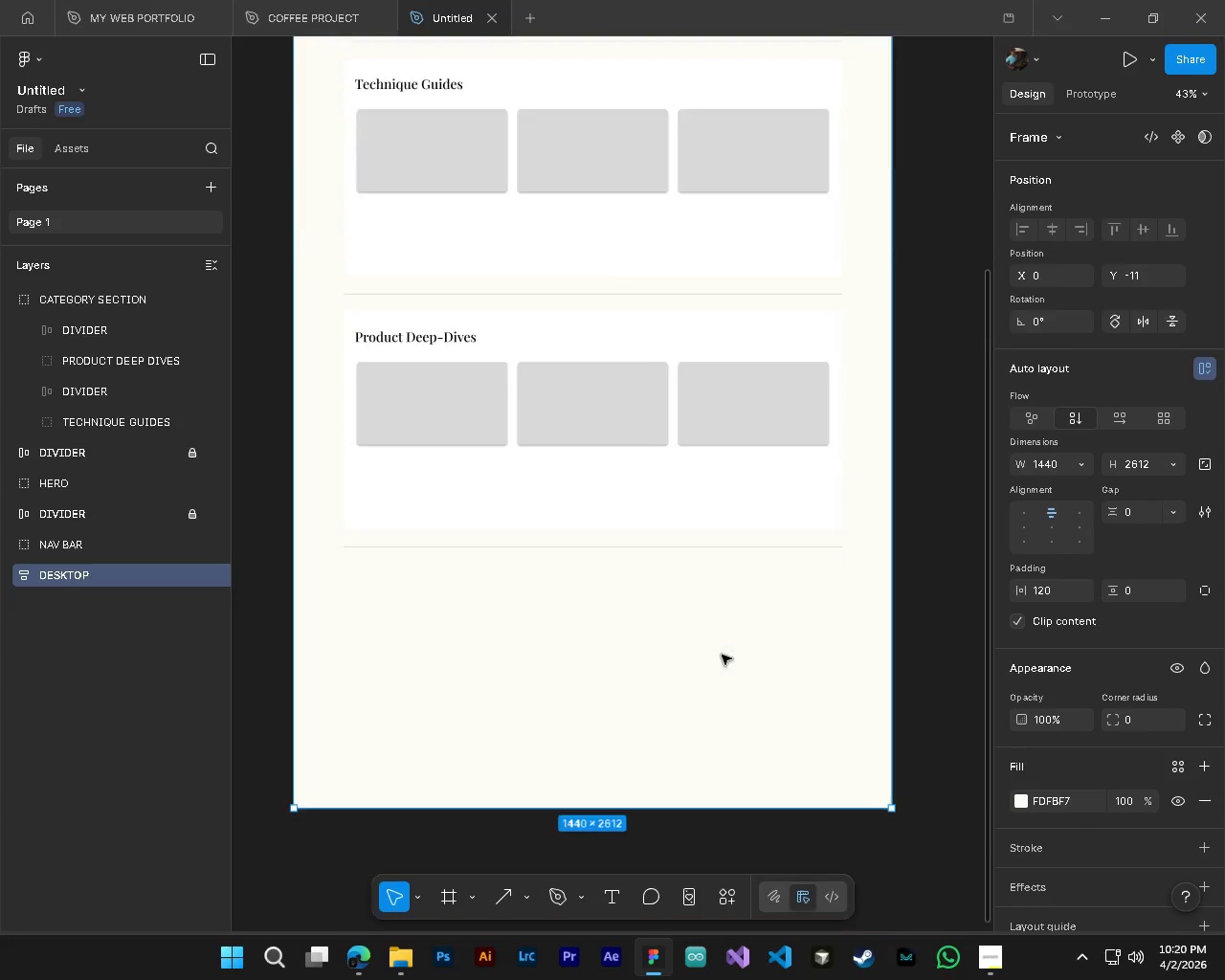 
scroll: coordinate [722, 655], scroll_direction: up, amount: 6.0
 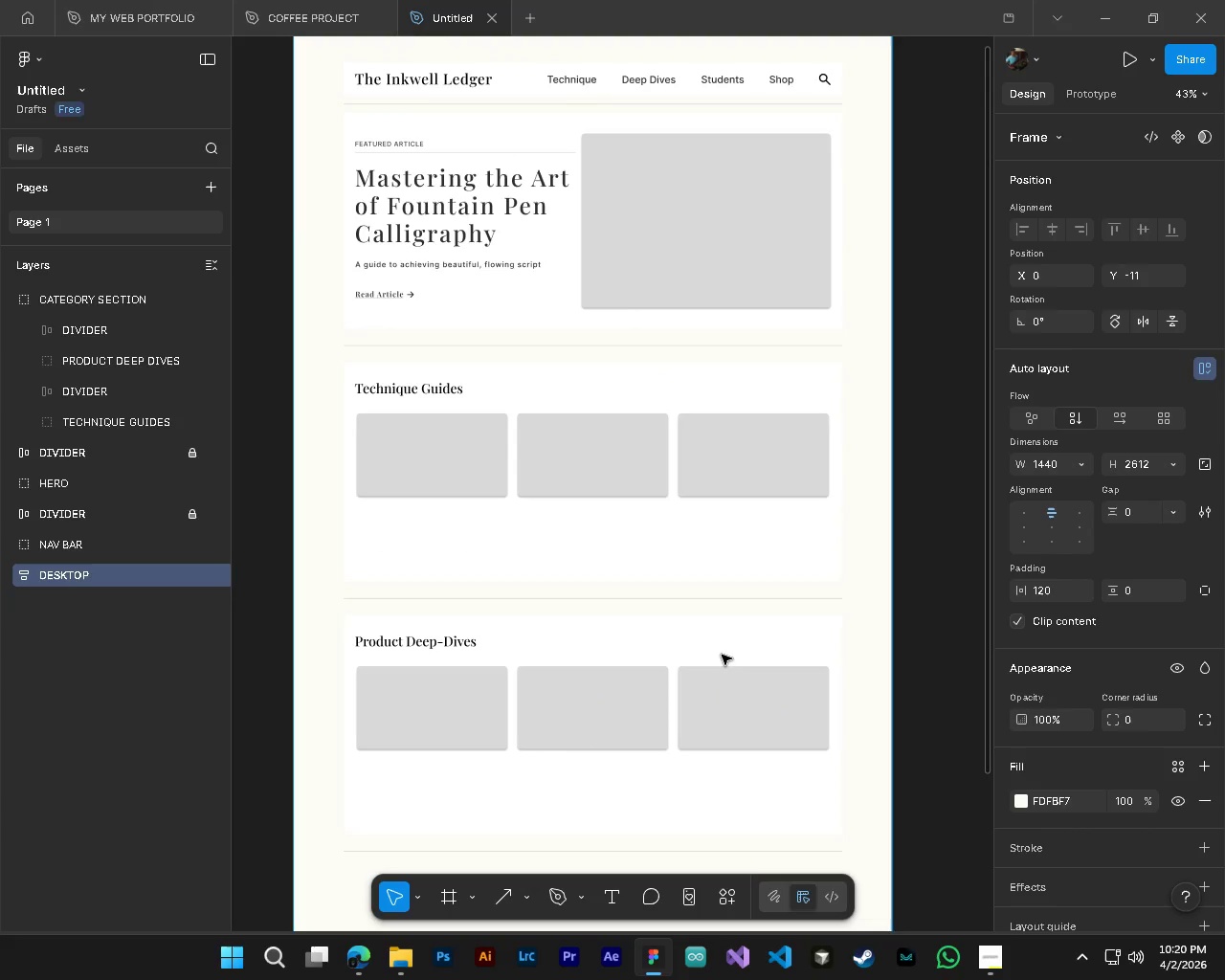 
hold_key(key=AltLeft, duration=0.59)
hold_key(key=ControlLeft, duration=0.62)
scroll: coordinate [857, 730], scroll_direction: down, amount: 7.0
 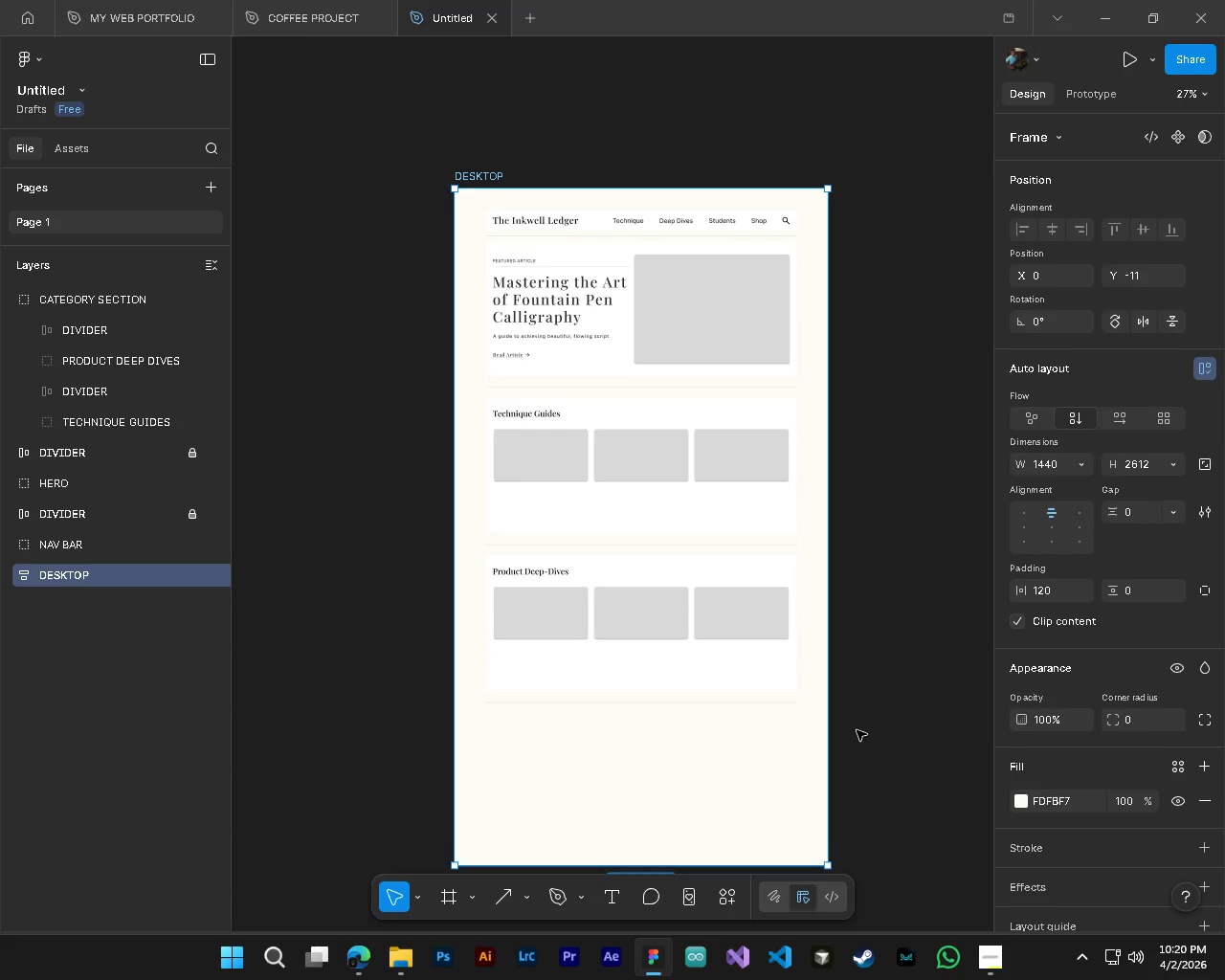 
scroll: coordinate [857, 730], scroll_direction: up, amount: 1.0
 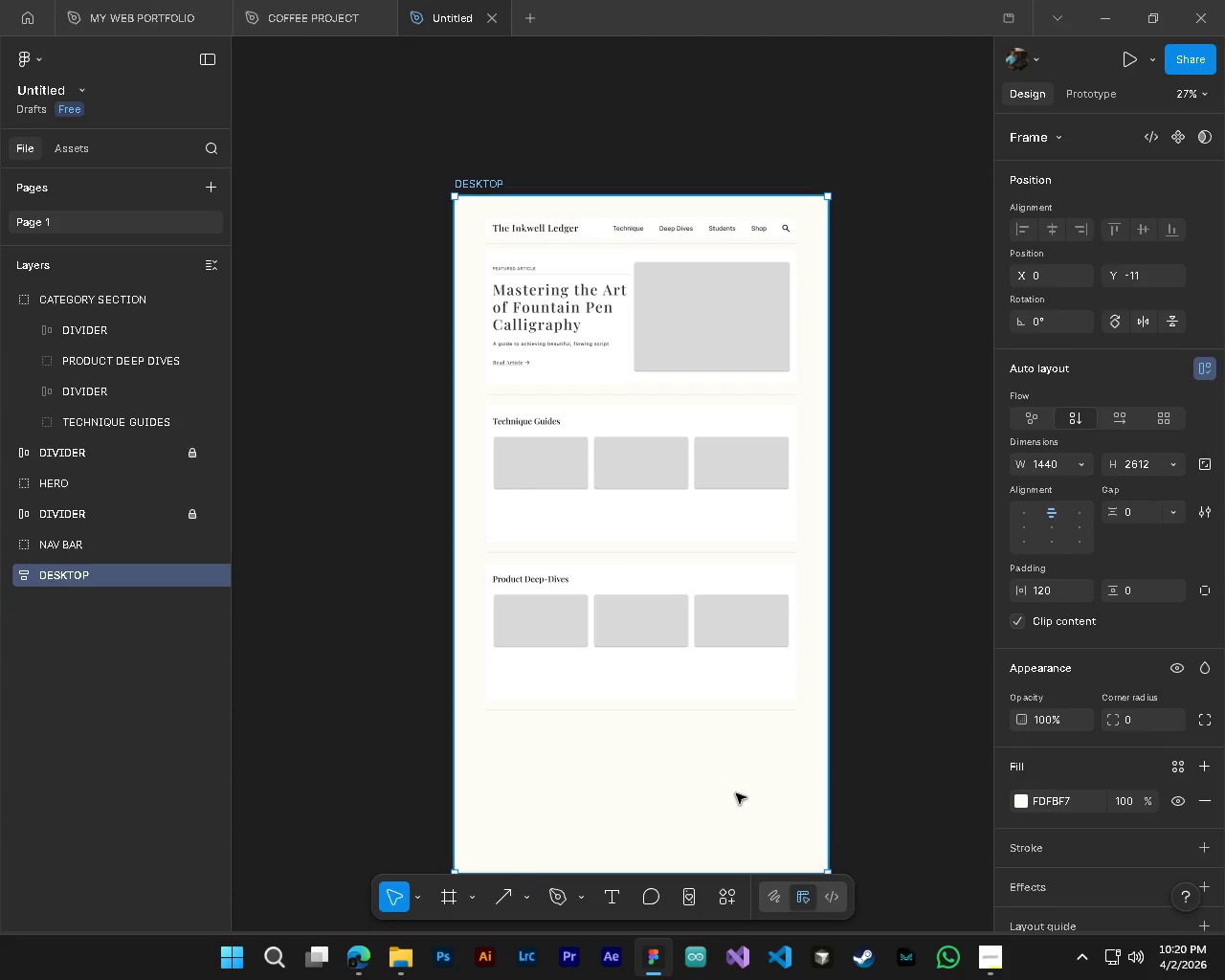 
scroll: coordinate [736, 793], scroll_direction: down, amount: 1.0
 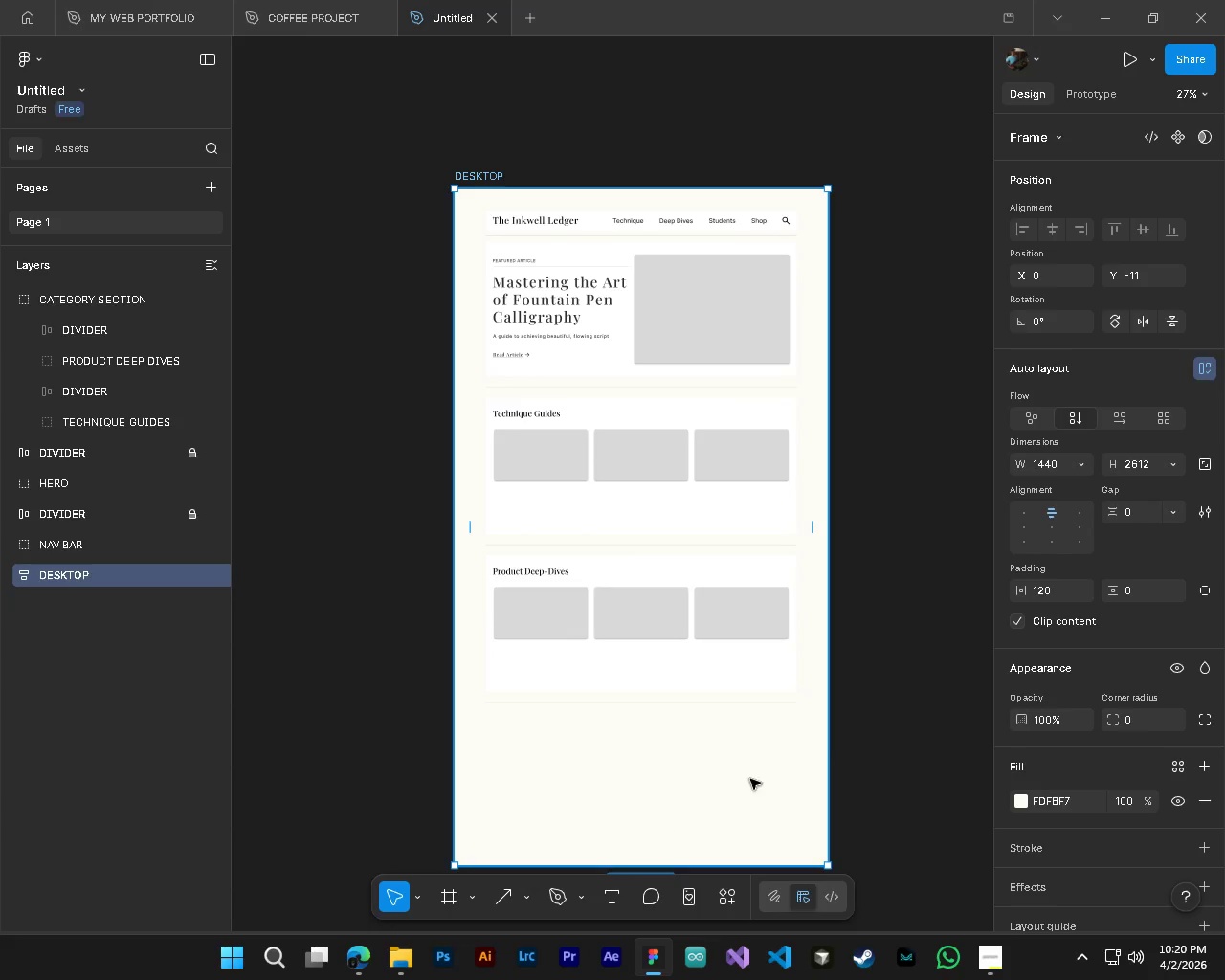 
hold_key(key=ControlLeft, duration=0.7)
 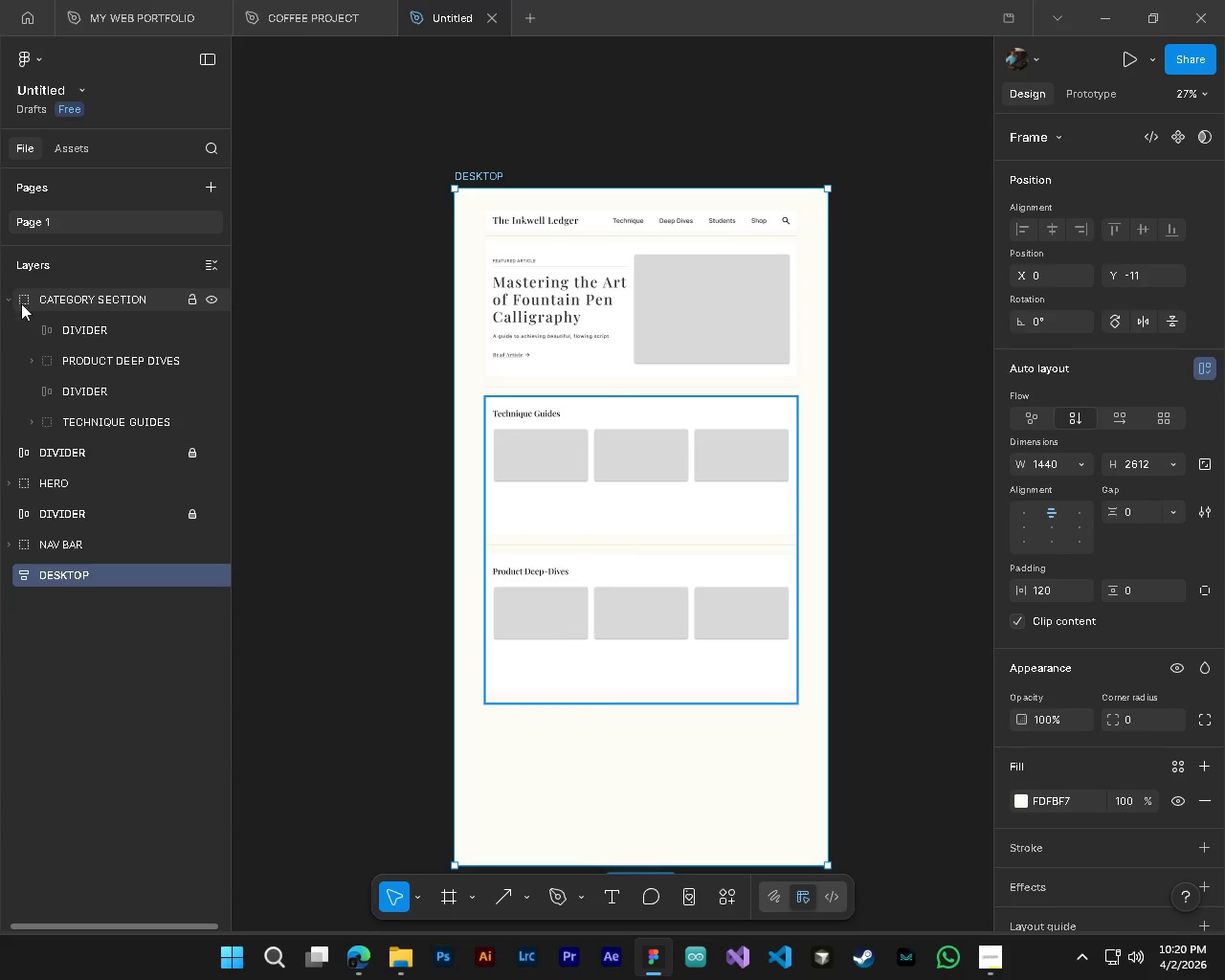 
hold_key(key=AltLeft, duration=0.62)
 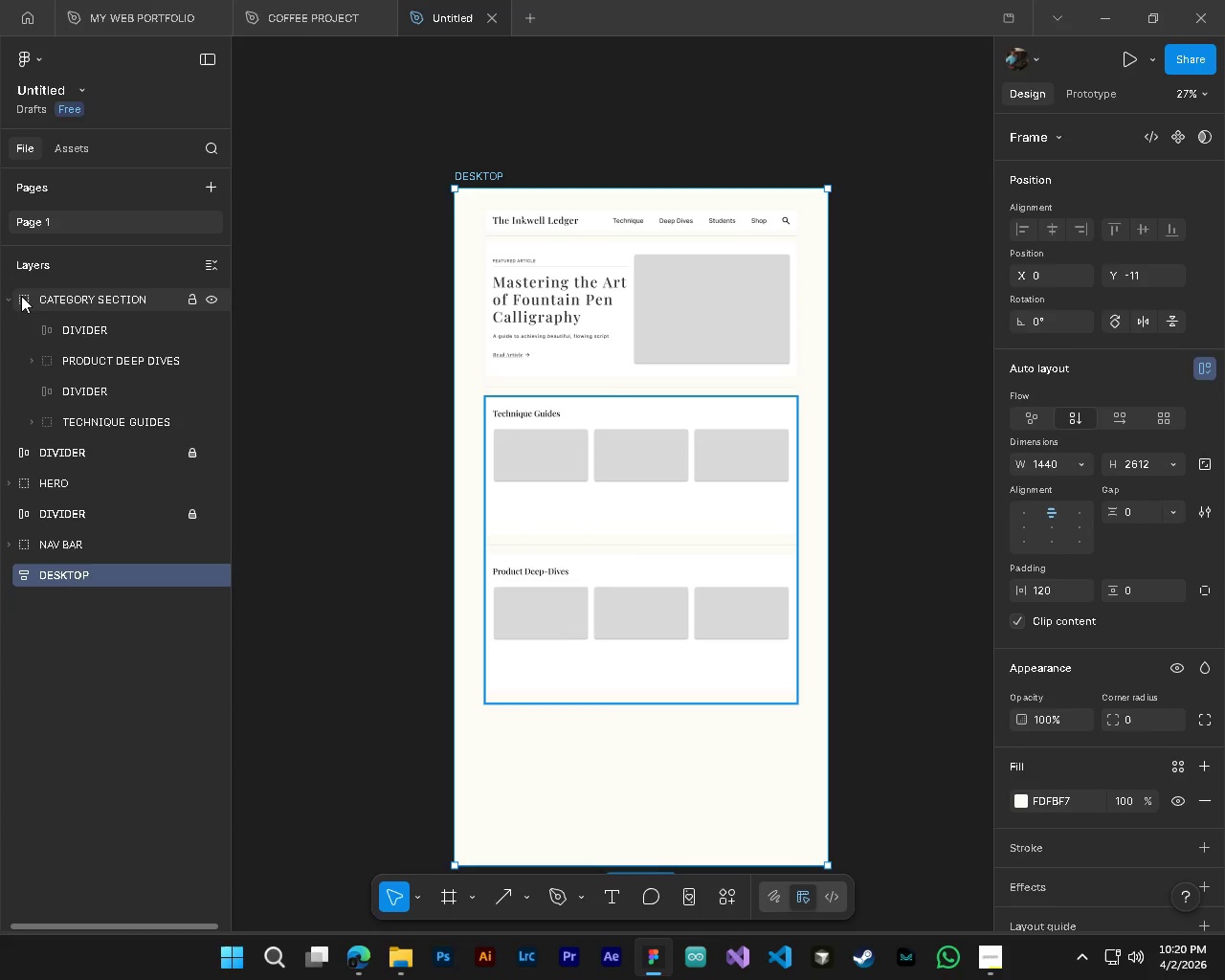 
hold_key(key=AltLeft, duration=3.52)
hold_key(key=ShiftLeft, duration=0.53)
scroll: coordinate [877, 634], scroll_direction: down, amount: 2.0
 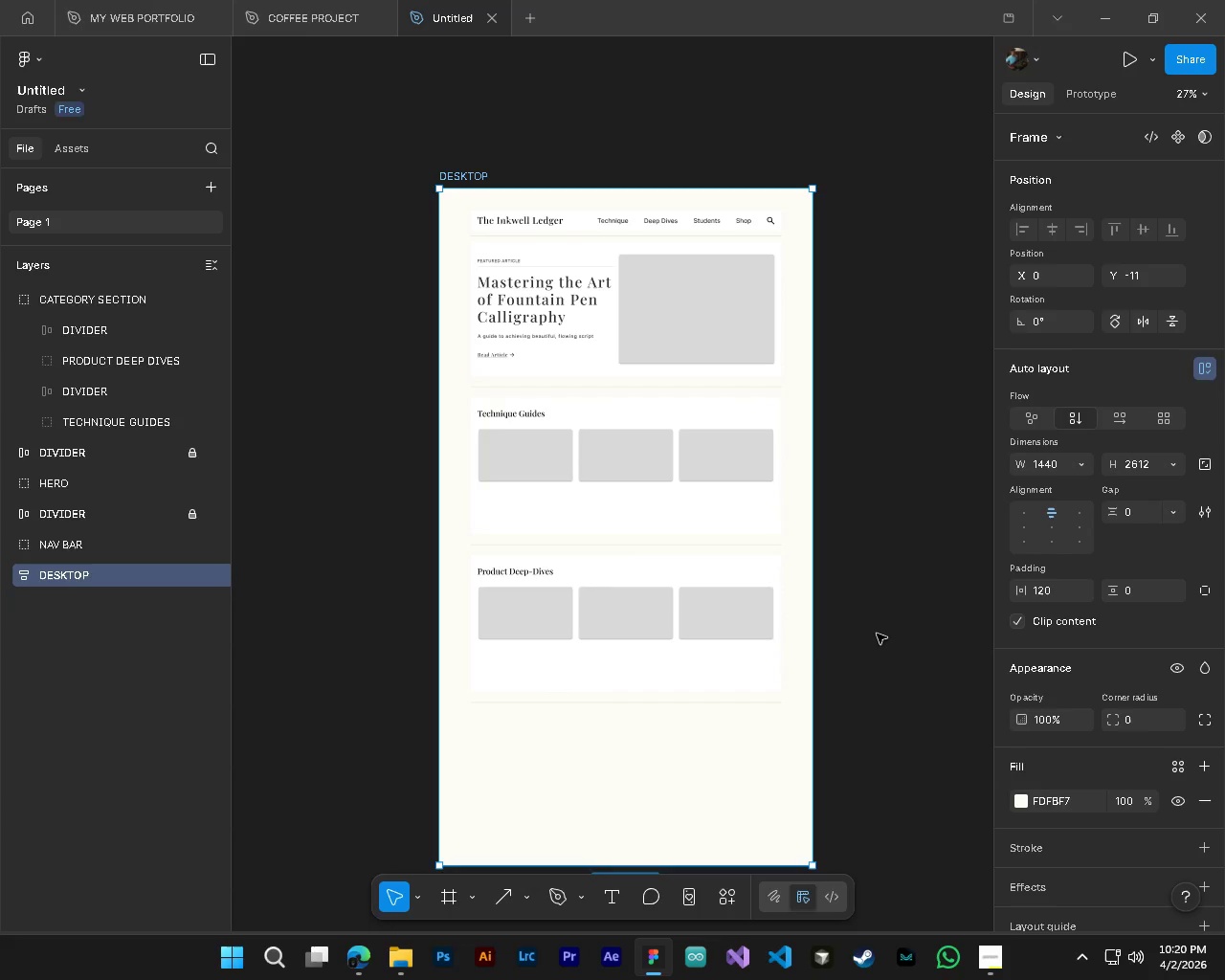 
hold_key(key=AltLeft, duration=1.47)
hold_key(key=ControlLeft, duration=1.5)
scroll: coordinate [525, 685], scroll_direction: up, amount: 5.0
 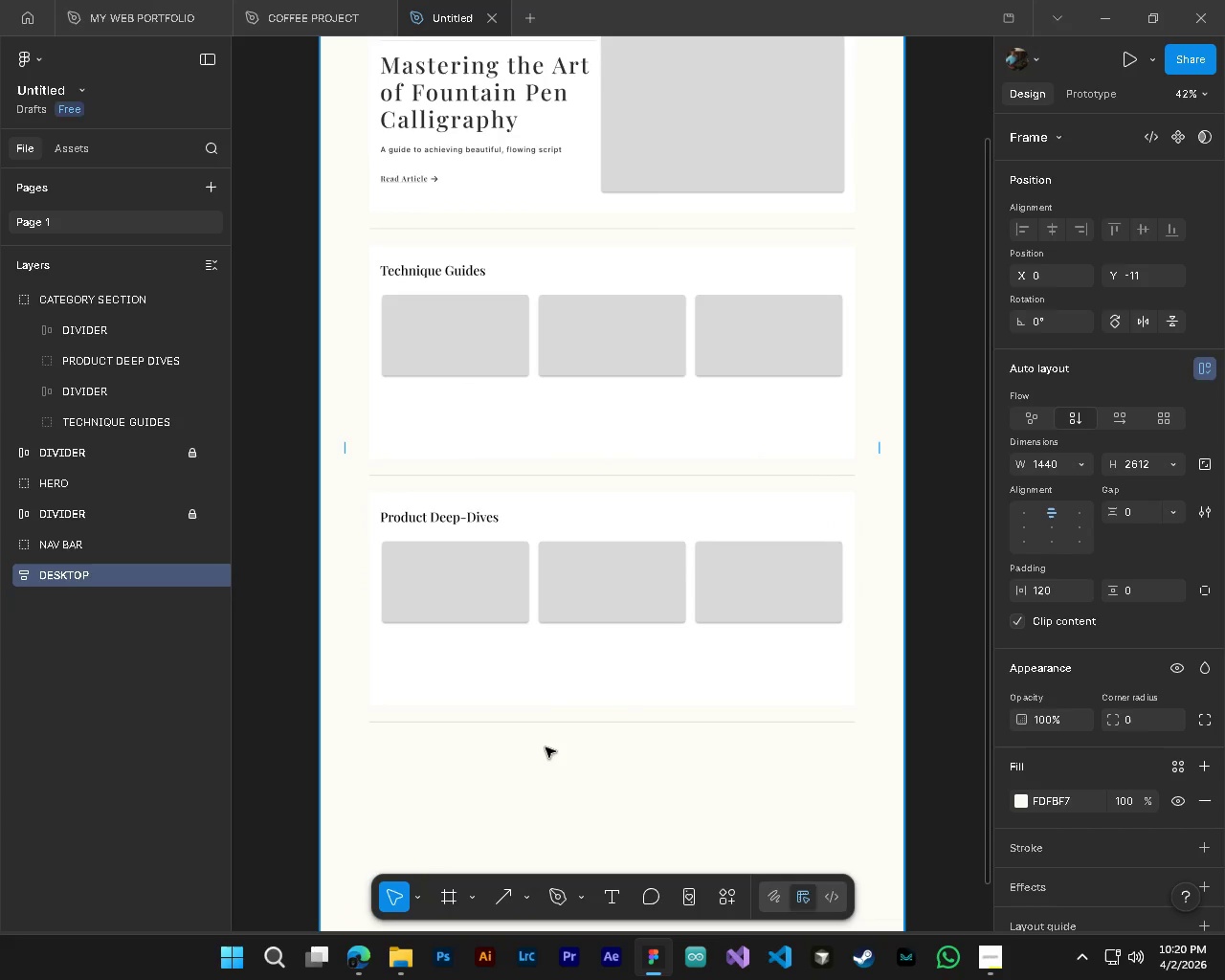 
wait(7.53)
 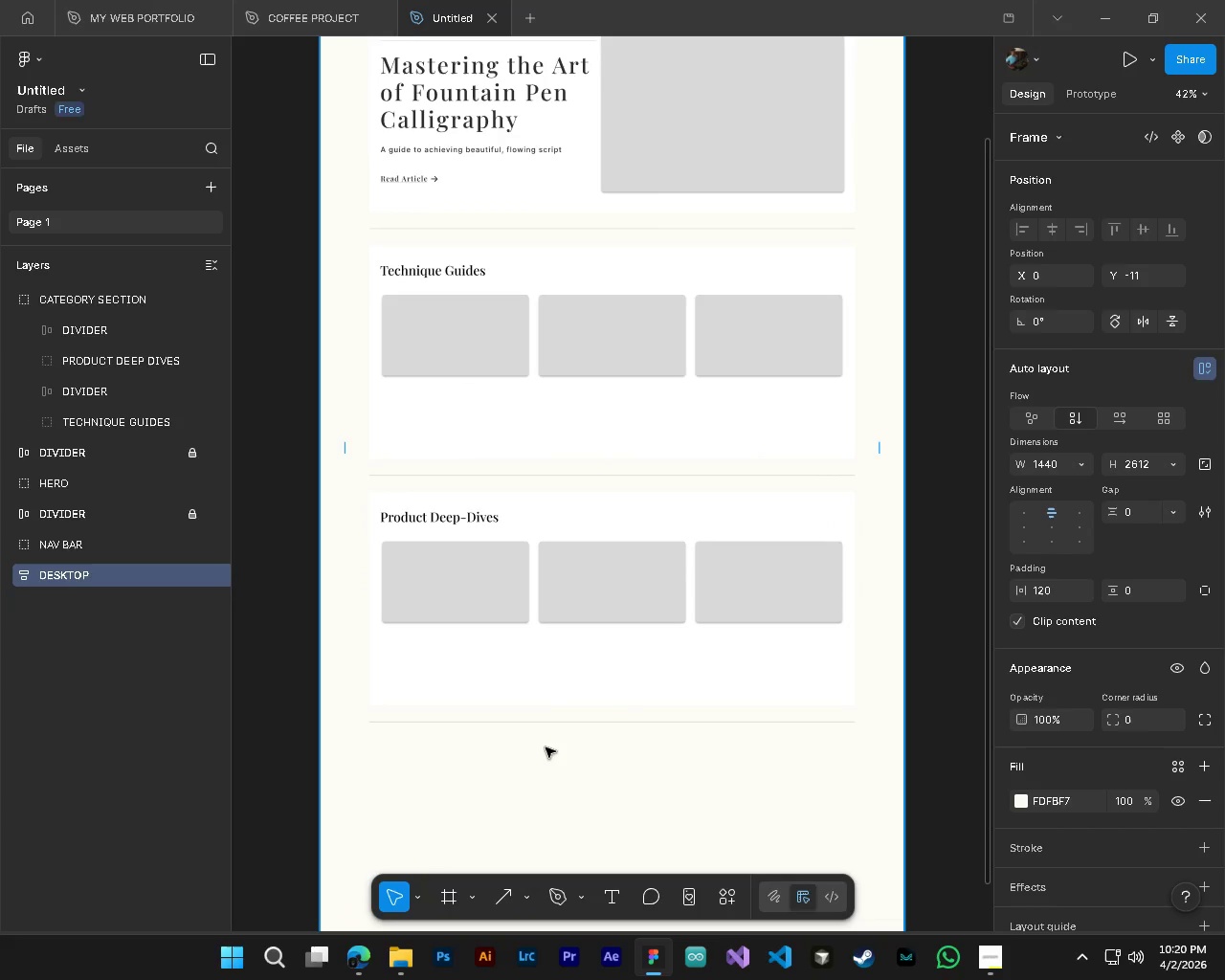 
hold_key(key=AltLeft, duration=1.42)
hold_key(key=ControlLeft, duration=1.41)
scroll: coordinate [459, 630], scroll_direction: down, amount: 2.0
 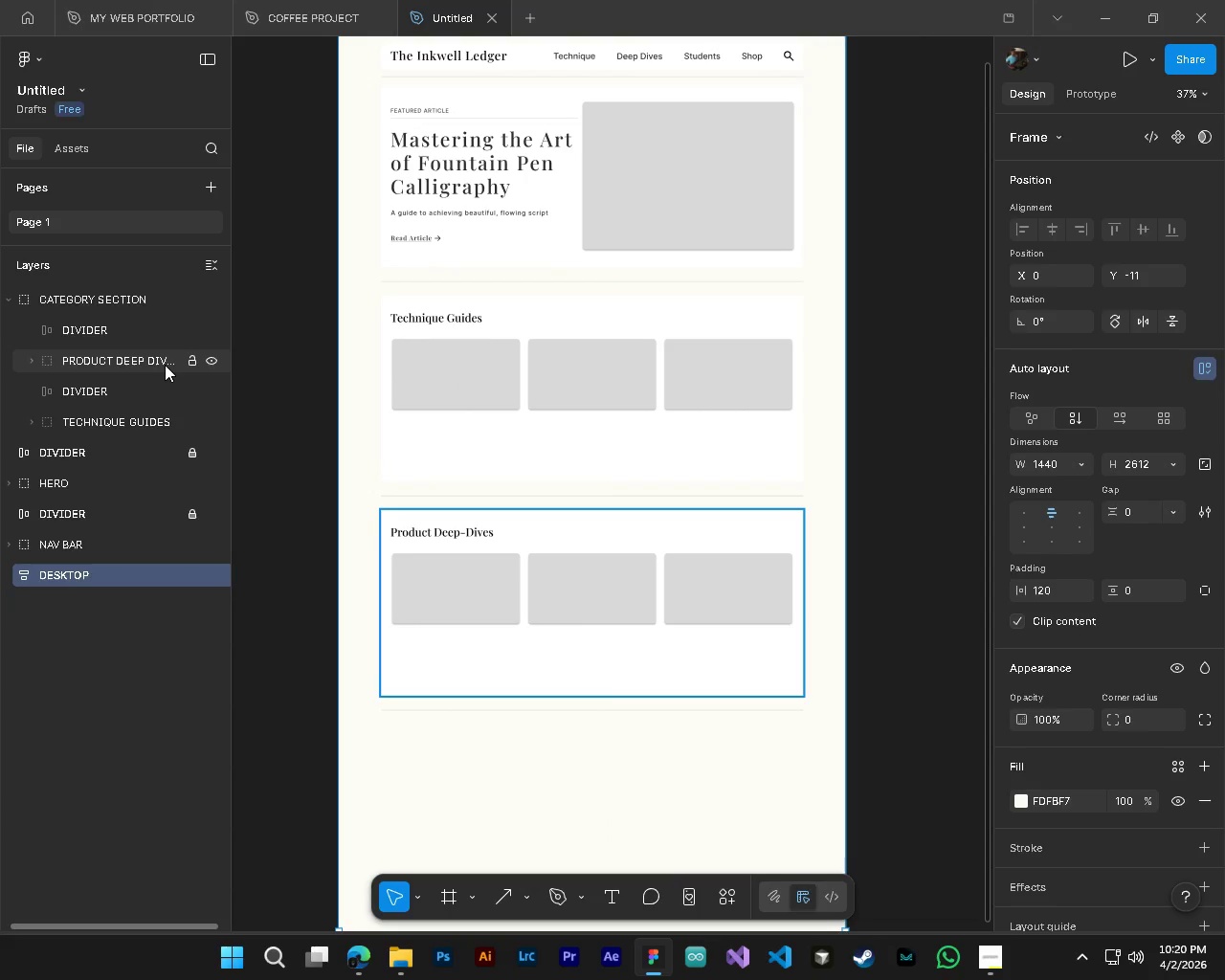 
left_click([165, 365])
 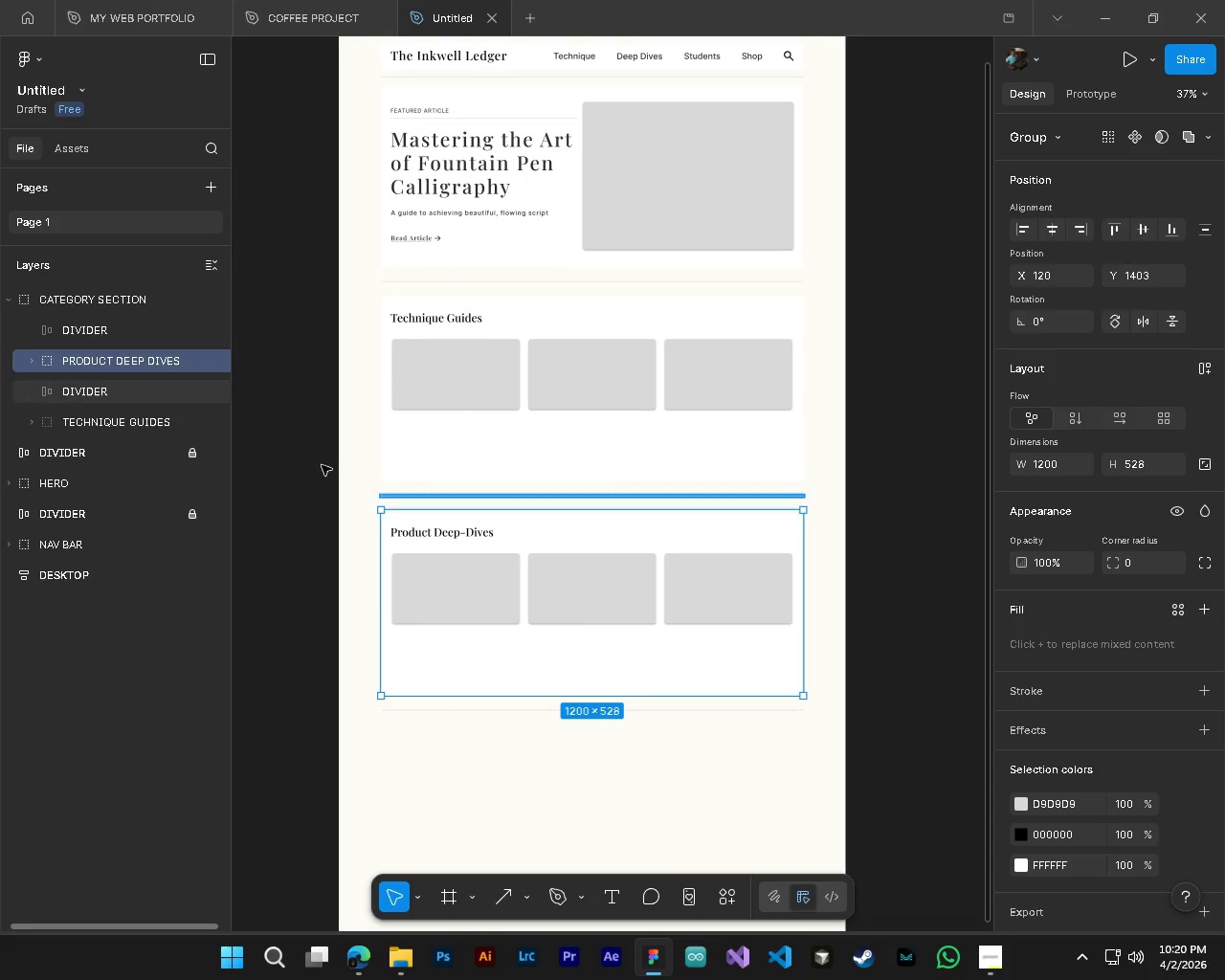 
scroll: coordinate [581, 630], scroll_direction: down, amount: 4.0
 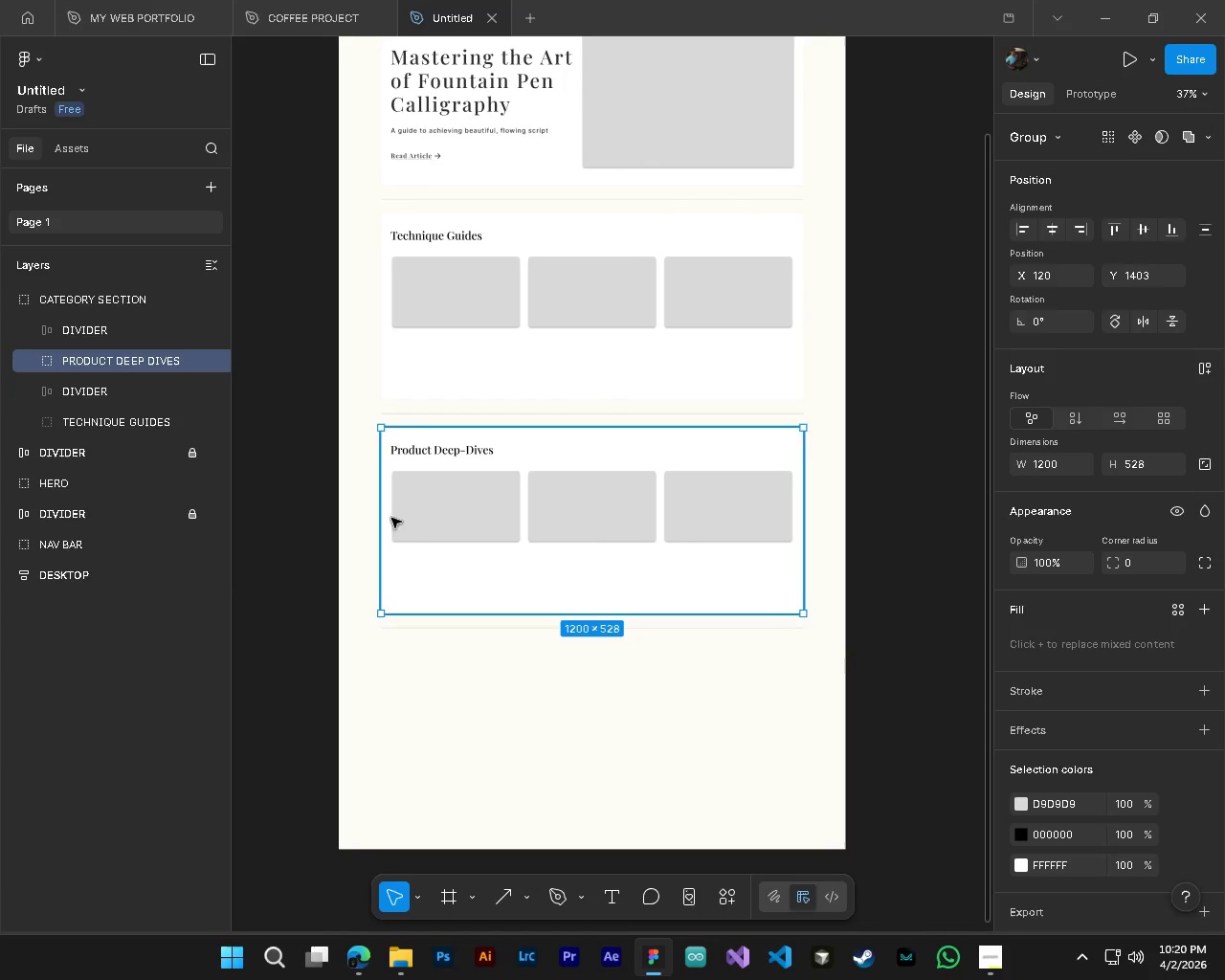 
hold_key(key=AltLeft, duration=1.53)
left_click_drag(start_coordinate=[570, 573], to_coordinate=[146, 339])
 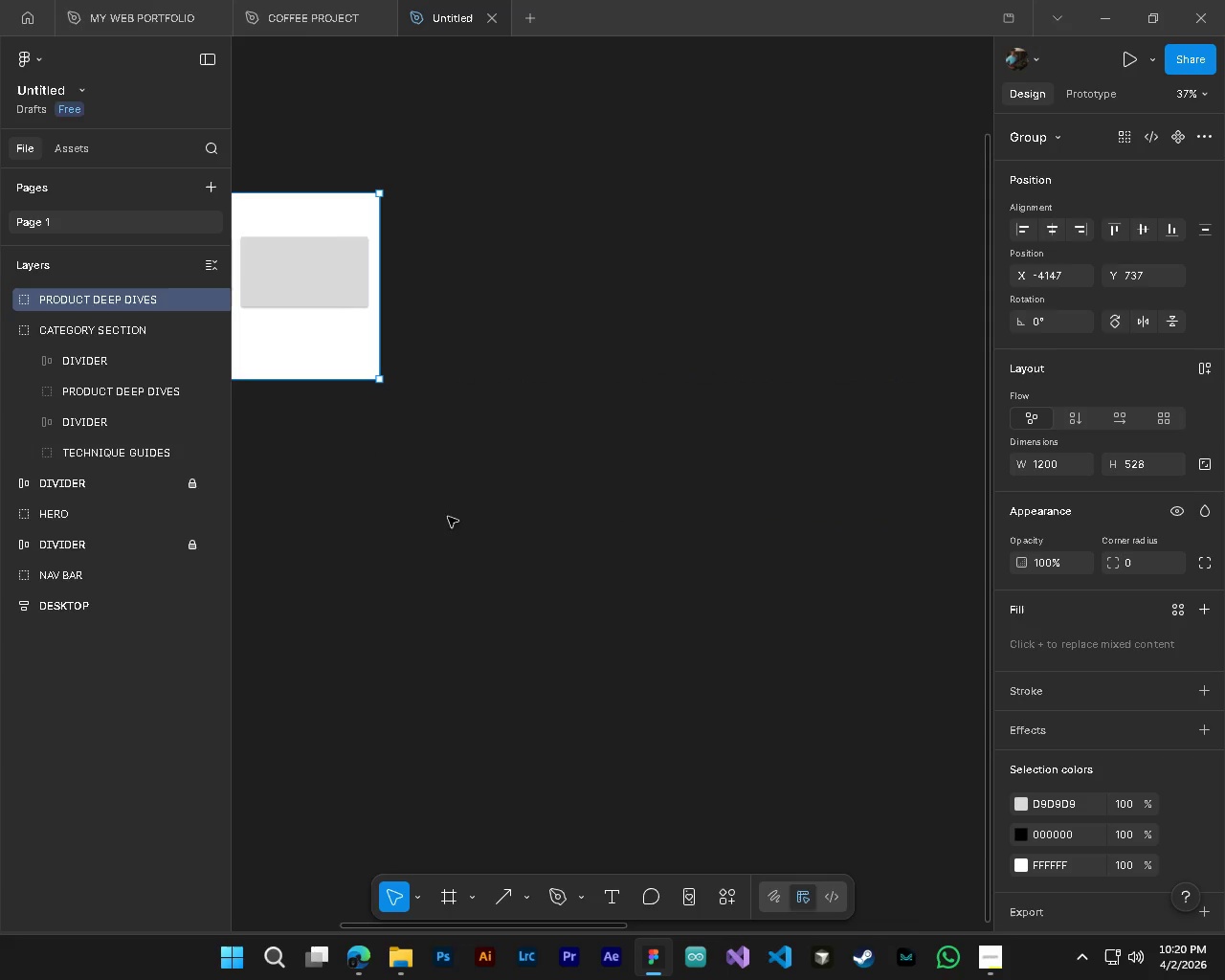 
hold_key(key=AltLeft, duration=1.52)
 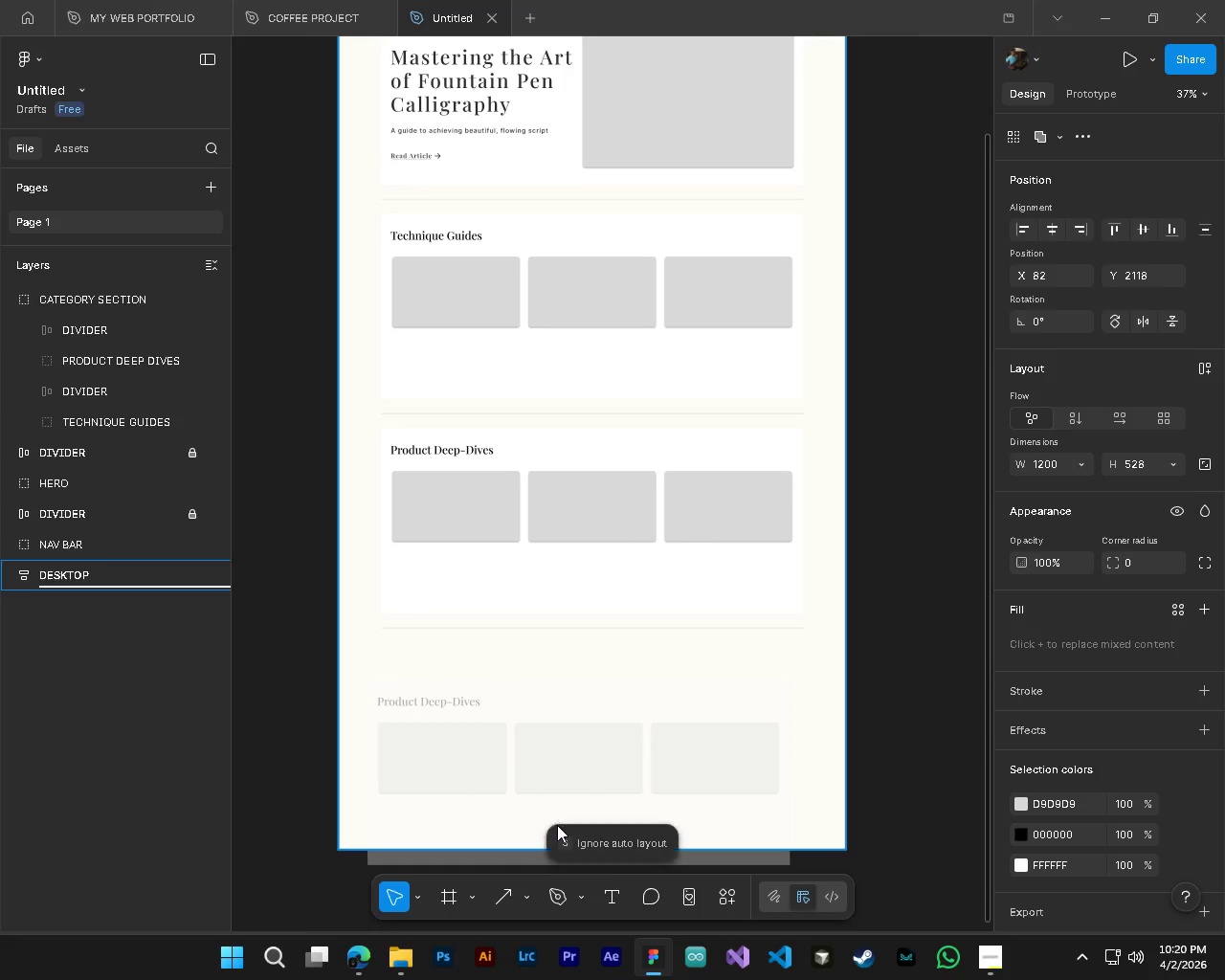 
hold_key(key=AltLeft, duration=1.51)
 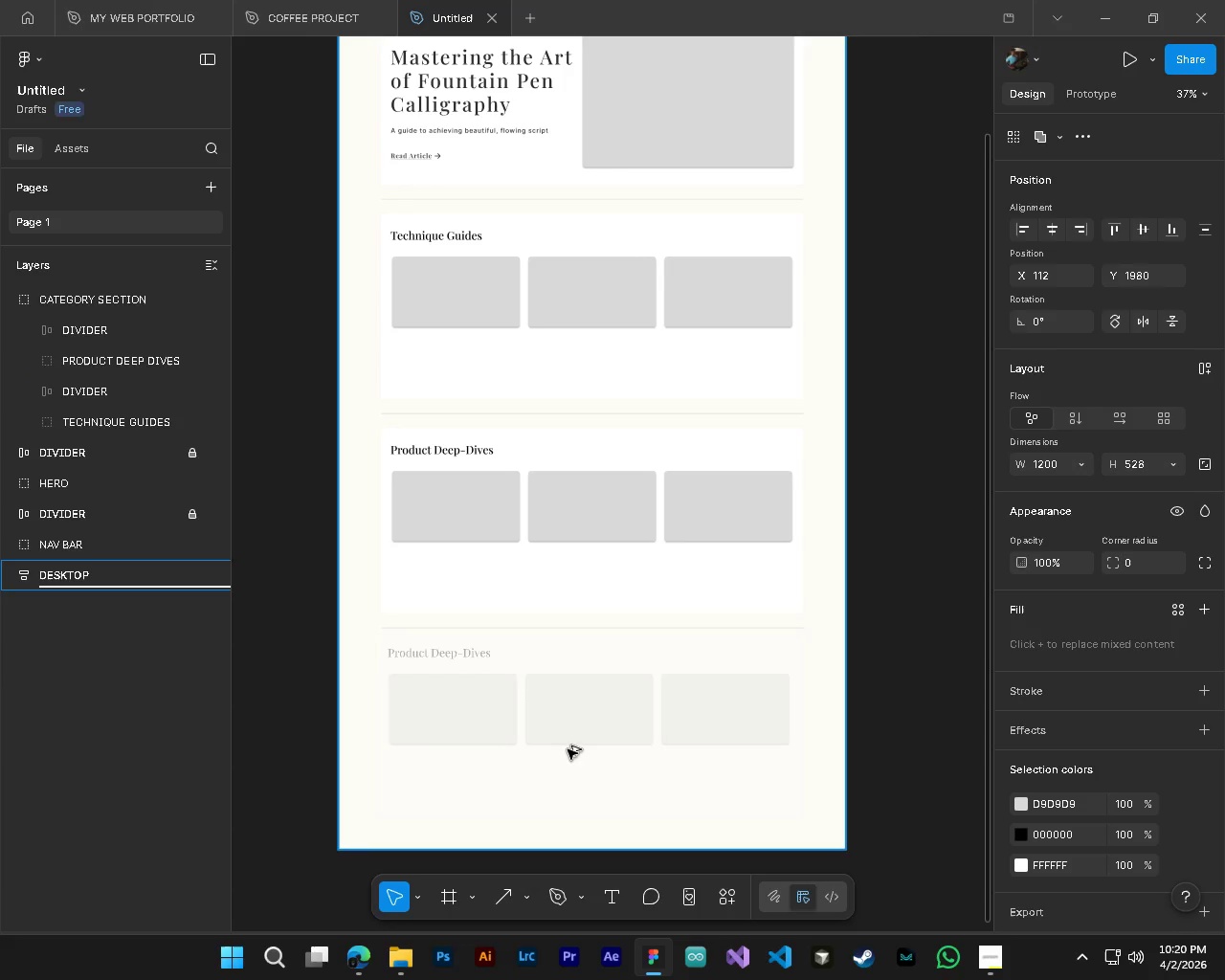 
hold_key(key=AltLeft, duration=1.52)
 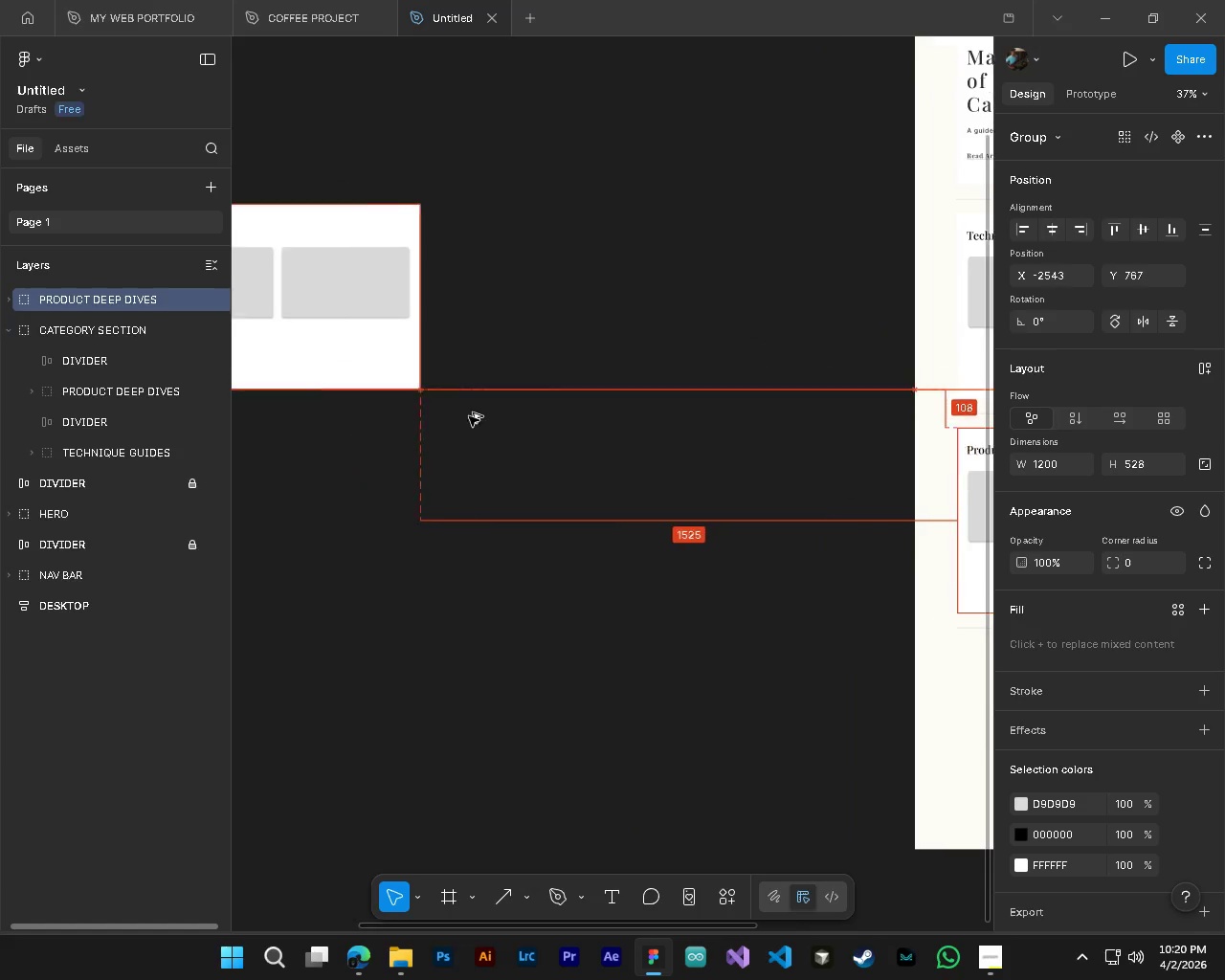 
hold_key(key=AltLeft, duration=1.53)
 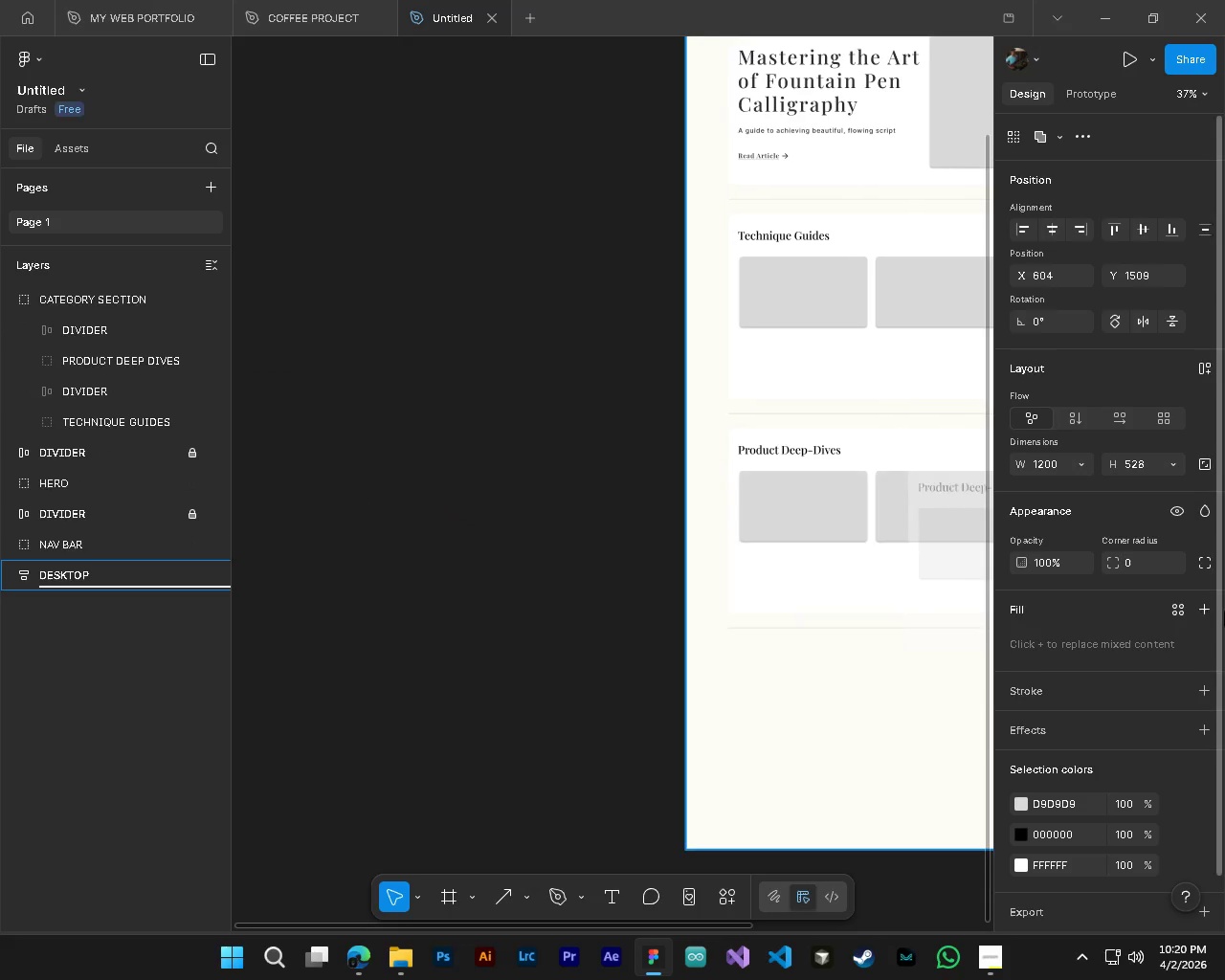 
hold_key(key=AltLeft, duration=1.52)
 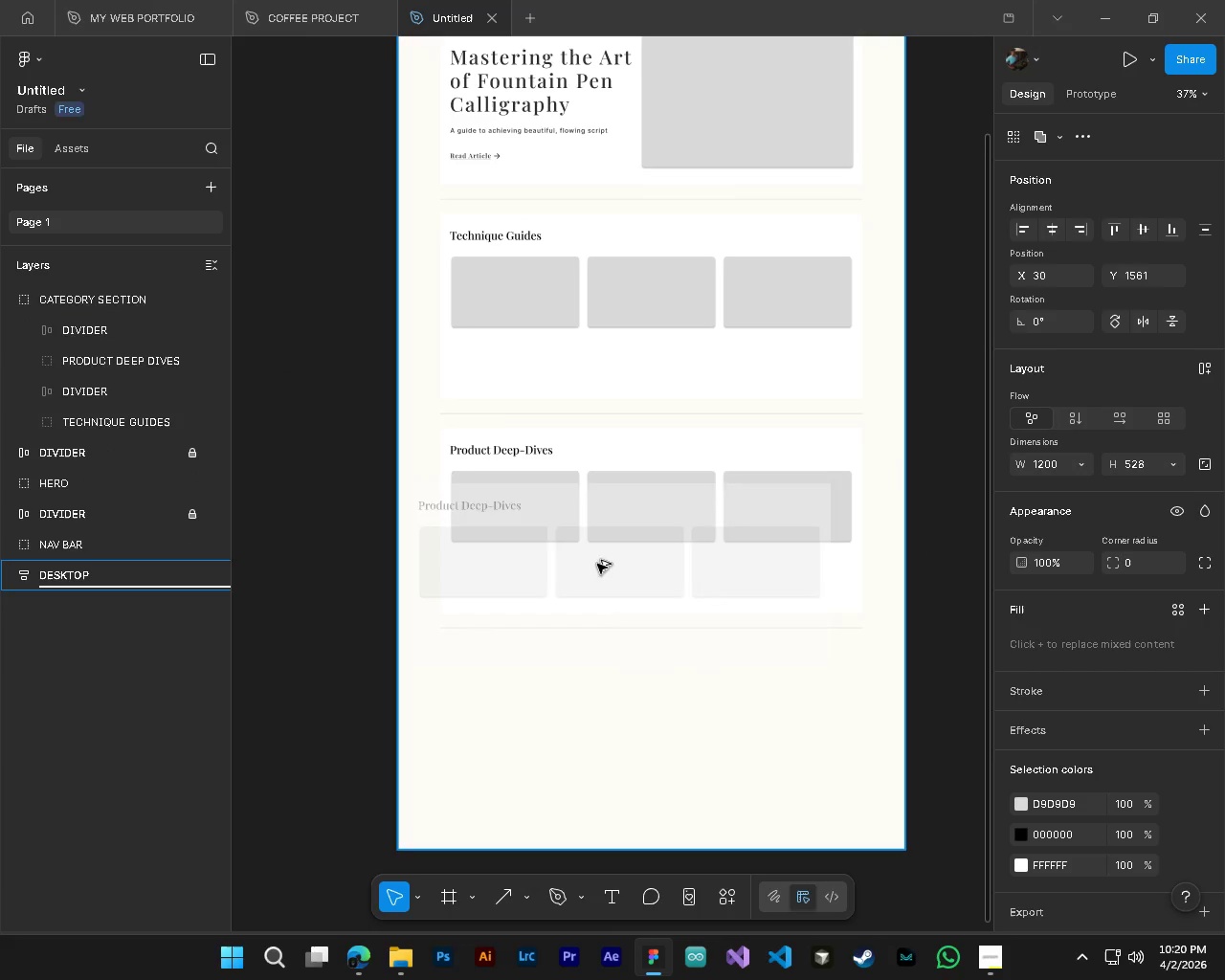 
hold_key(key=AltLeft, duration=1.51)
 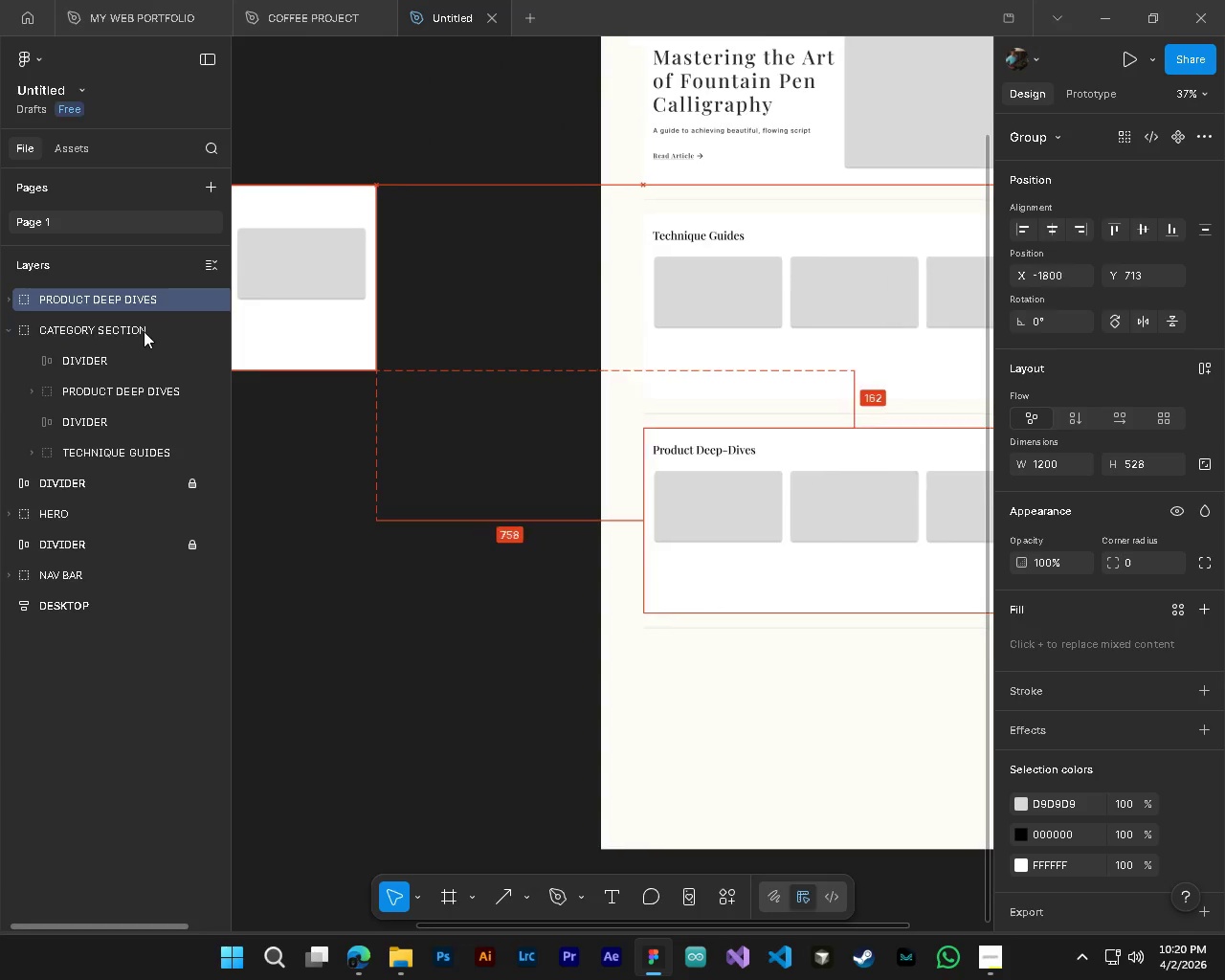 
hold_key(key=AltLeft, duration=1.52)
 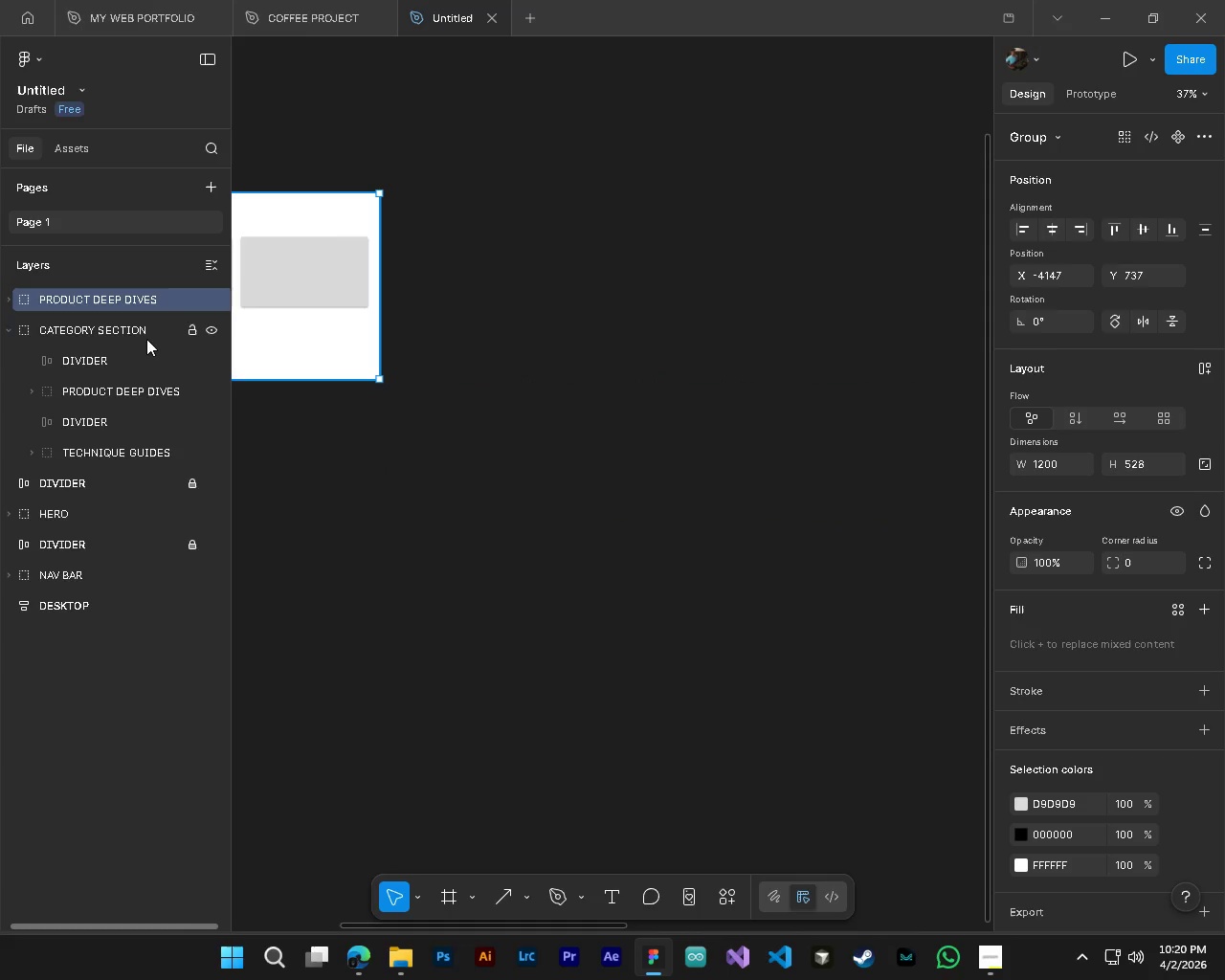 
hold_key(key=AltLeft, duration=1.75)
 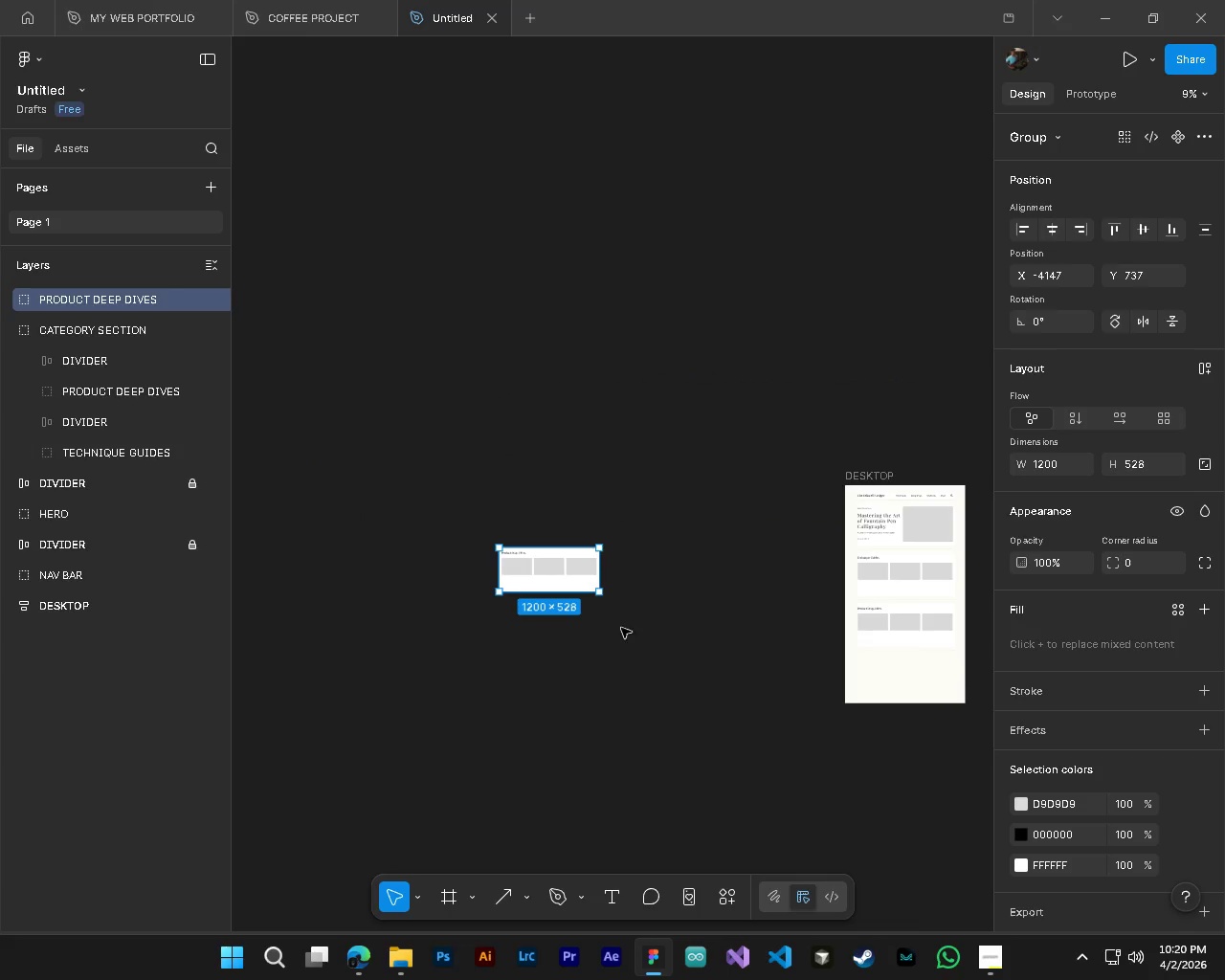 
hold_key(key=ControlLeft, duration=0.8)
 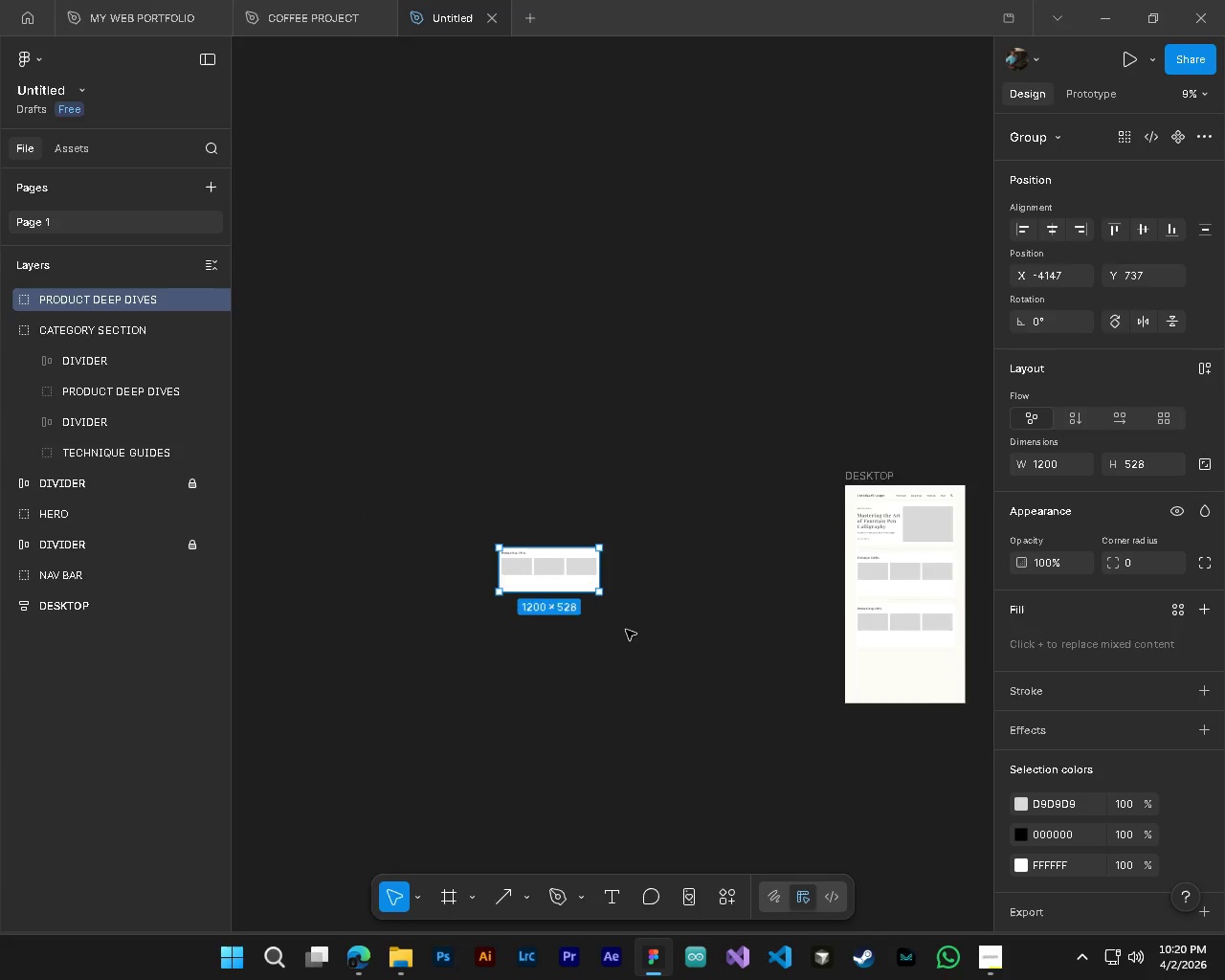 
hold_key(key=ShiftLeft, duration=0.62)
 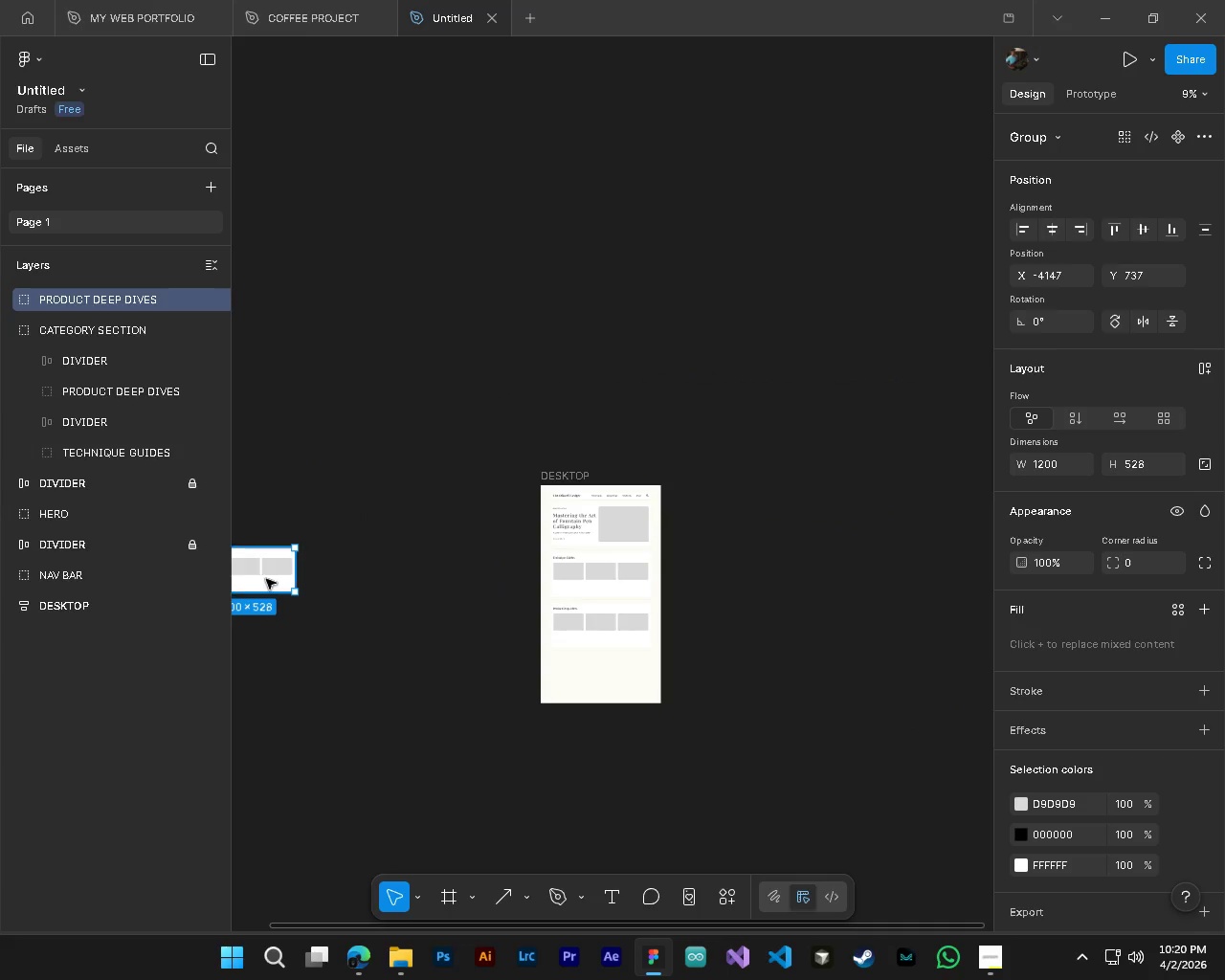 
scroll: coordinate [633, 636], scroll_direction: down, amount: 16.0
 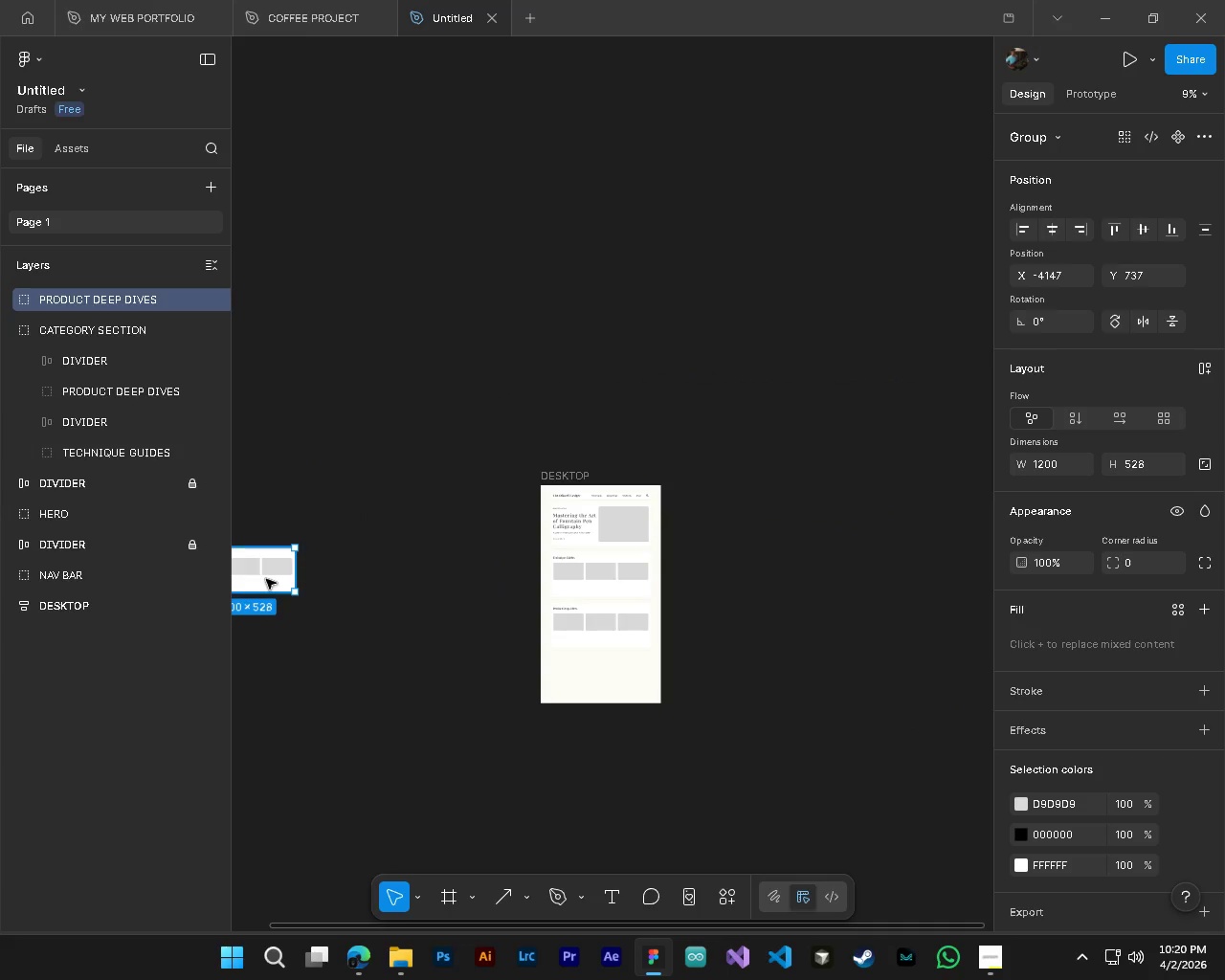 
left_click_drag(start_coordinate=[266, 579], to_coordinate=[620, 684])
 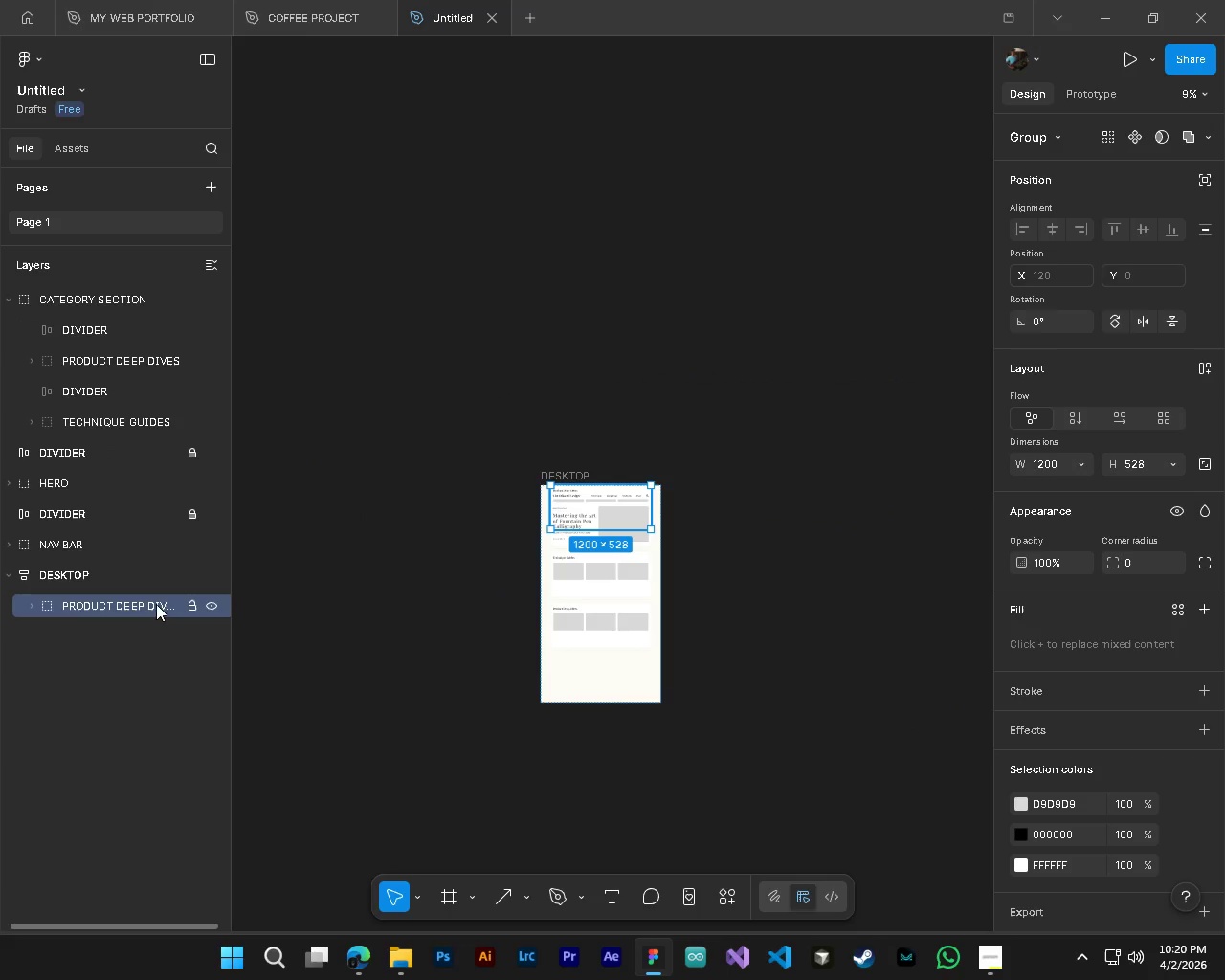 
left_click_drag(start_coordinate=[150, 605], to_coordinate=[138, 321])
 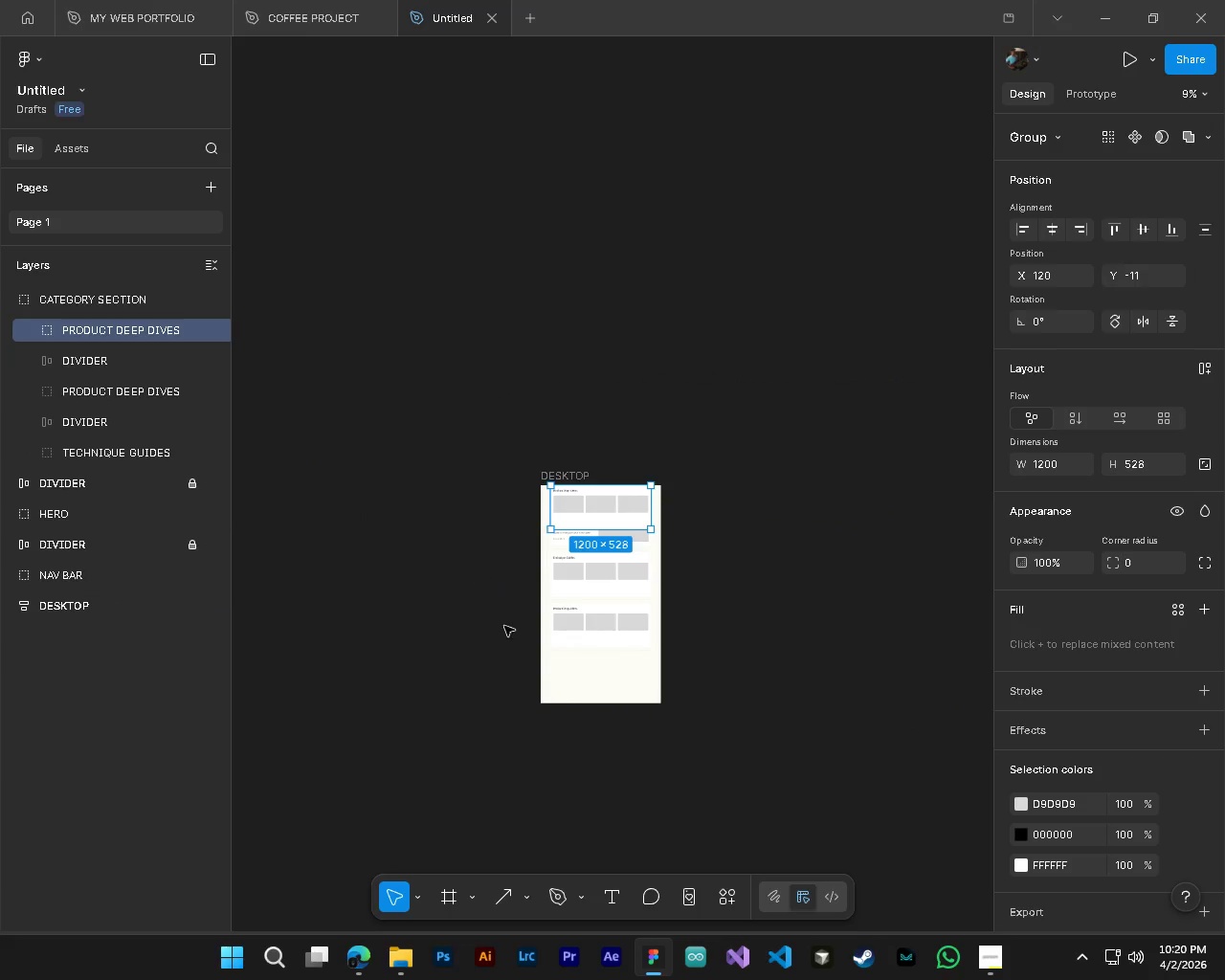 
hold_key(key=AltLeft, duration=0.78)
hold_key(key=ControlLeft, duration=0.78)
scroll: coordinate [687, 497], scroll_direction: up, amount: 4.0
 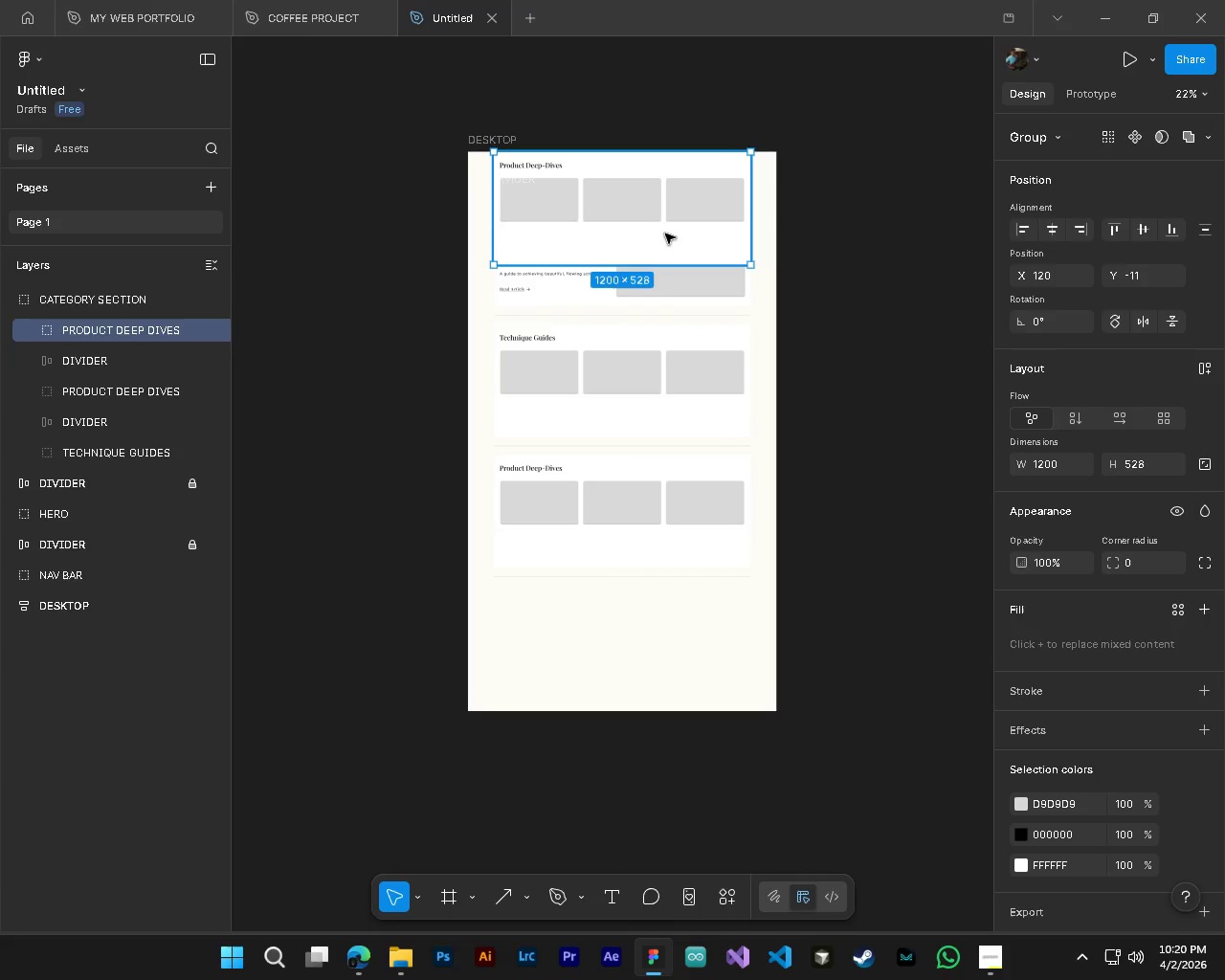 
left_click_drag(start_coordinate=[664, 233], to_coordinate=[661, 669])
 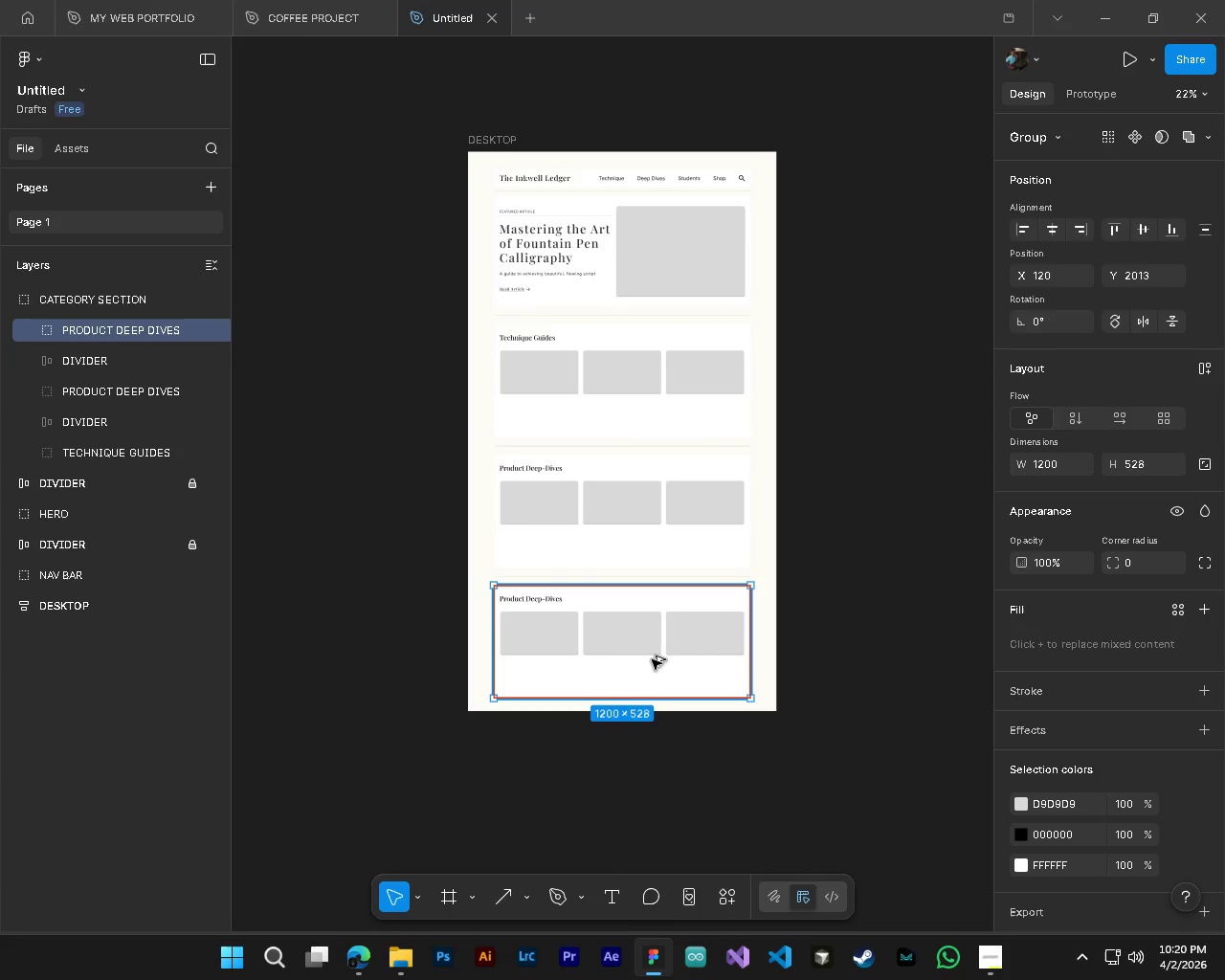 
hold_key(key=AltLeft, duration=0.58)
hold_key(key=ControlLeft, duration=0.56)
scroll: coordinate [652, 659], scroll_direction: up, amount: 4.0
 